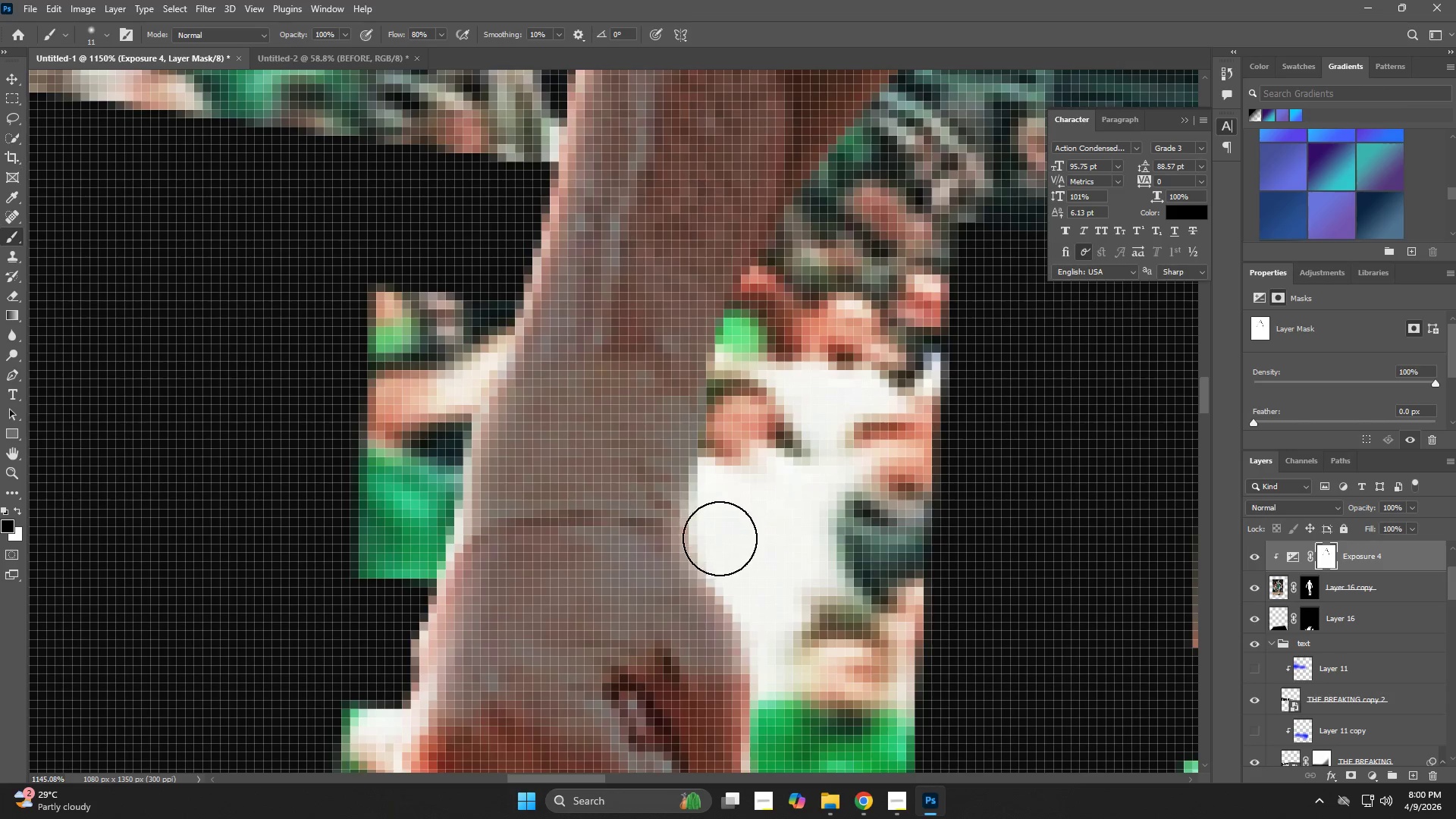 
left_click_drag(start_coordinate=[720, 538], to_coordinate=[778, 232])
 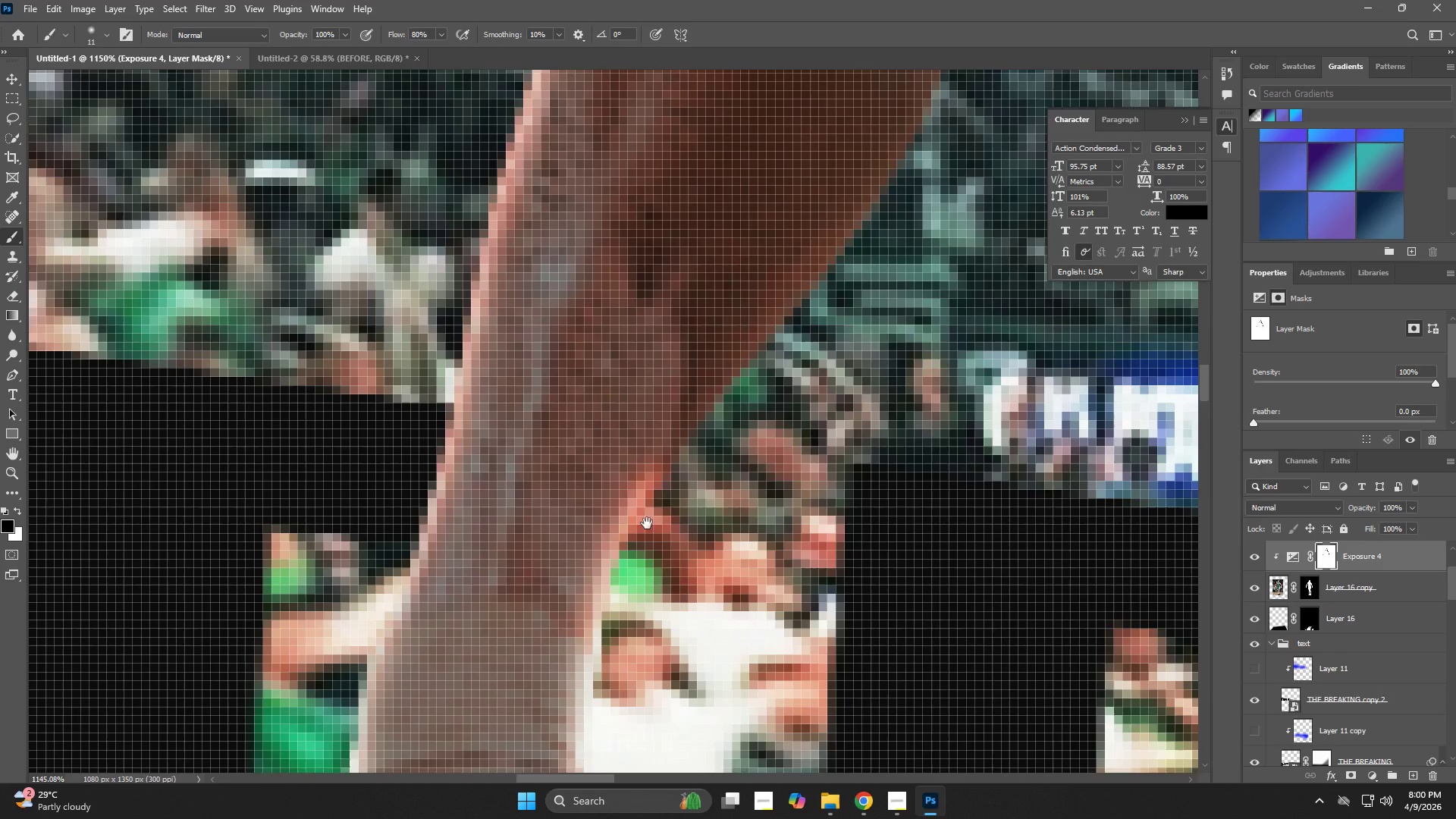 
hold_key(key=Space, duration=0.64)
 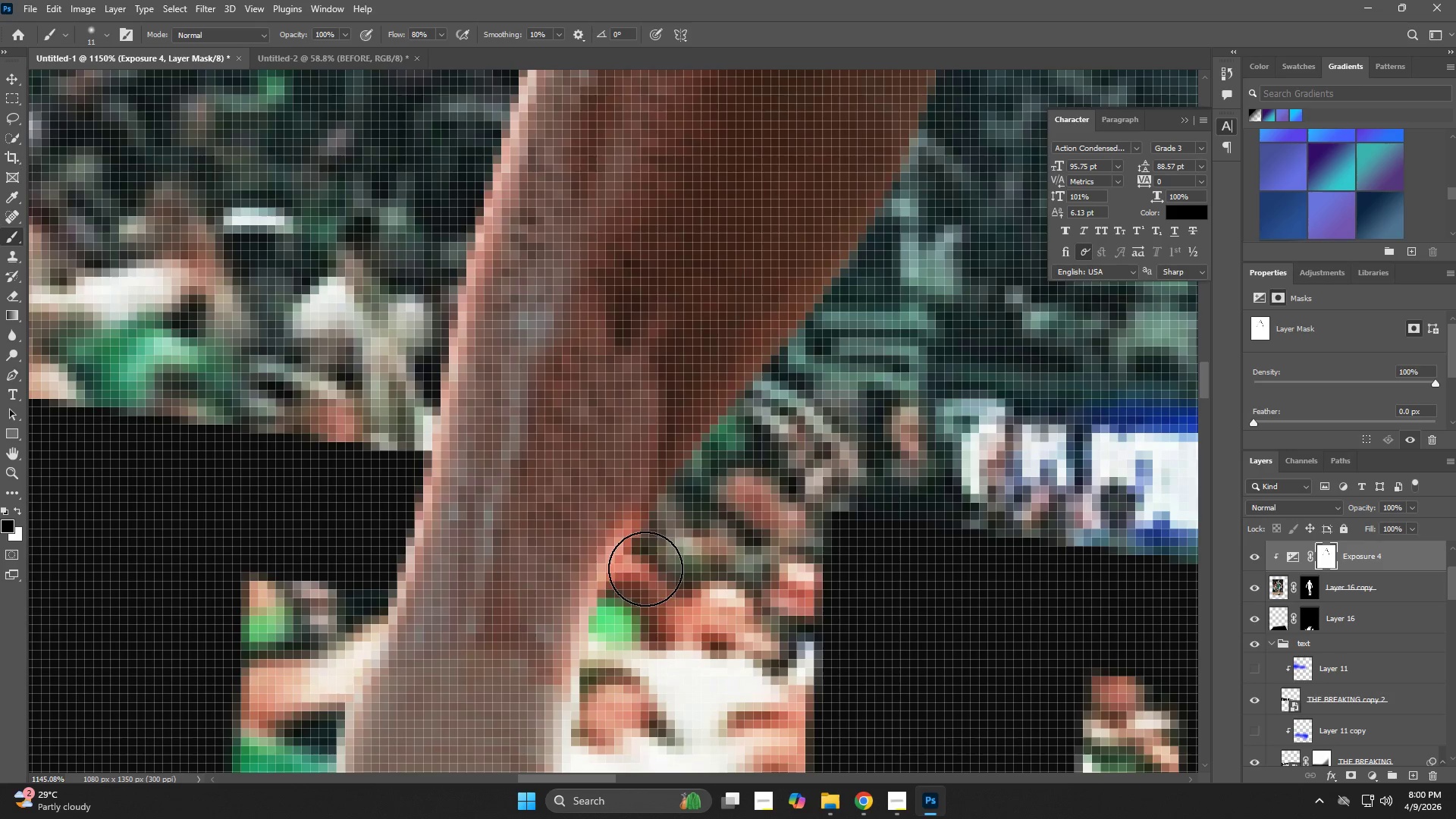 
left_click_drag(start_coordinate=[751, 284], to_coordinate=[647, 523])
 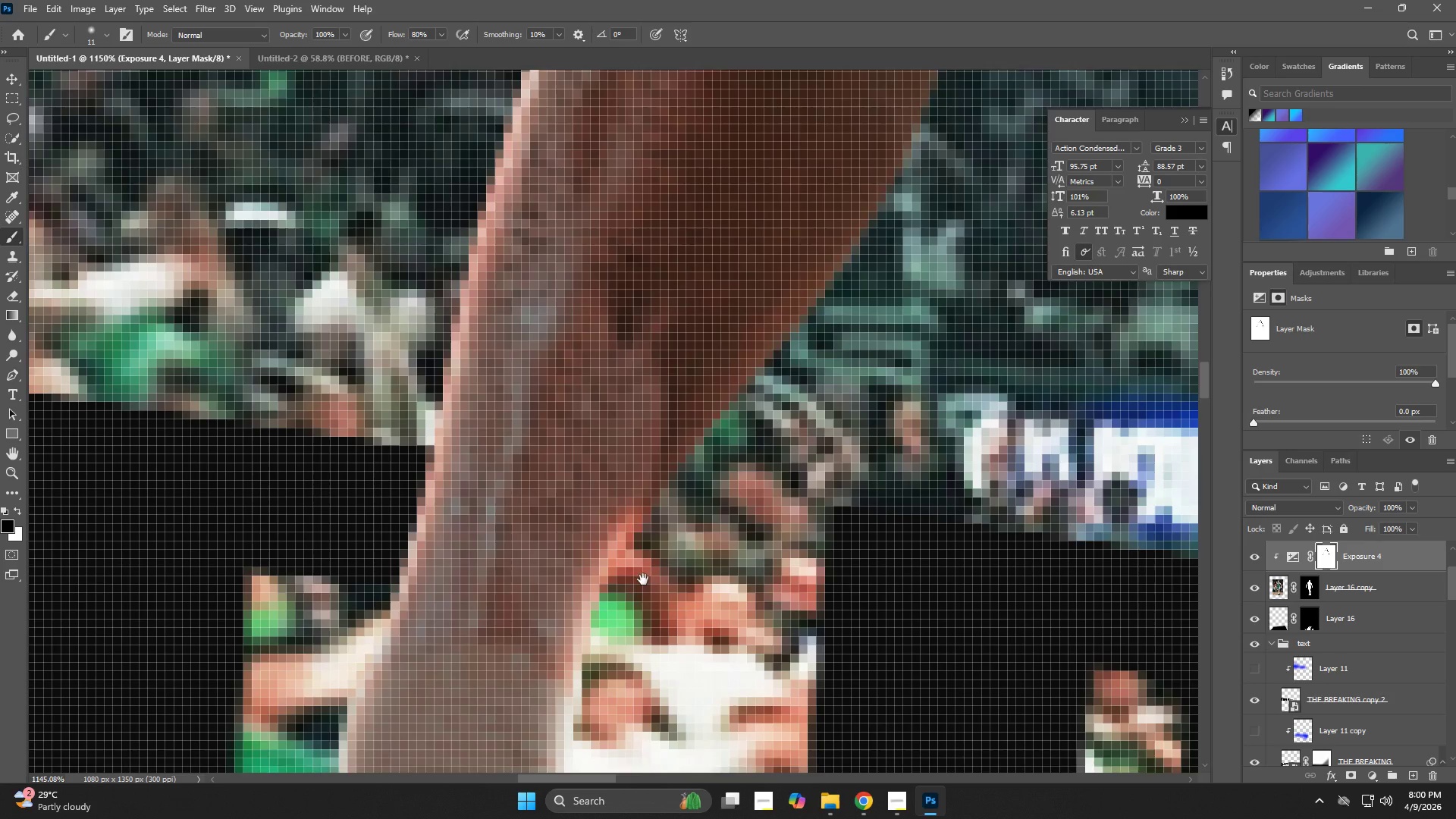 
left_click_drag(start_coordinate=[643, 578], to_coordinate=[907, 211])
 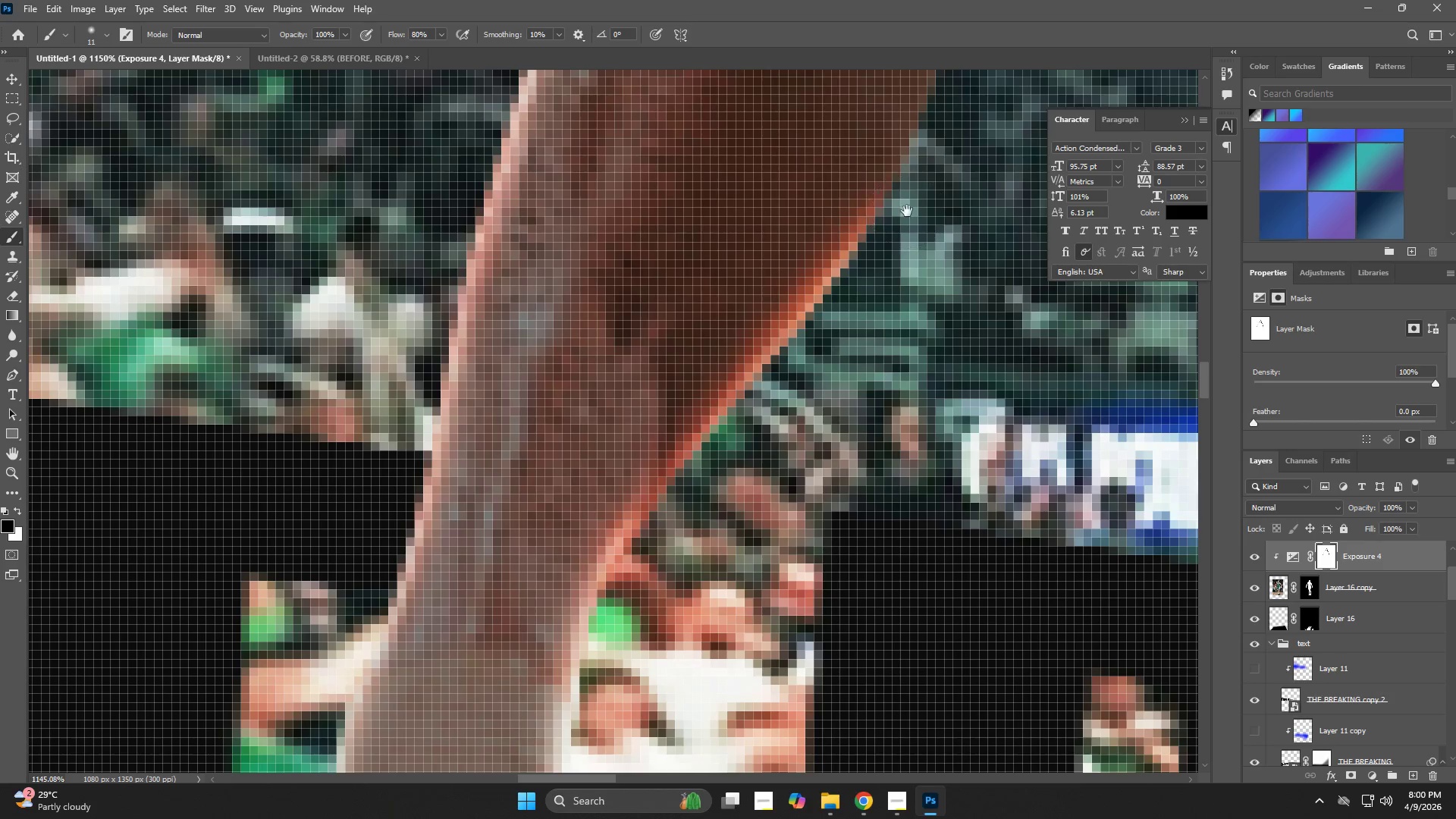 
hold_key(key=Space, duration=0.59)
 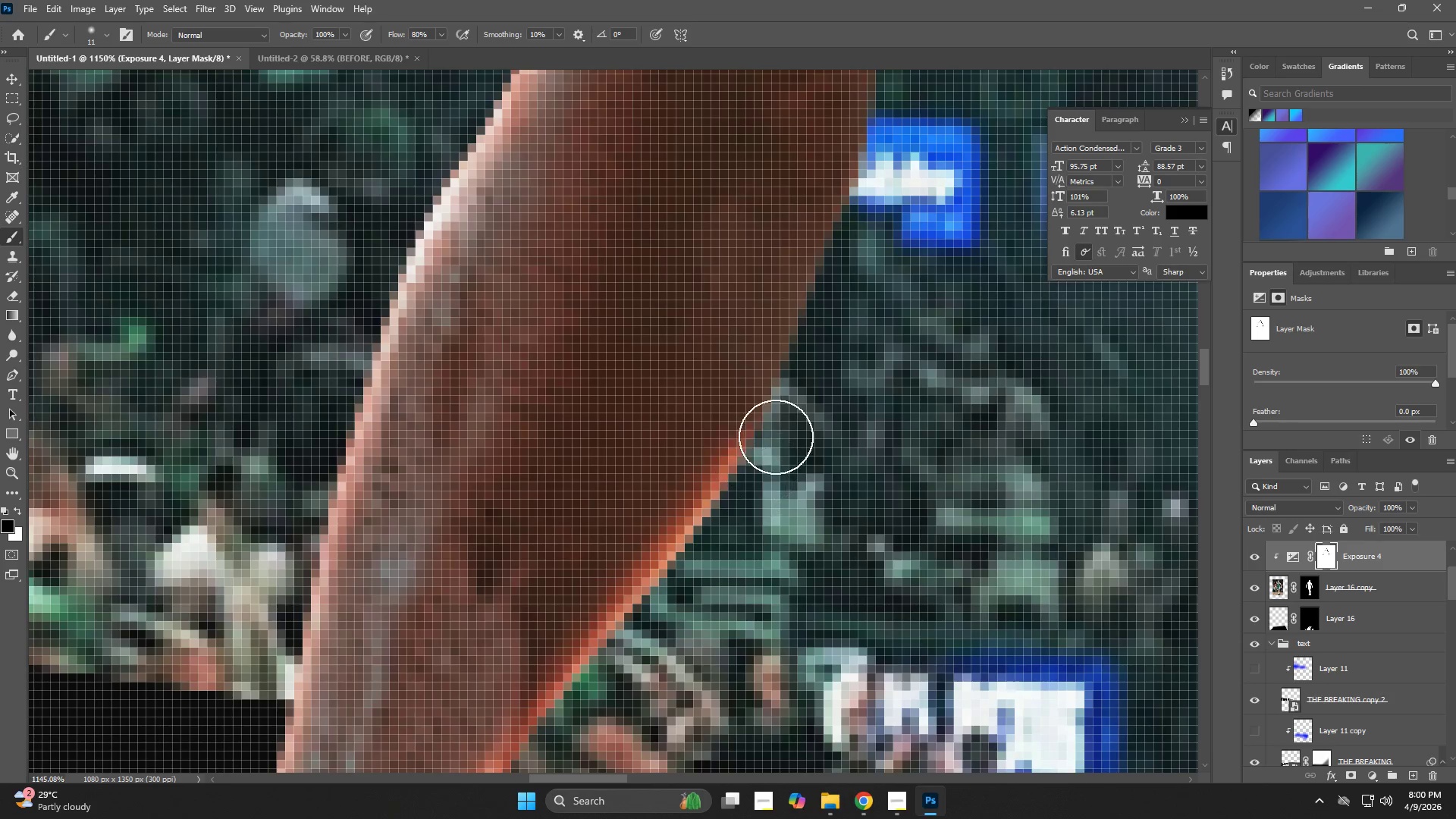 
left_click_drag(start_coordinate=[877, 240], to_coordinate=[739, 489])
 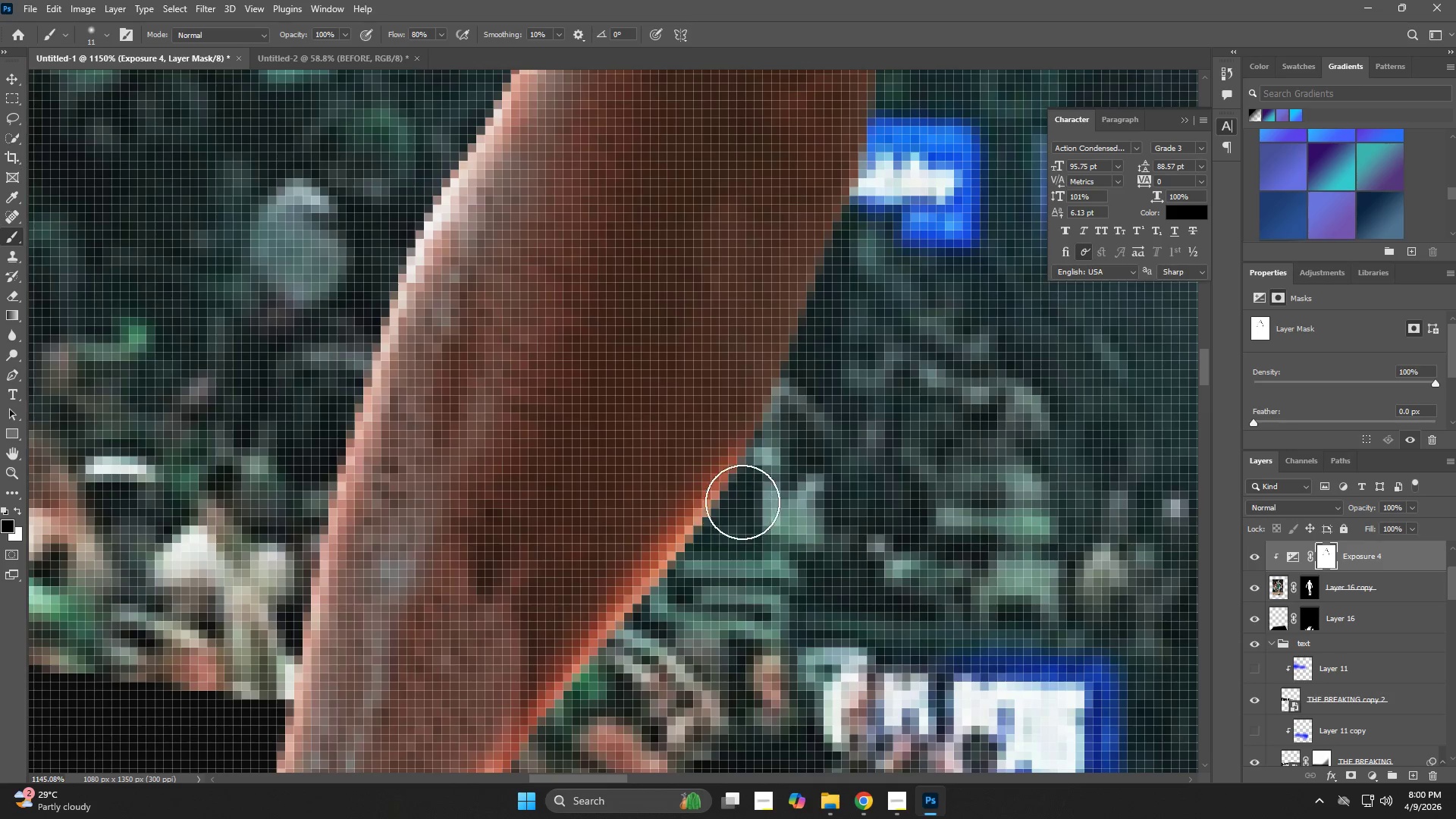 
left_click_drag(start_coordinate=[749, 487], to_coordinate=[861, 206])
 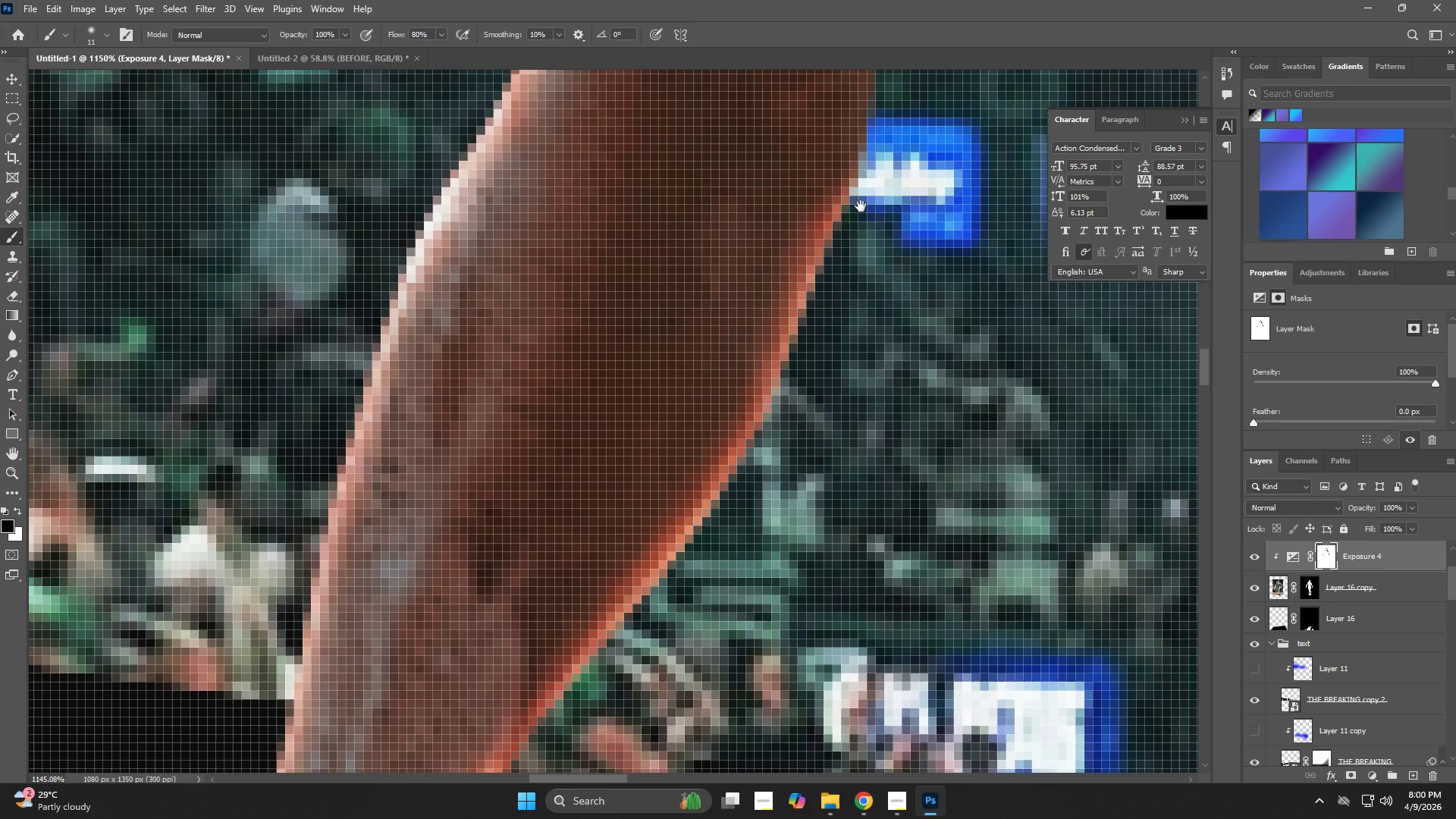 
hold_key(key=Space, duration=0.66)
 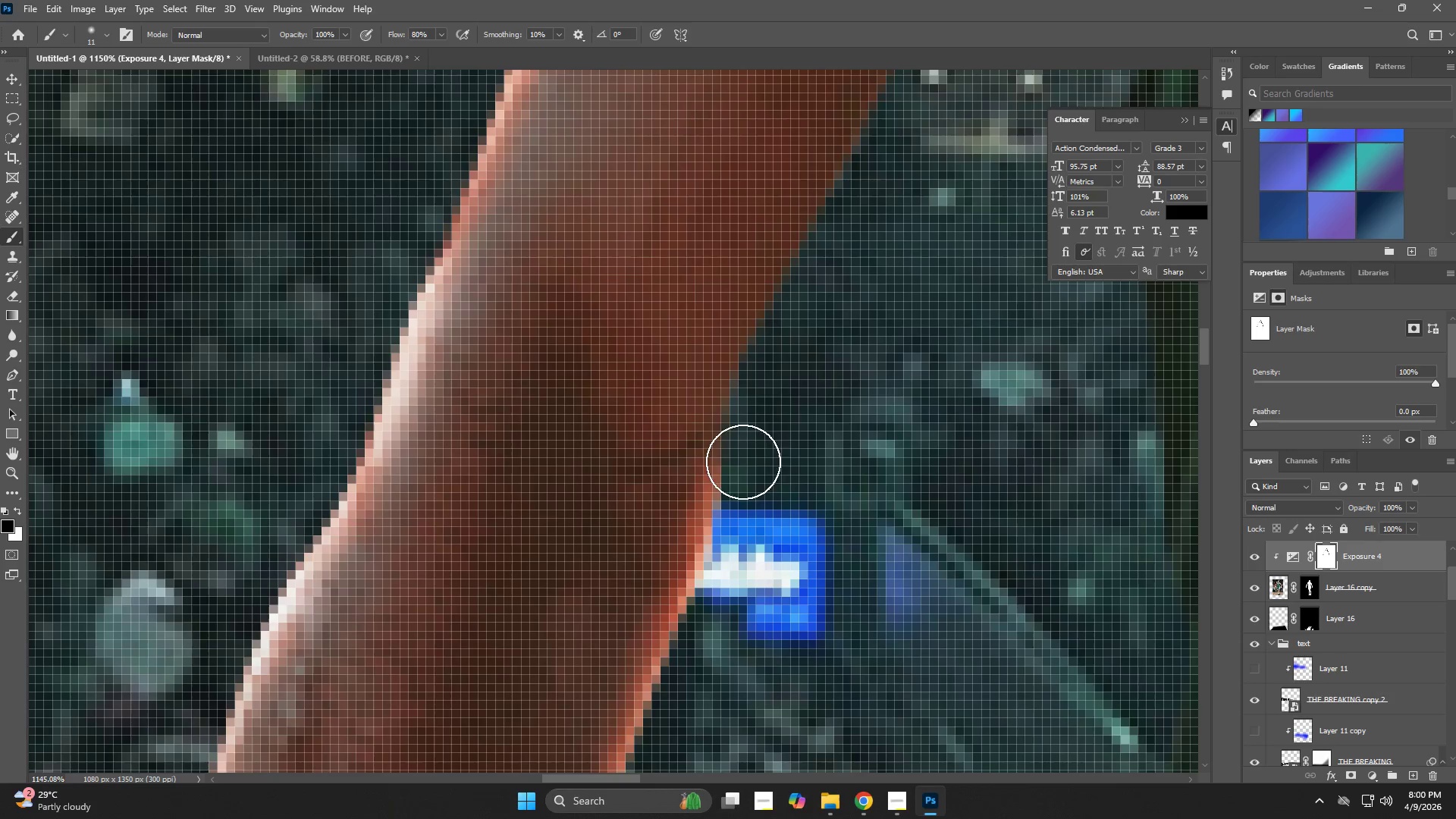 
left_click_drag(start_coordinate=[852, 227], to_coordinate=[698, 614])
 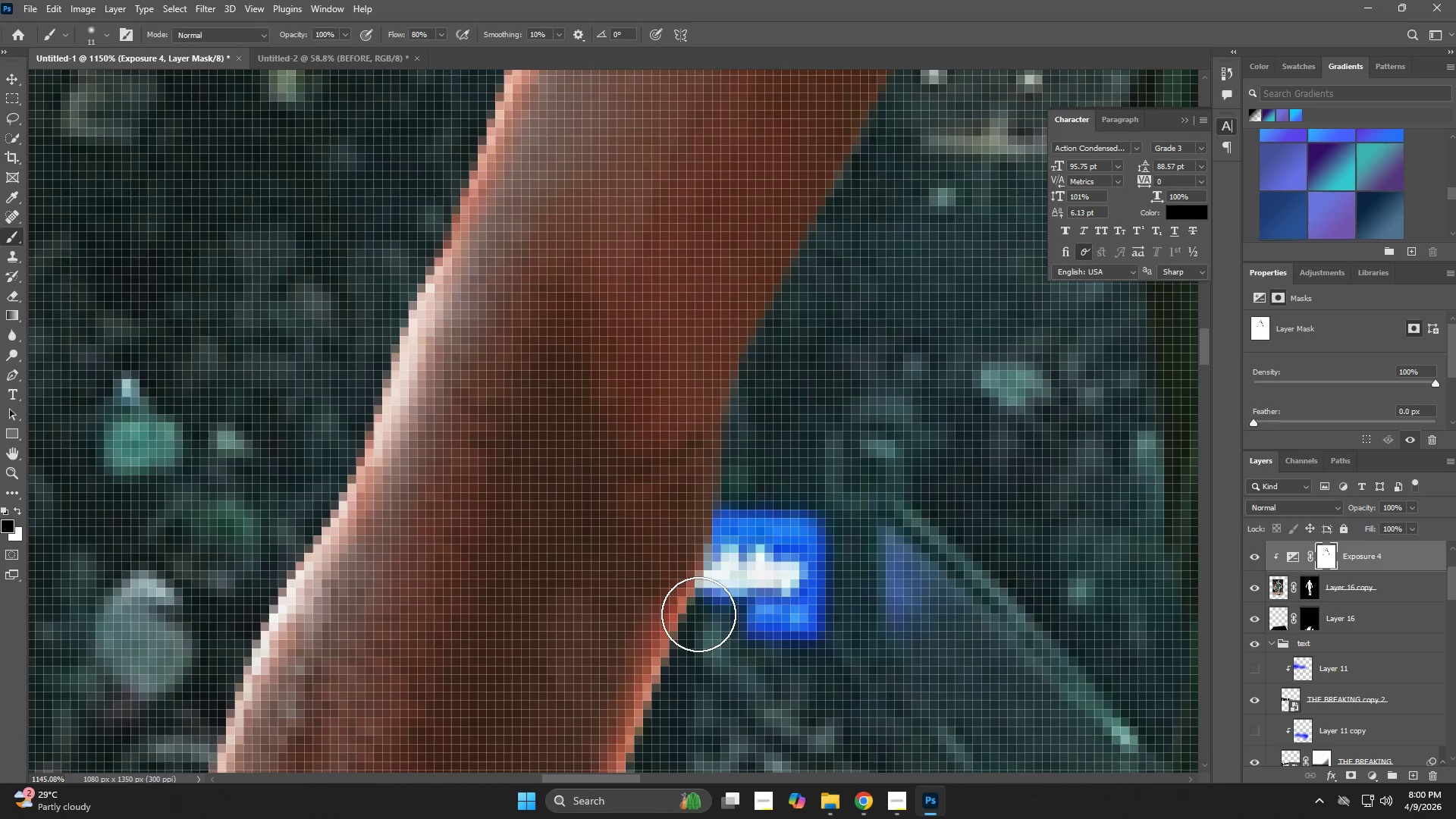 
left_click_drag(start_coordinate=[702, 604], to_coordinate=[744, 490])
 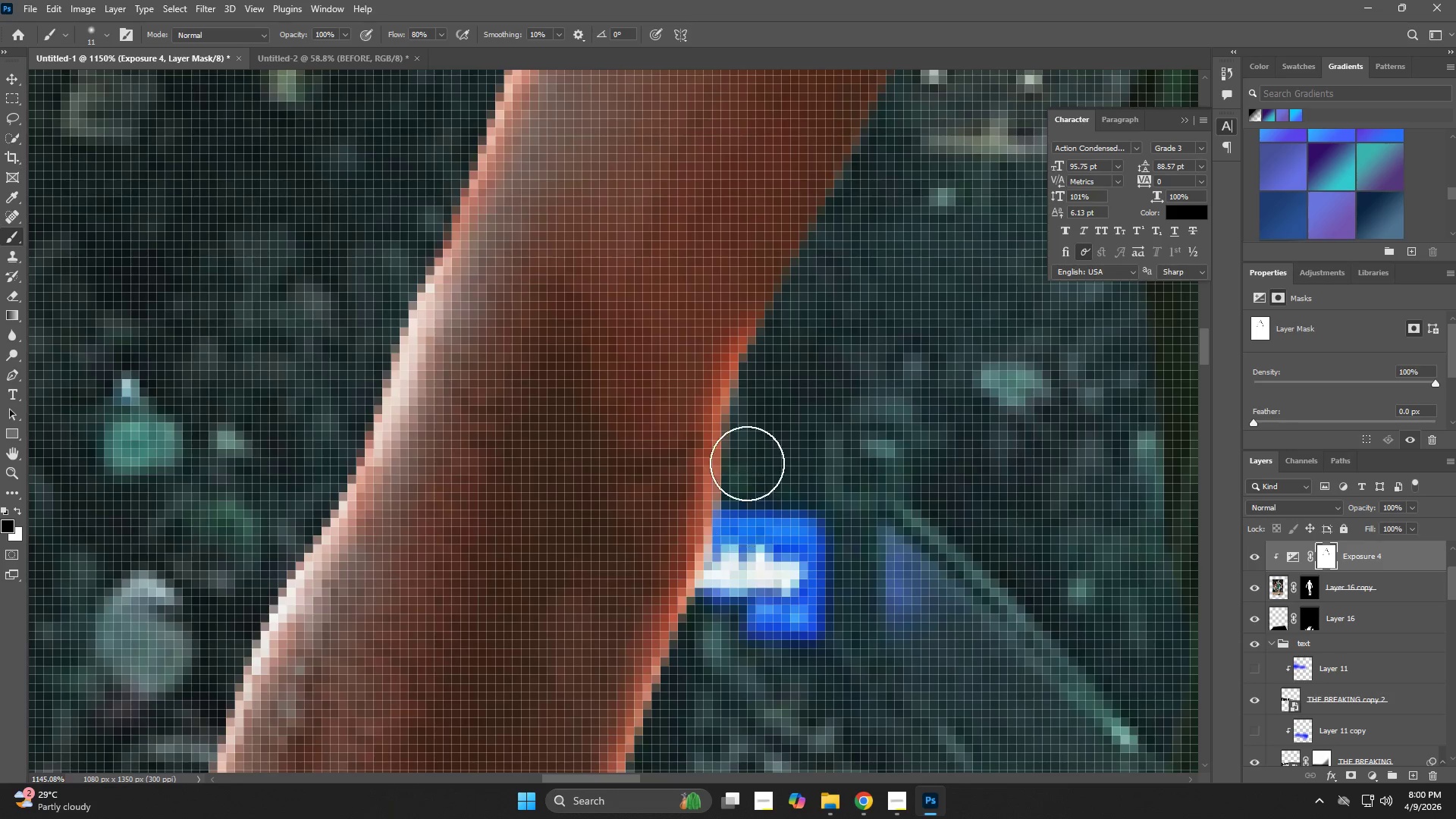 
left_click_drag(start_coordinate=[749, 449], to_coordinate=[768, 358])
 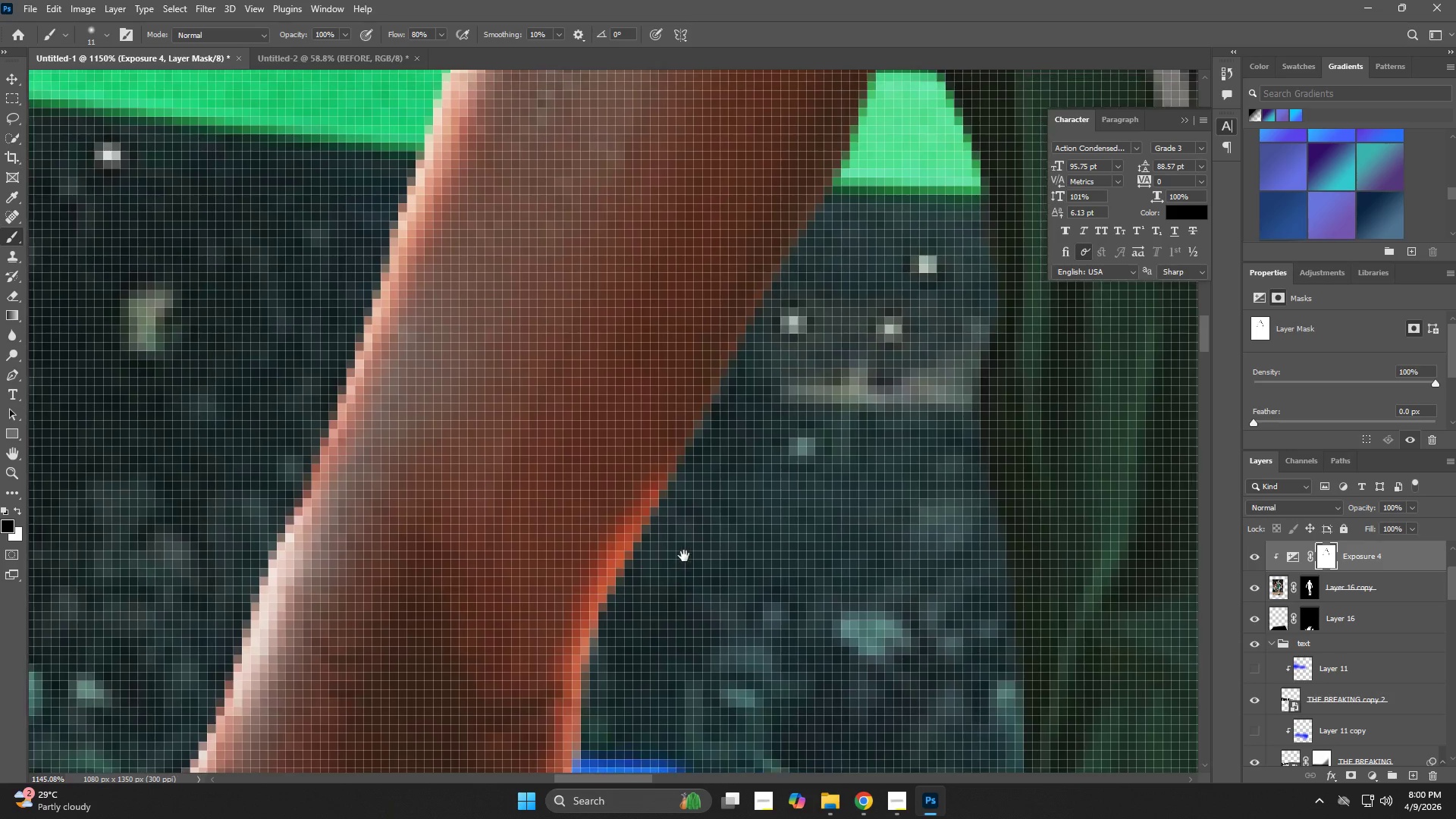 
hold_key(key=Space, duration=0.66)
 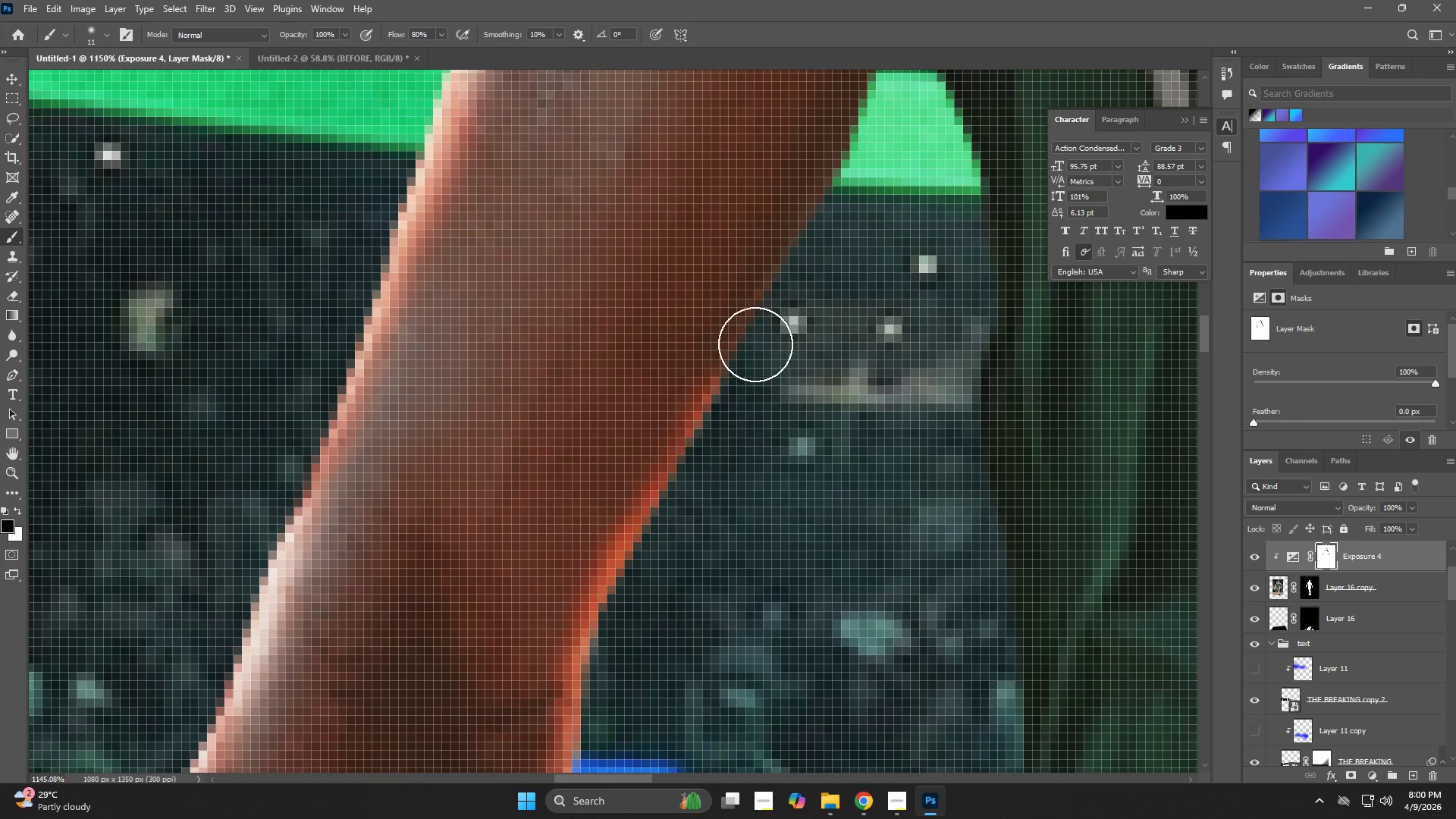 
left_click_drag(start_coordinate=[824, 306], to_coordinate=[684, 556])
 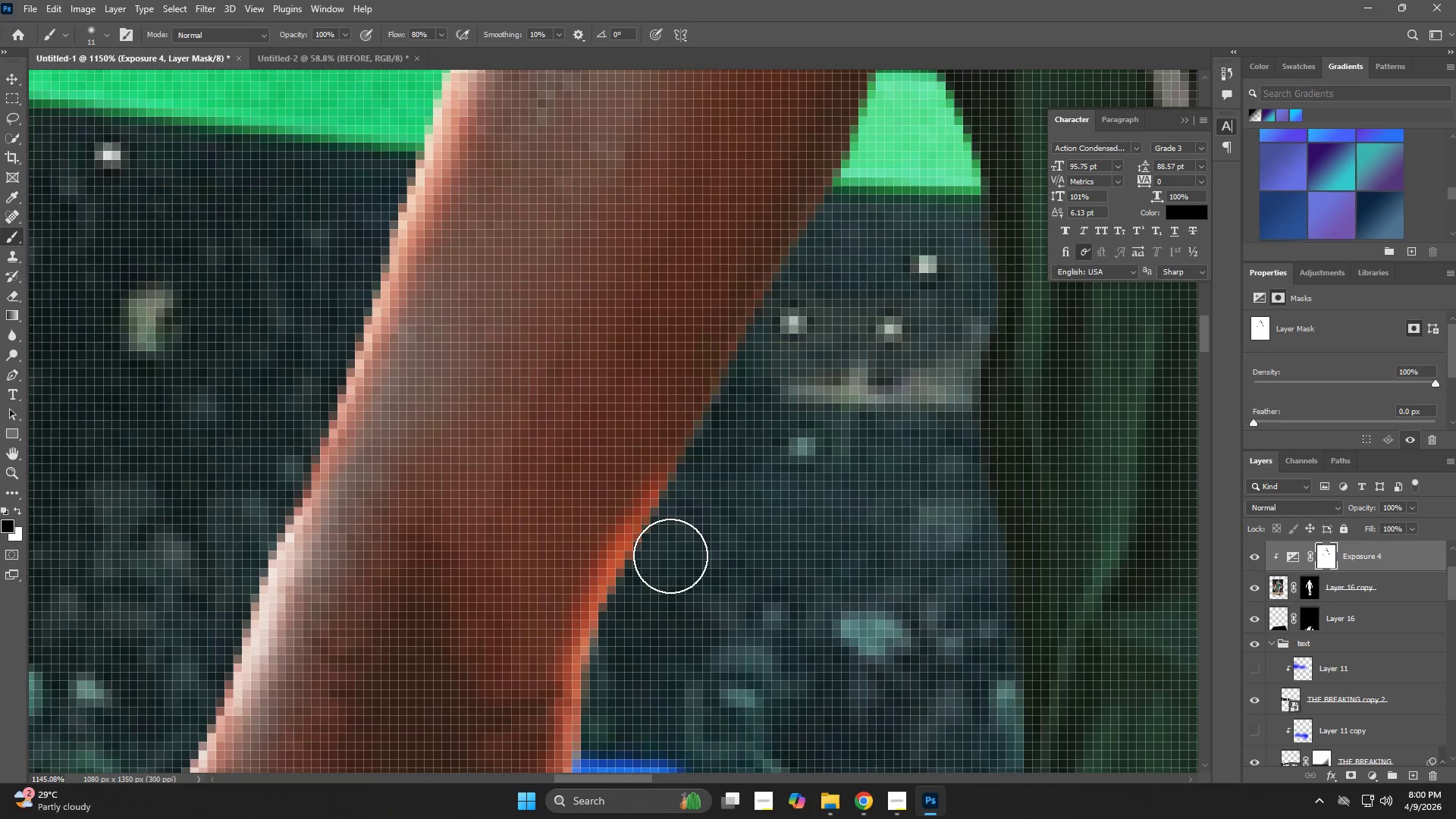 
left_click_drag(start_coordinate=[679, 538], to_coordinate=[613, 626])
 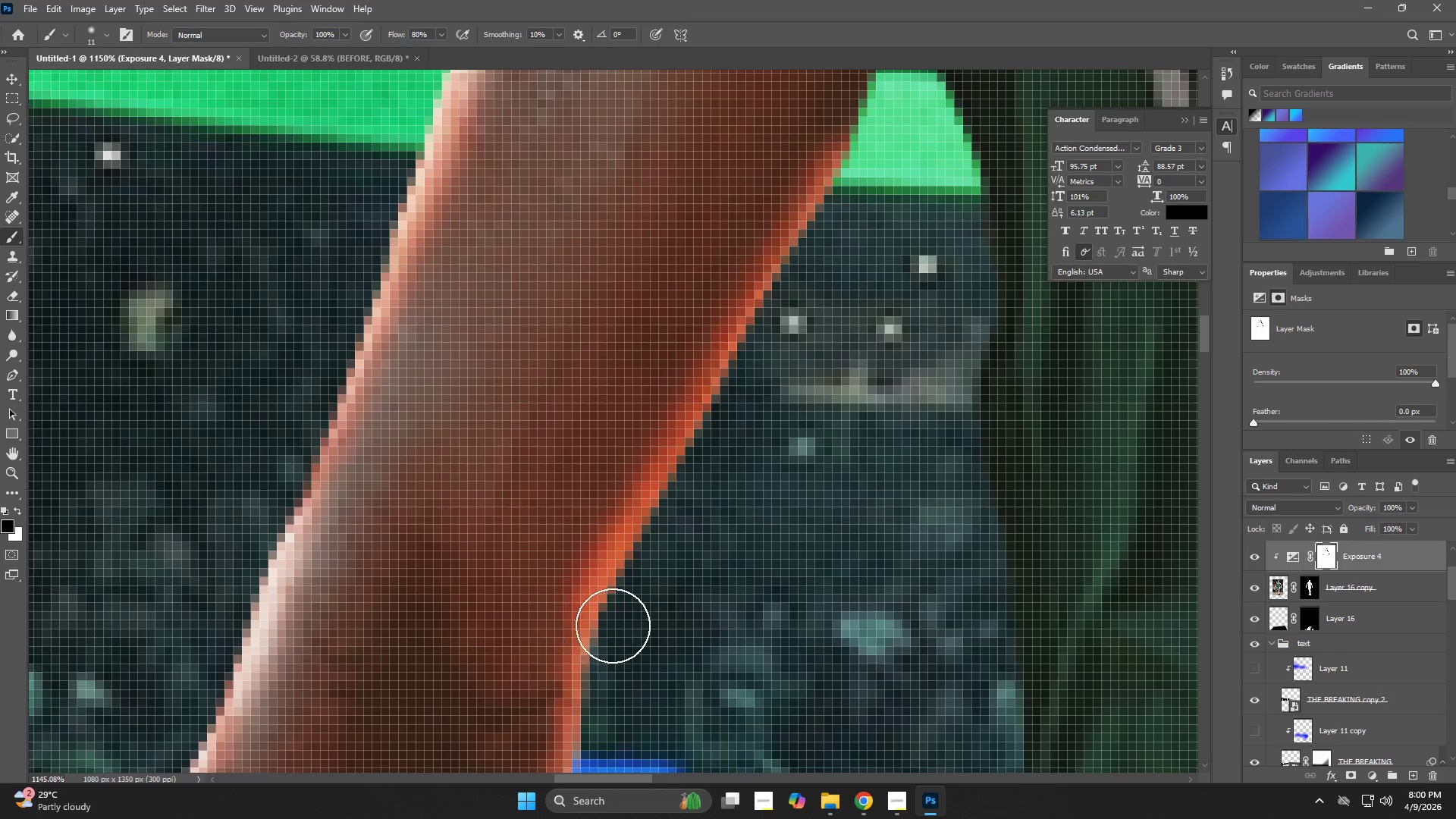 
hold_key(key=Space, duration=0.67)
 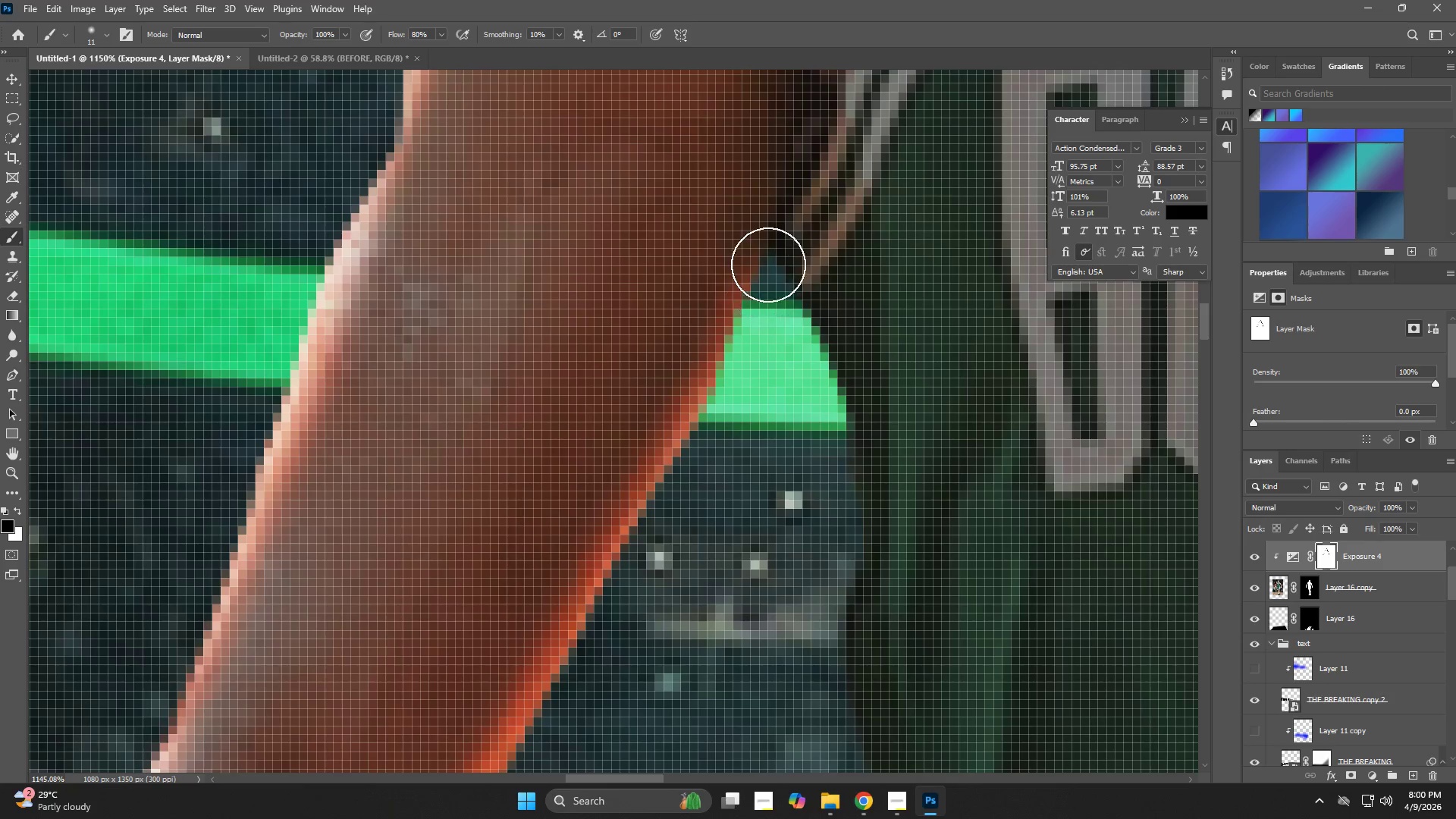 
left_click_drag(start_coordinate=[792, 427], to_coordinate=[665, 649])
 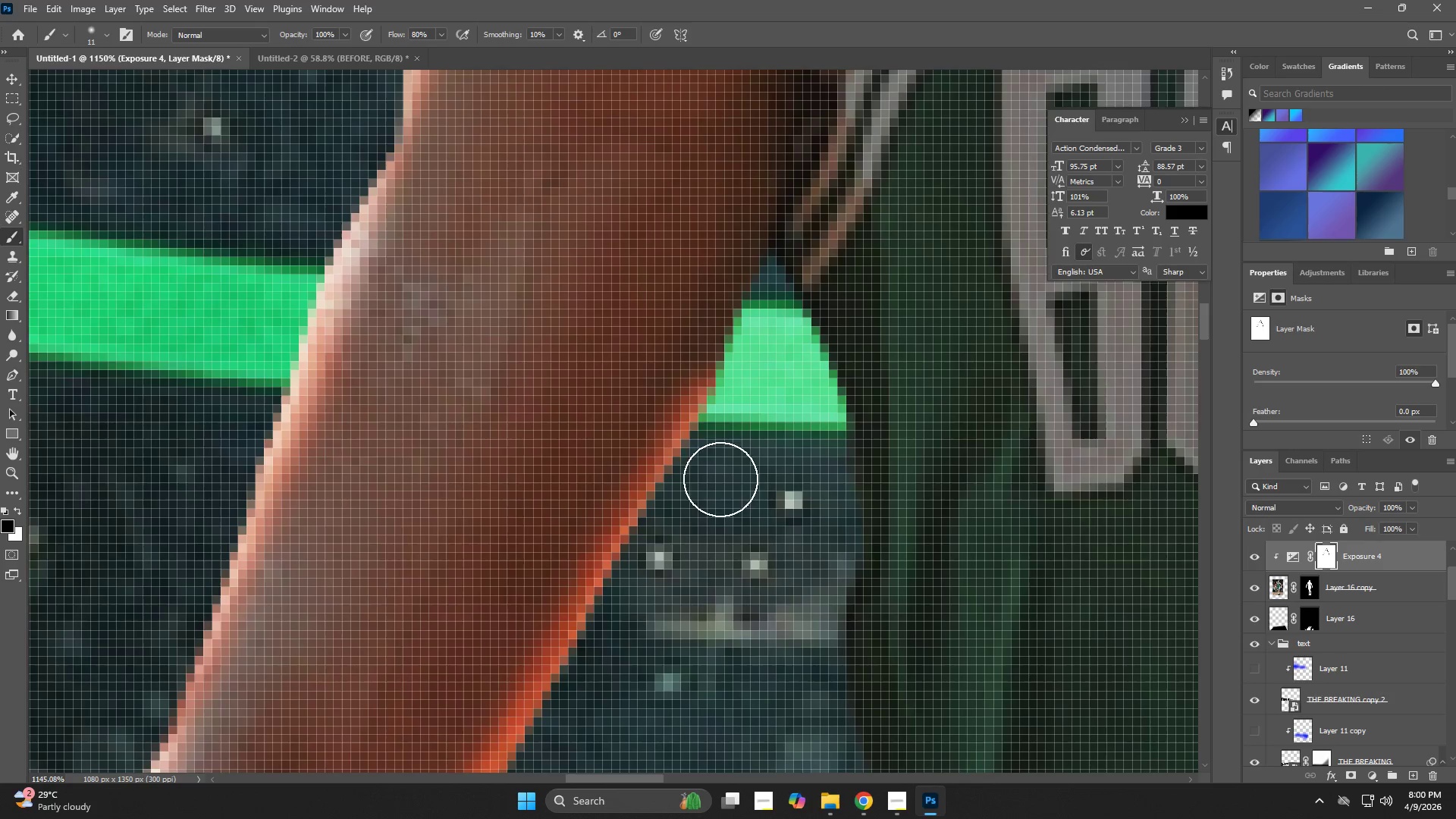 
left_click_drag(start_coordinate=[727, 405], to_coordinate=[837, 582])
 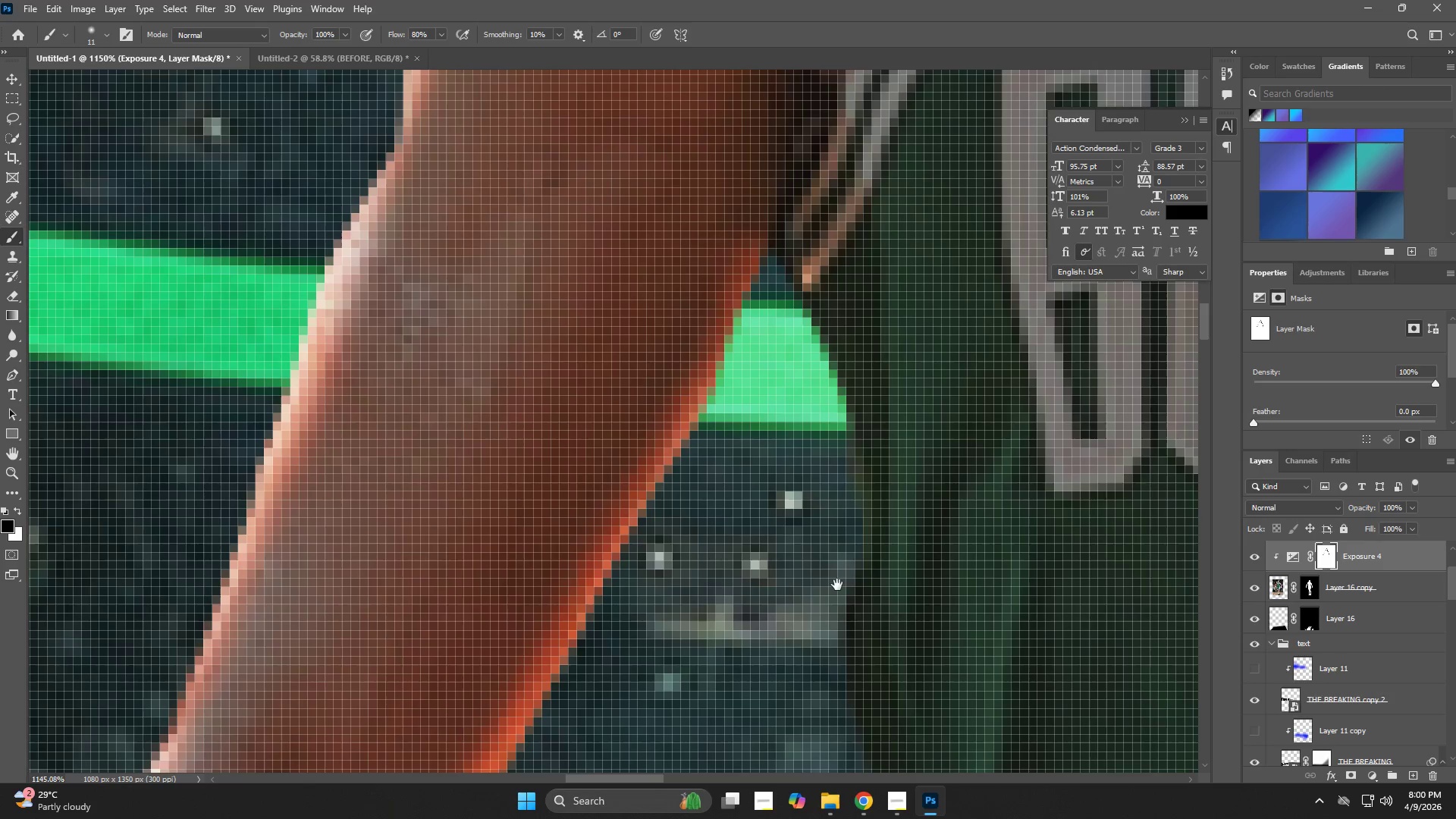 
hold_key(key=Space, duration=0.56)
 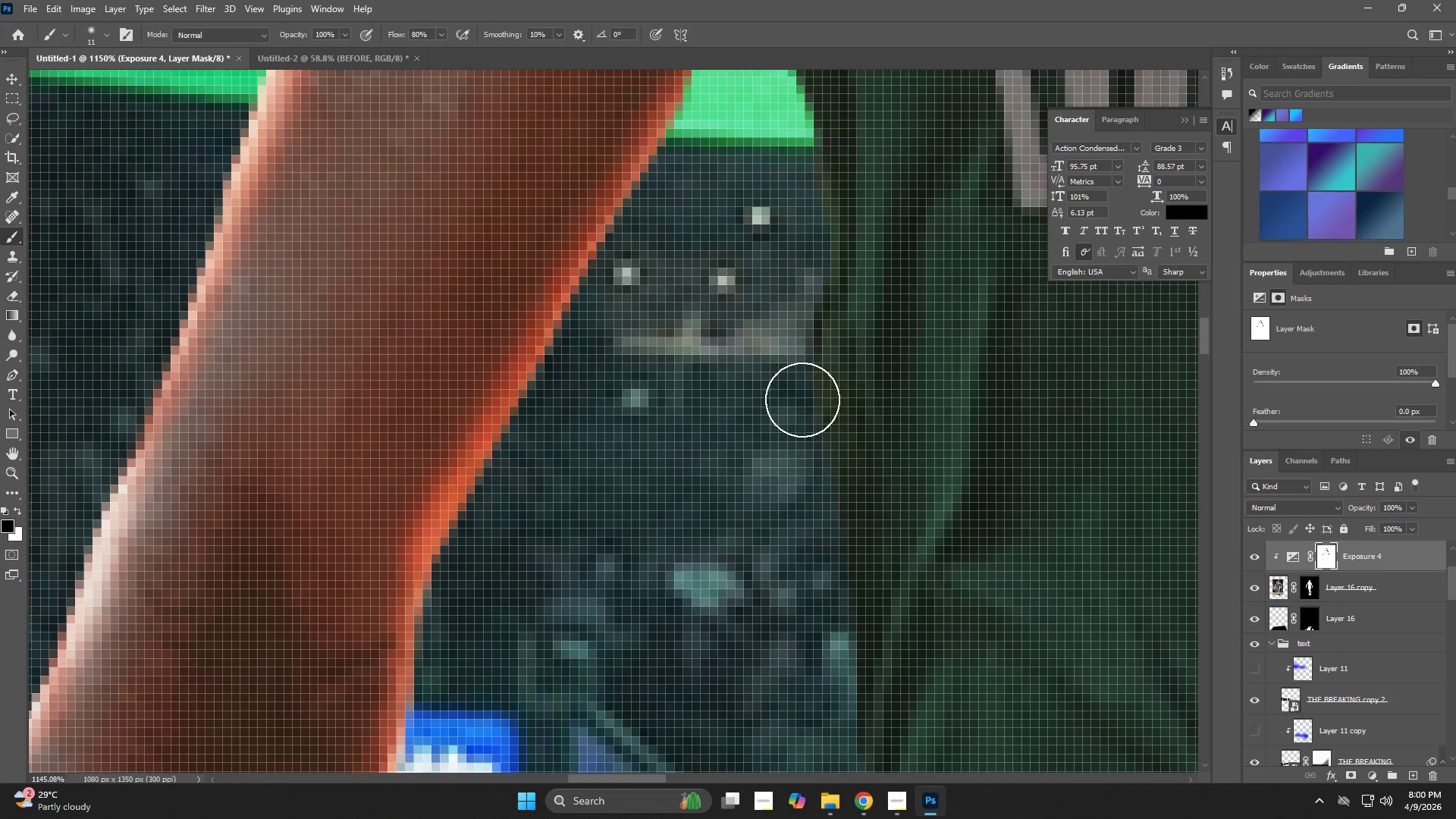 
left_click_drag(start_coordinate=[837, 585], to_coordinate=[805, 303])
 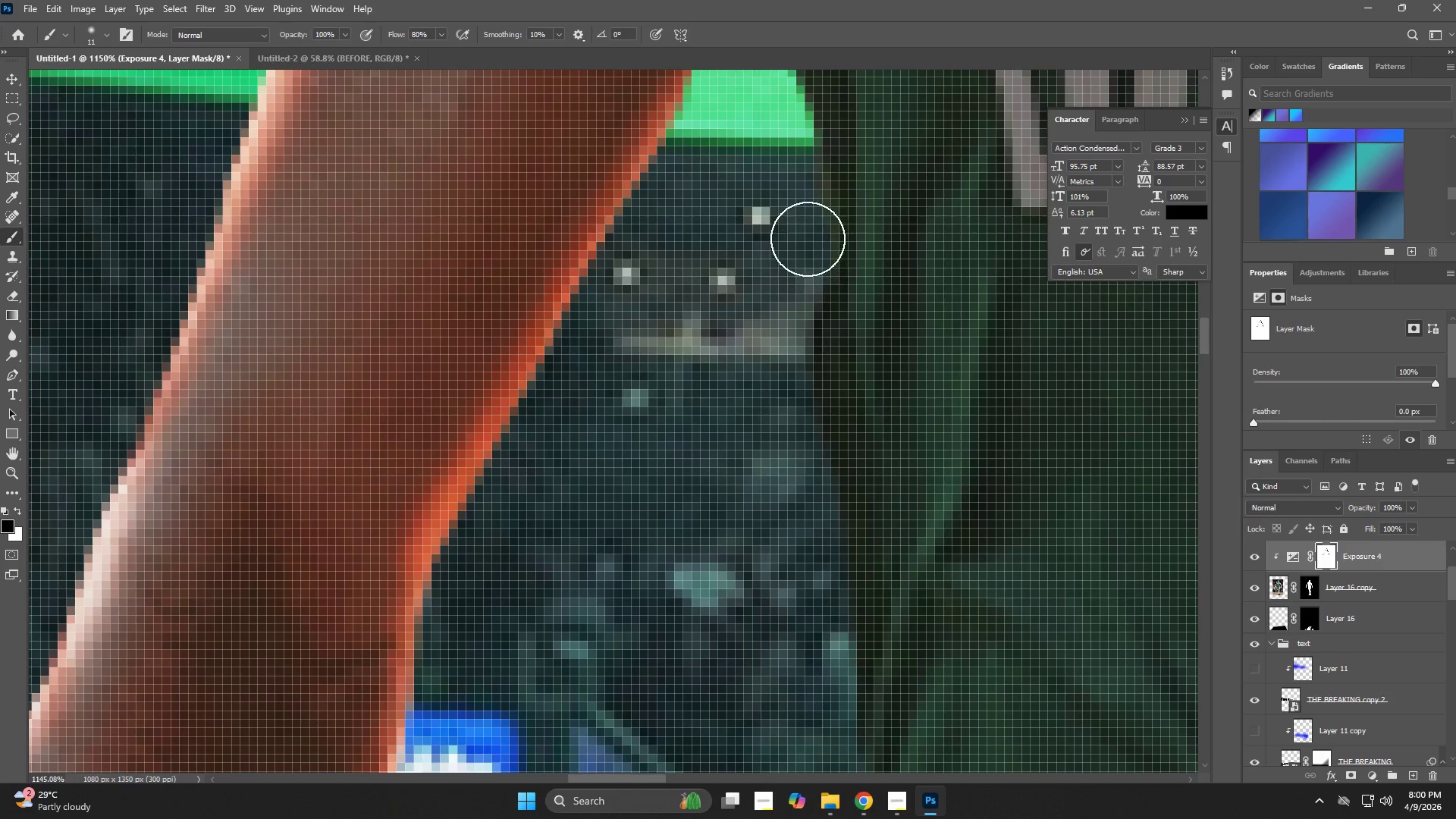 
left_click_drag(start_coordinate=[804, 222], to_coordinate=[839, 683])
 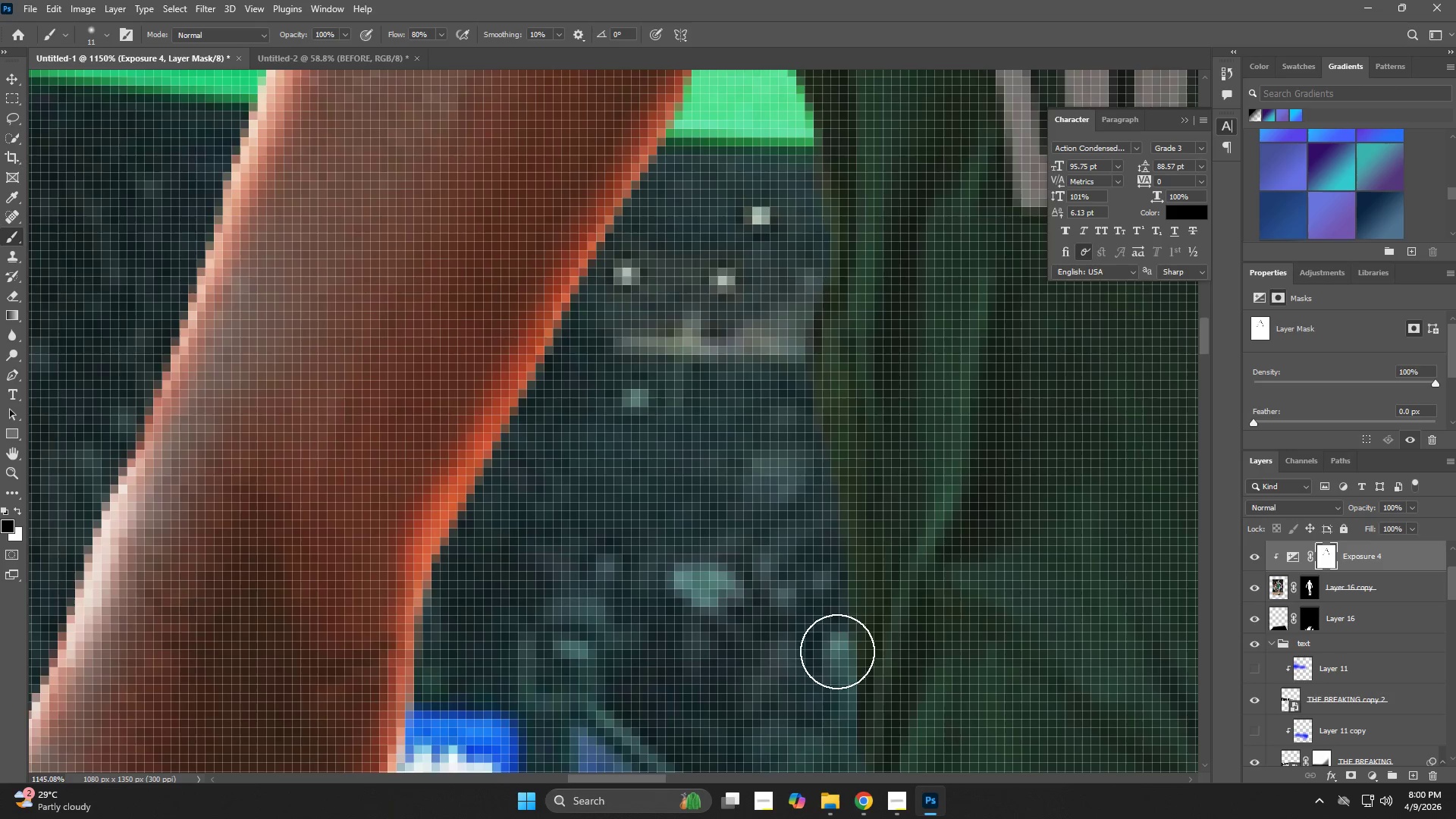 
hold_key(key=Space, duration=0.59)
 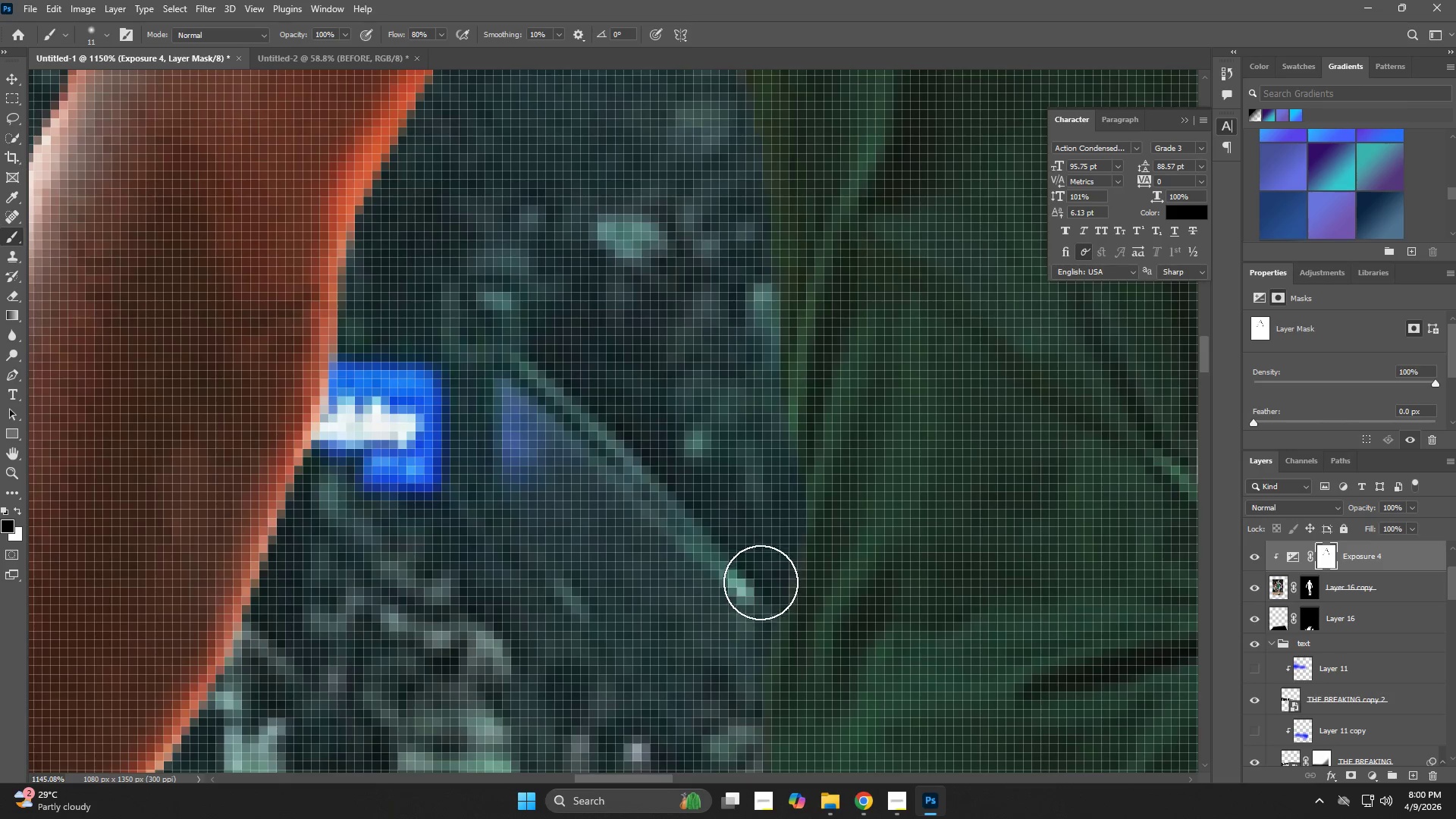 
left_click_drag(start_coordinate=[836, 632], to_coordinate=[759, 284])
 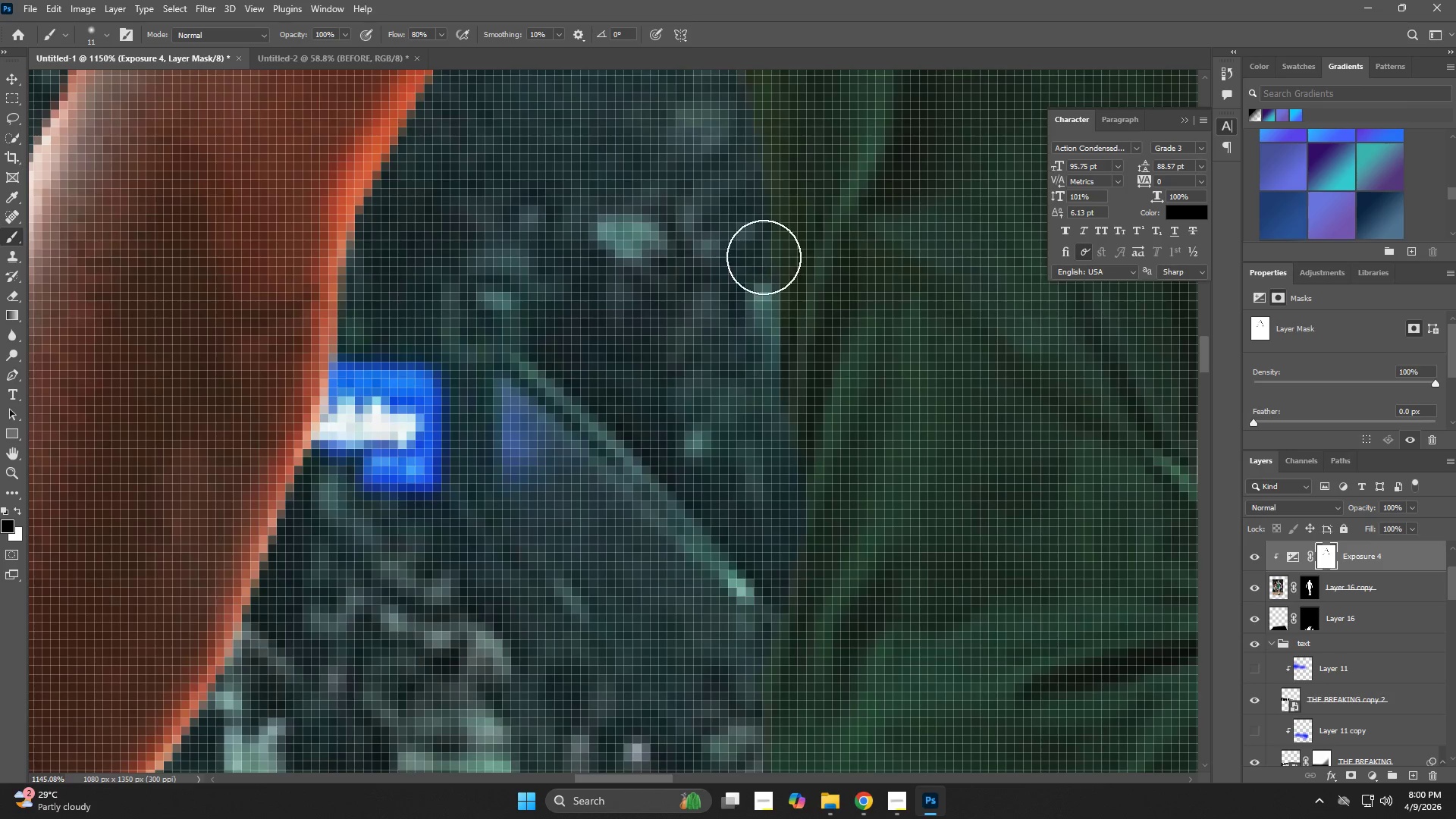 
left_click_drag(start_coordinate=[764, 255], to_coordinate=[761, 584])
 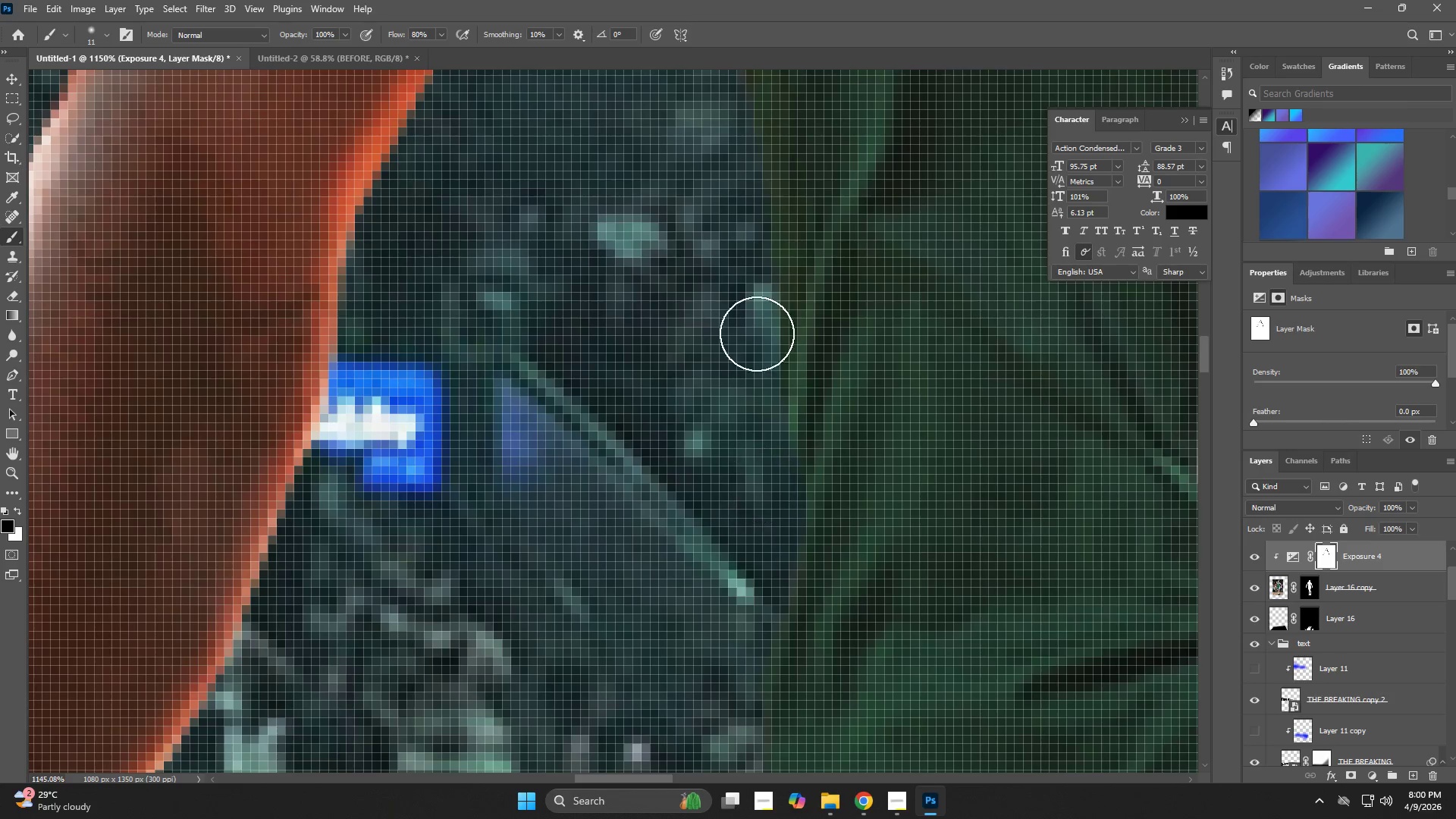 
left_click_drag(start_coordinate=[755, 309], to_coordinate=[805, 585])
 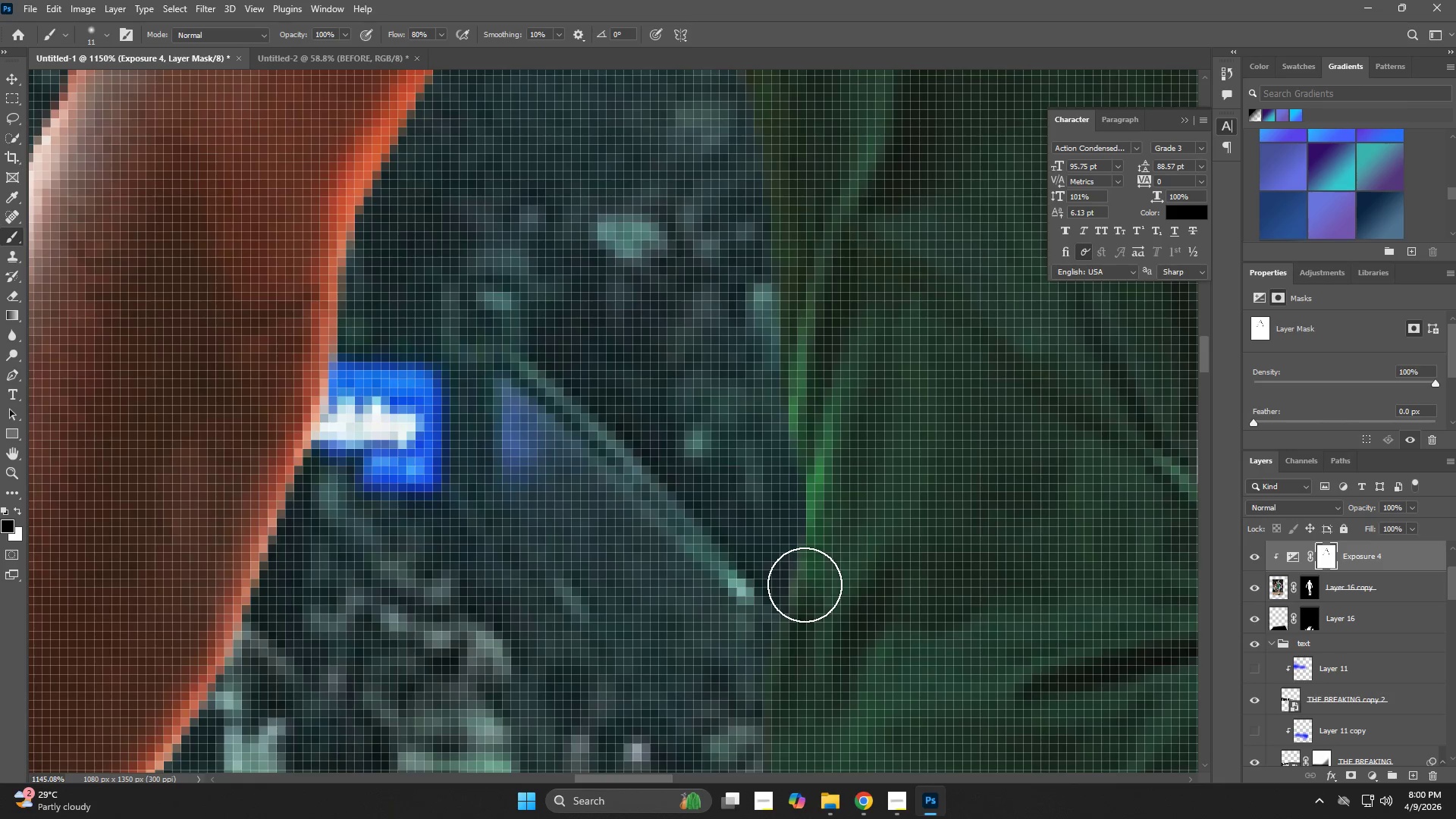 
hold_key(key=Space, duration=0.55)
 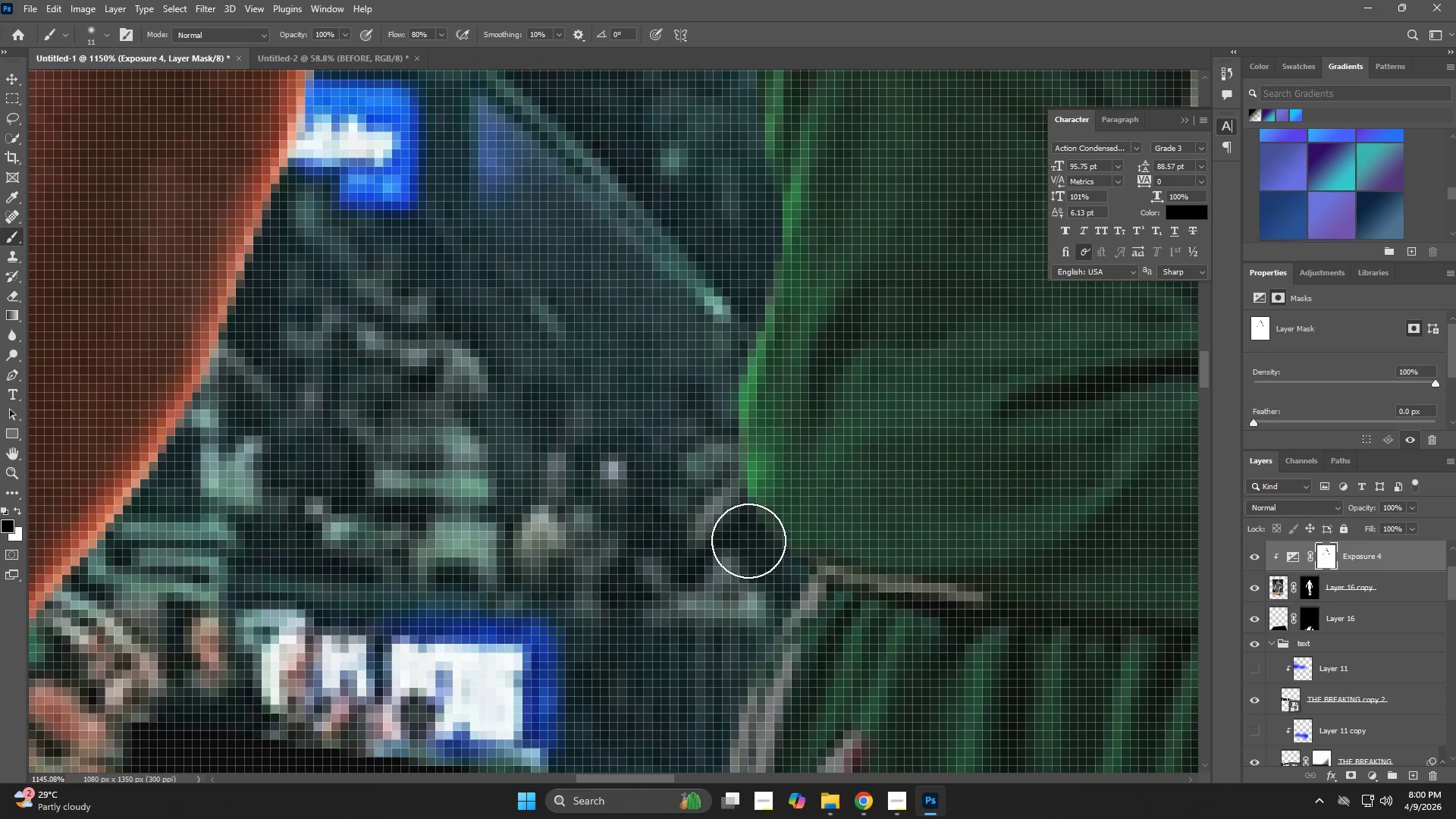 
left_click_drag(start_coordinate=[805, 590], to_coordinate=[781, 308])
 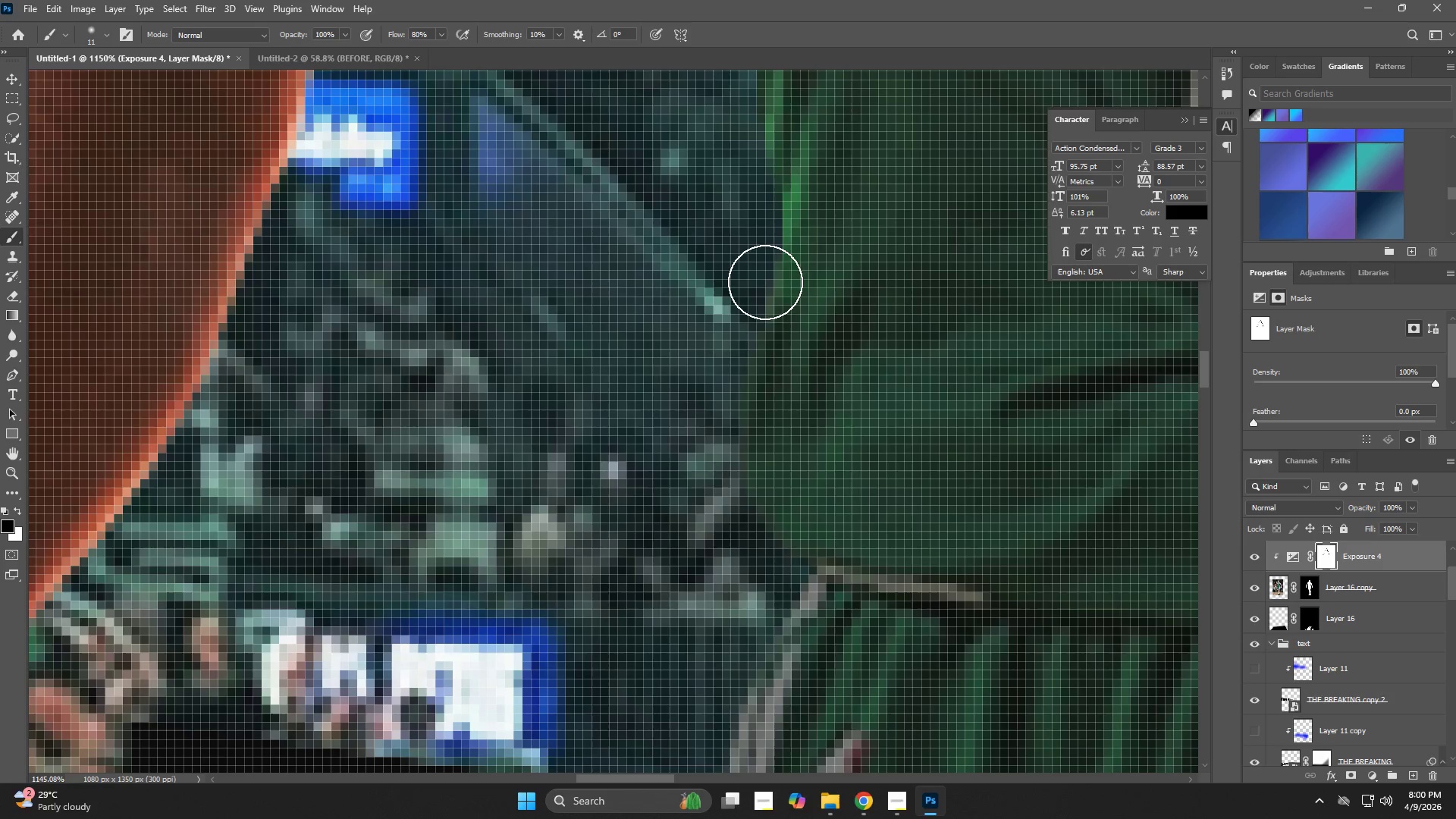 
left_click_drag(start_coordinate=[765, 282], to_coordinate=[782, 572])
 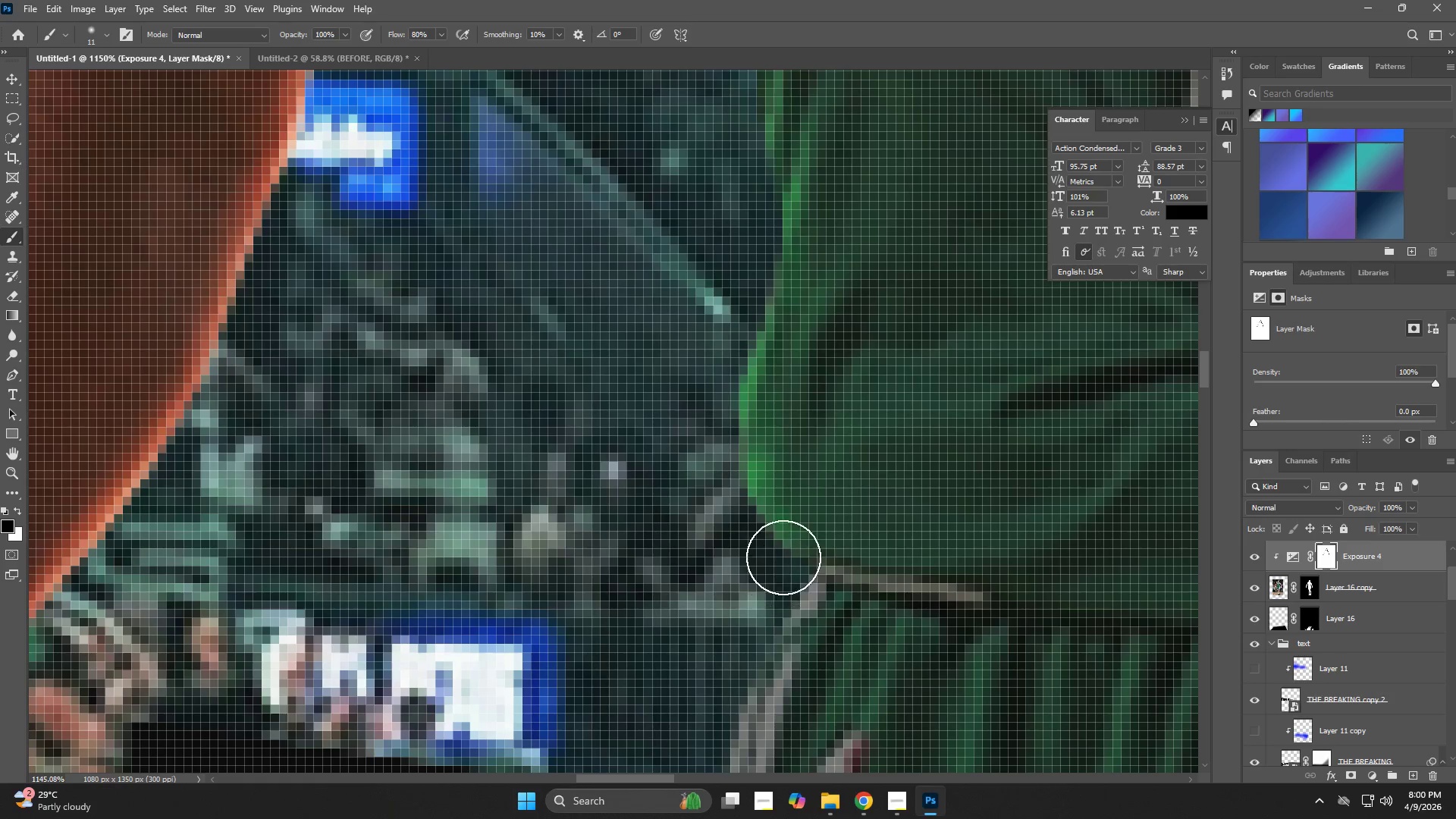 
left_click_drag(start_coordinate=[783, 557], to_coordinate=[793, 567])
 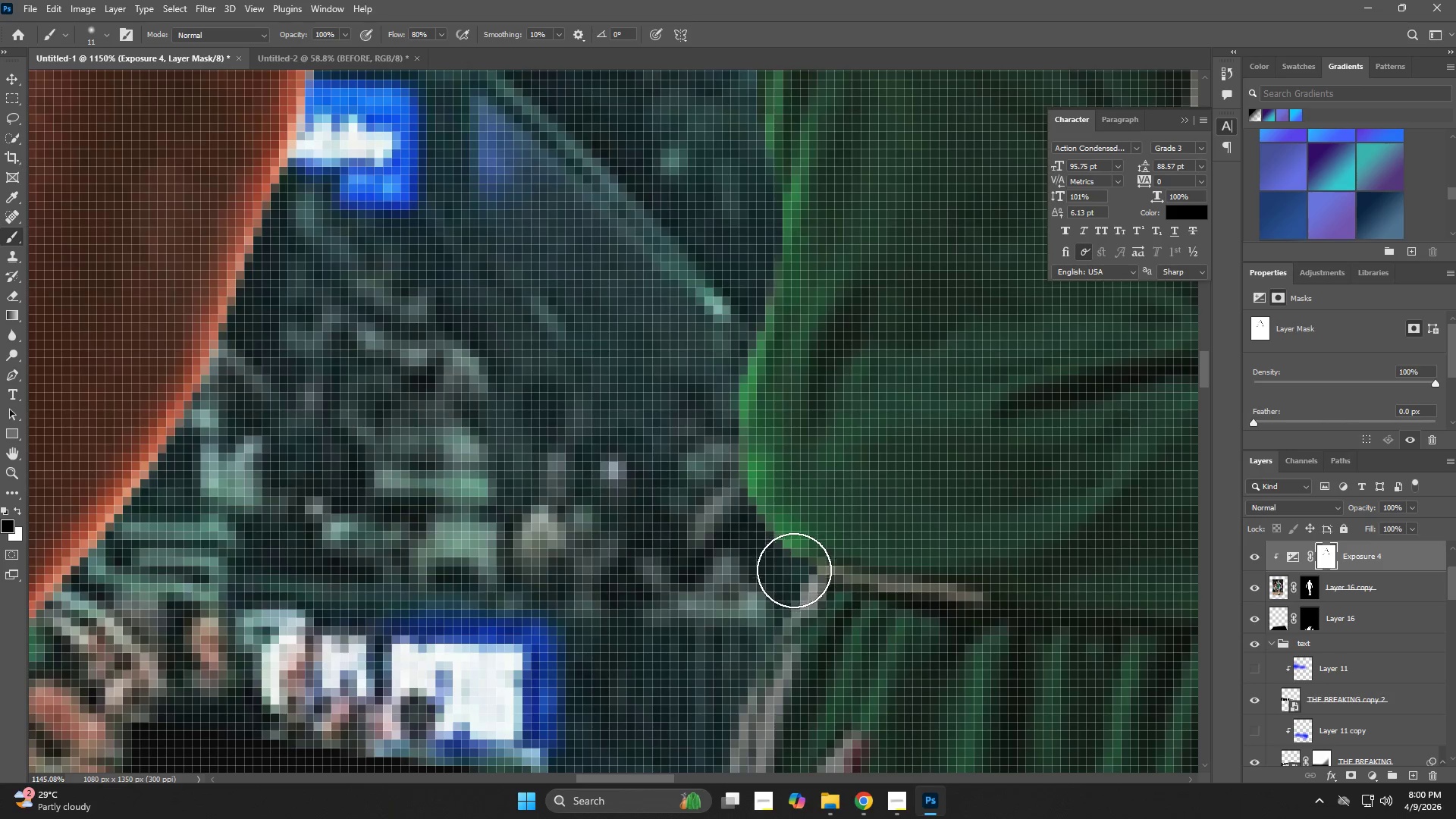 
type(zz)
 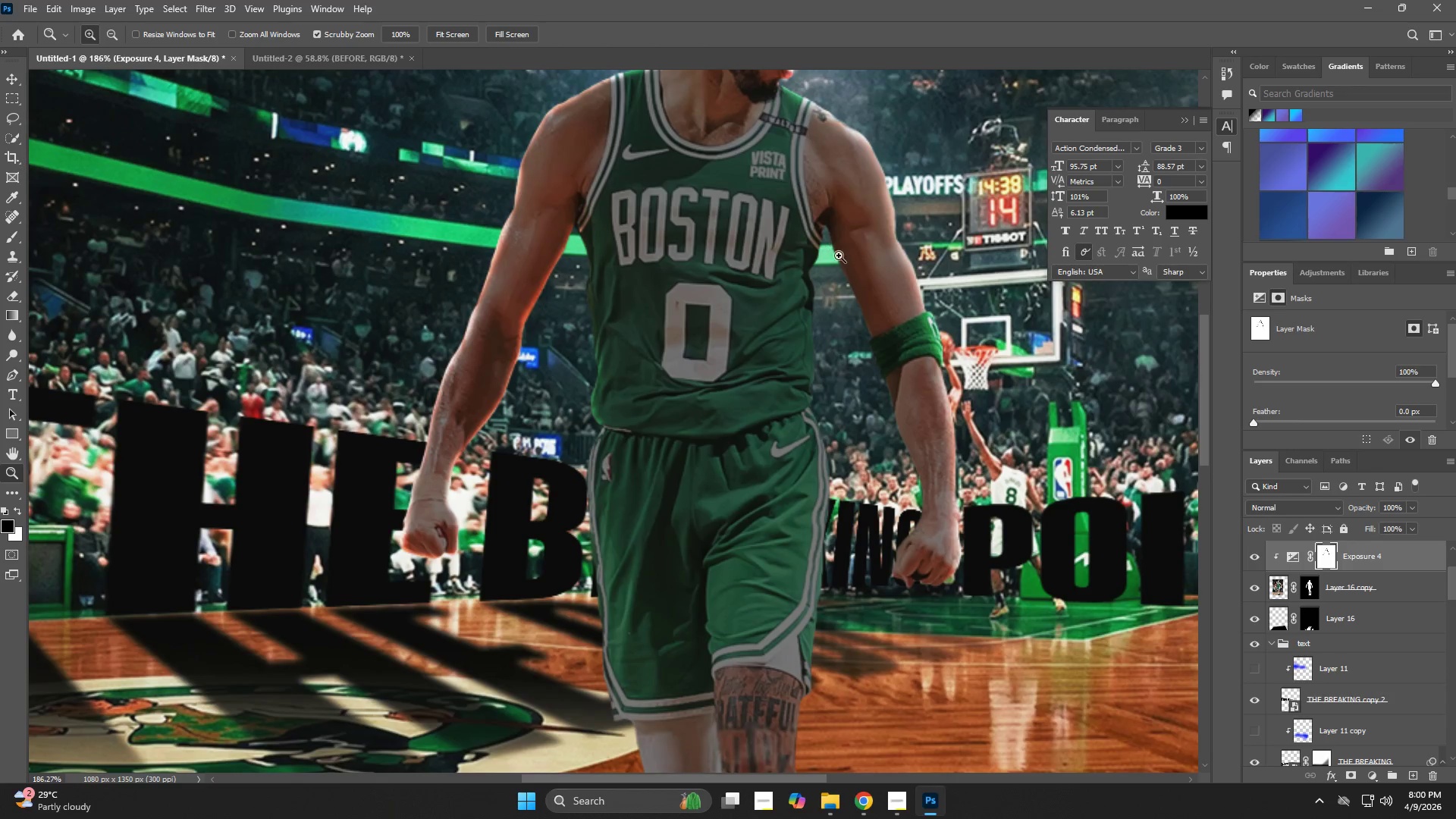 
left_click_drag(start_coordinate=[814, 572], to_coordinate=[704, 614])
 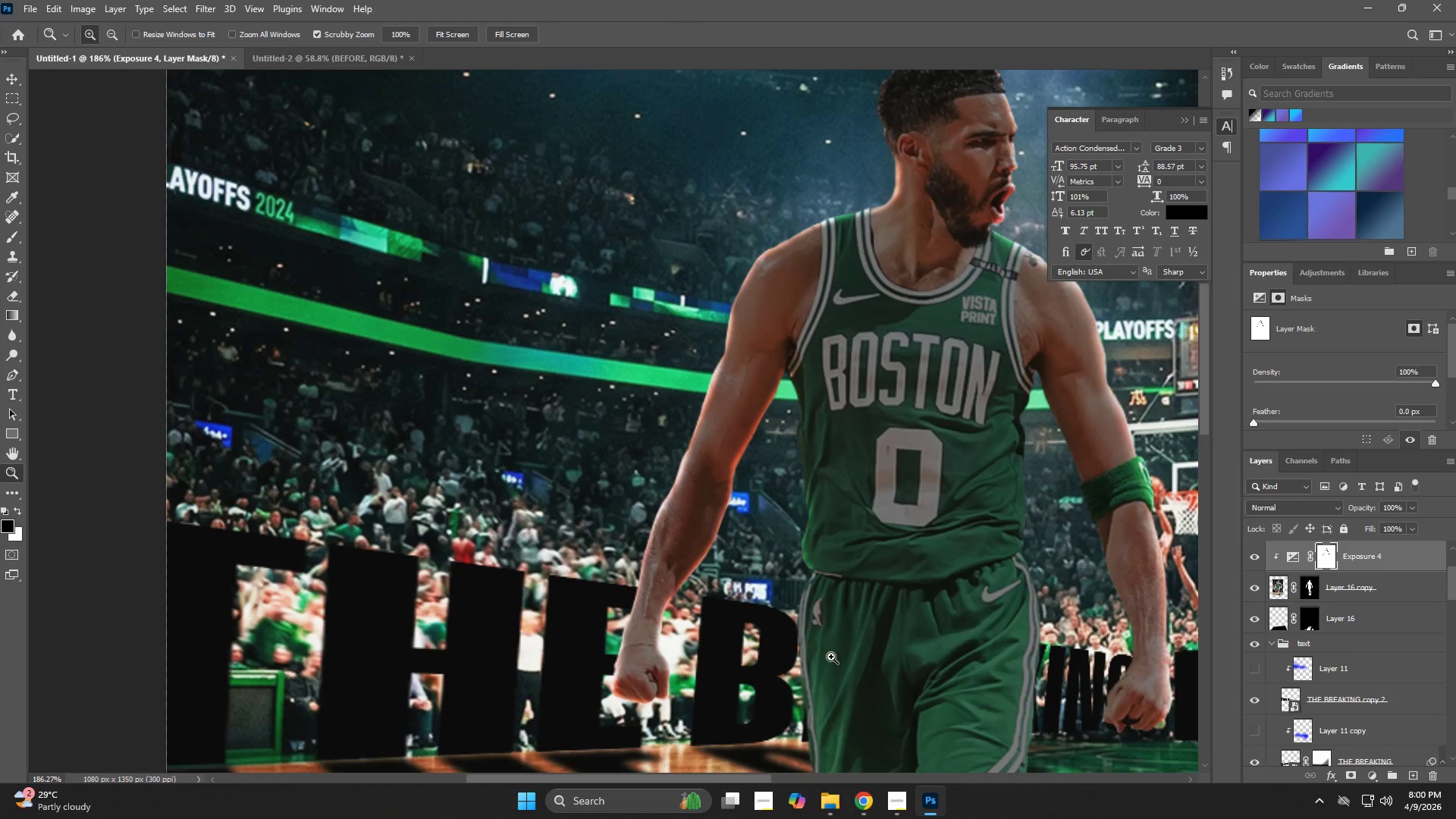 
hold_key(key=Space, duration=0.66)
 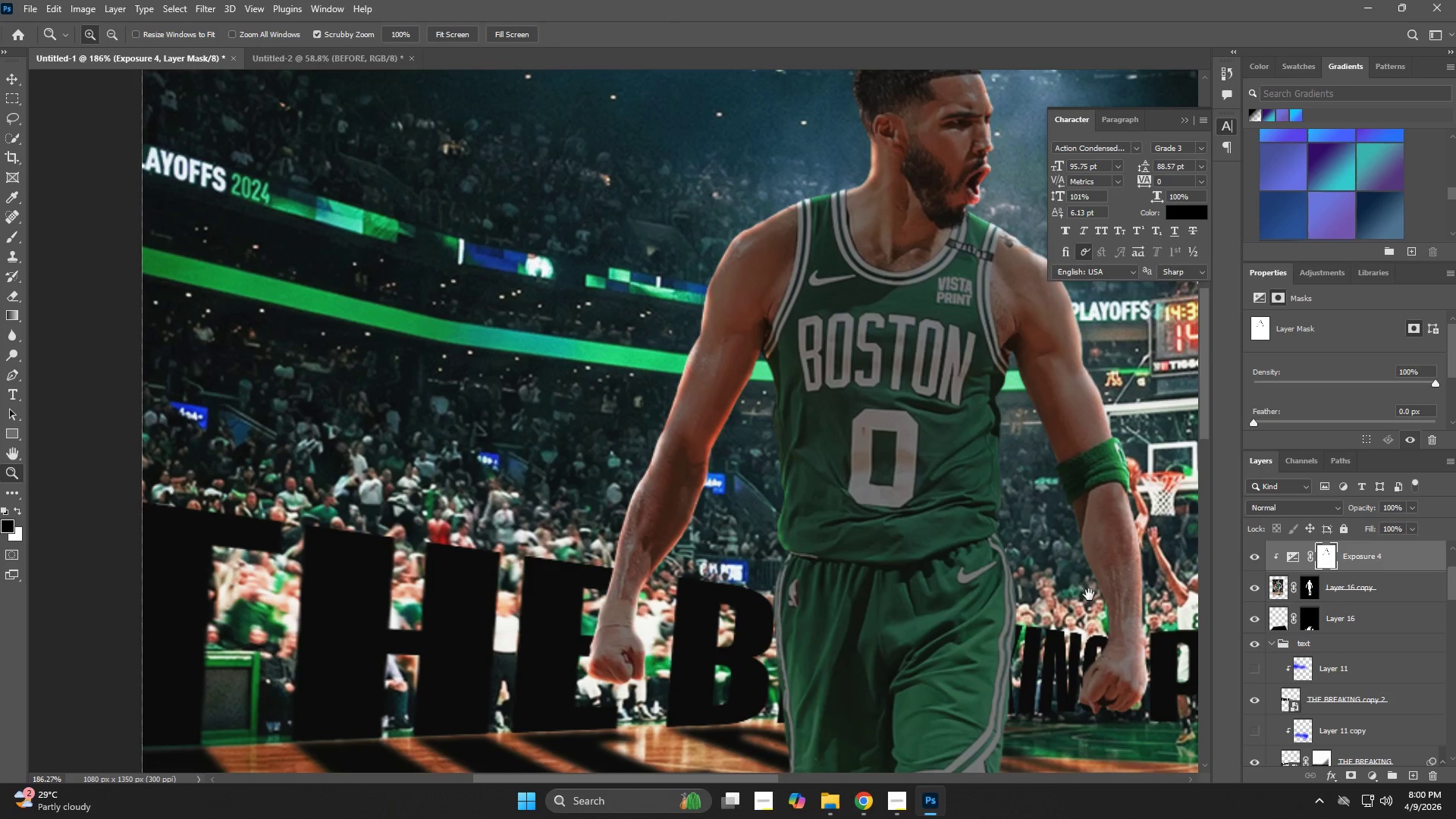 
left_click_drag(start_coordinate=[840, 660], to_coordinate=[816, 641])
 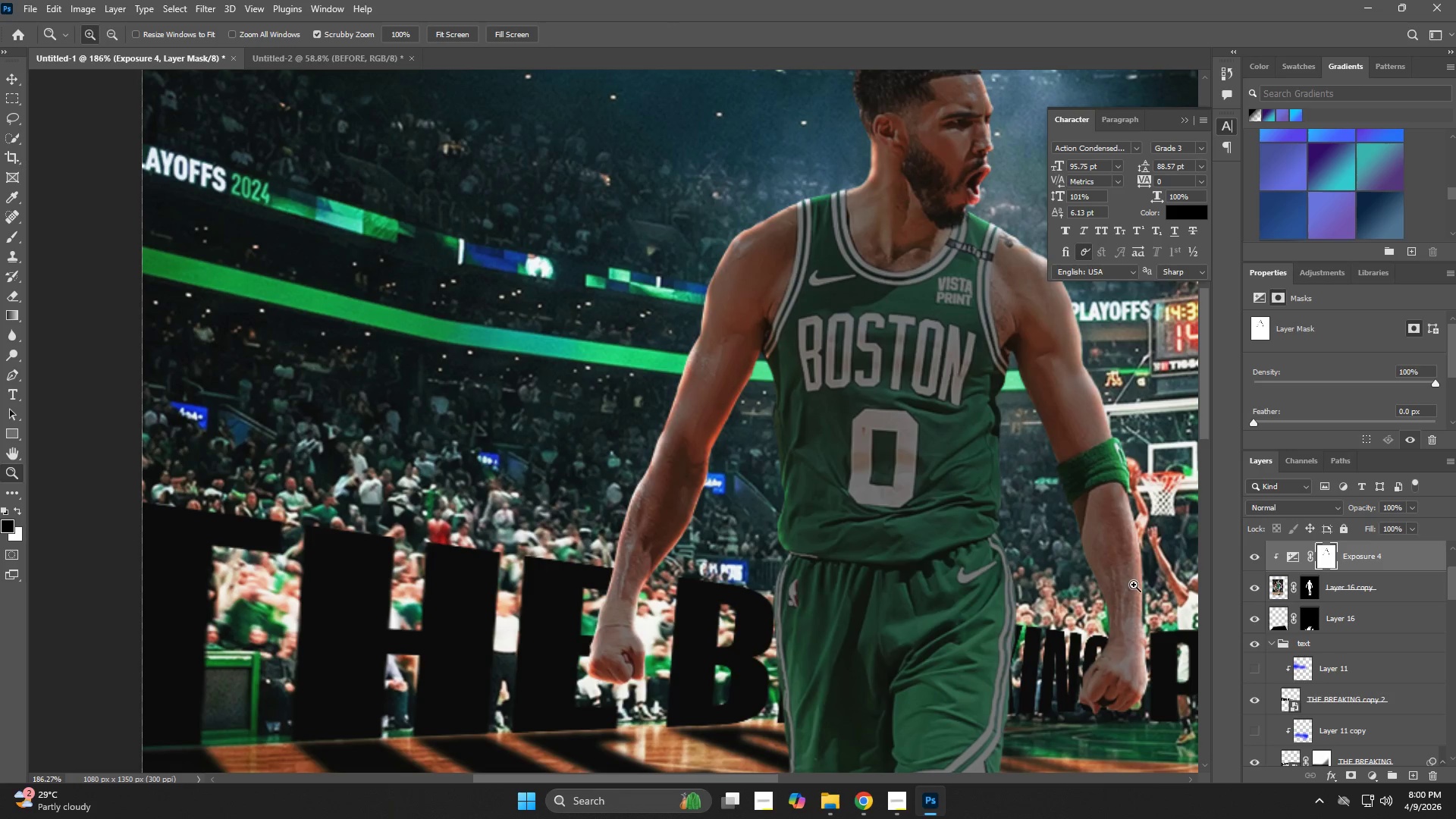 
hold_key(key=Space, duration=0.53)
 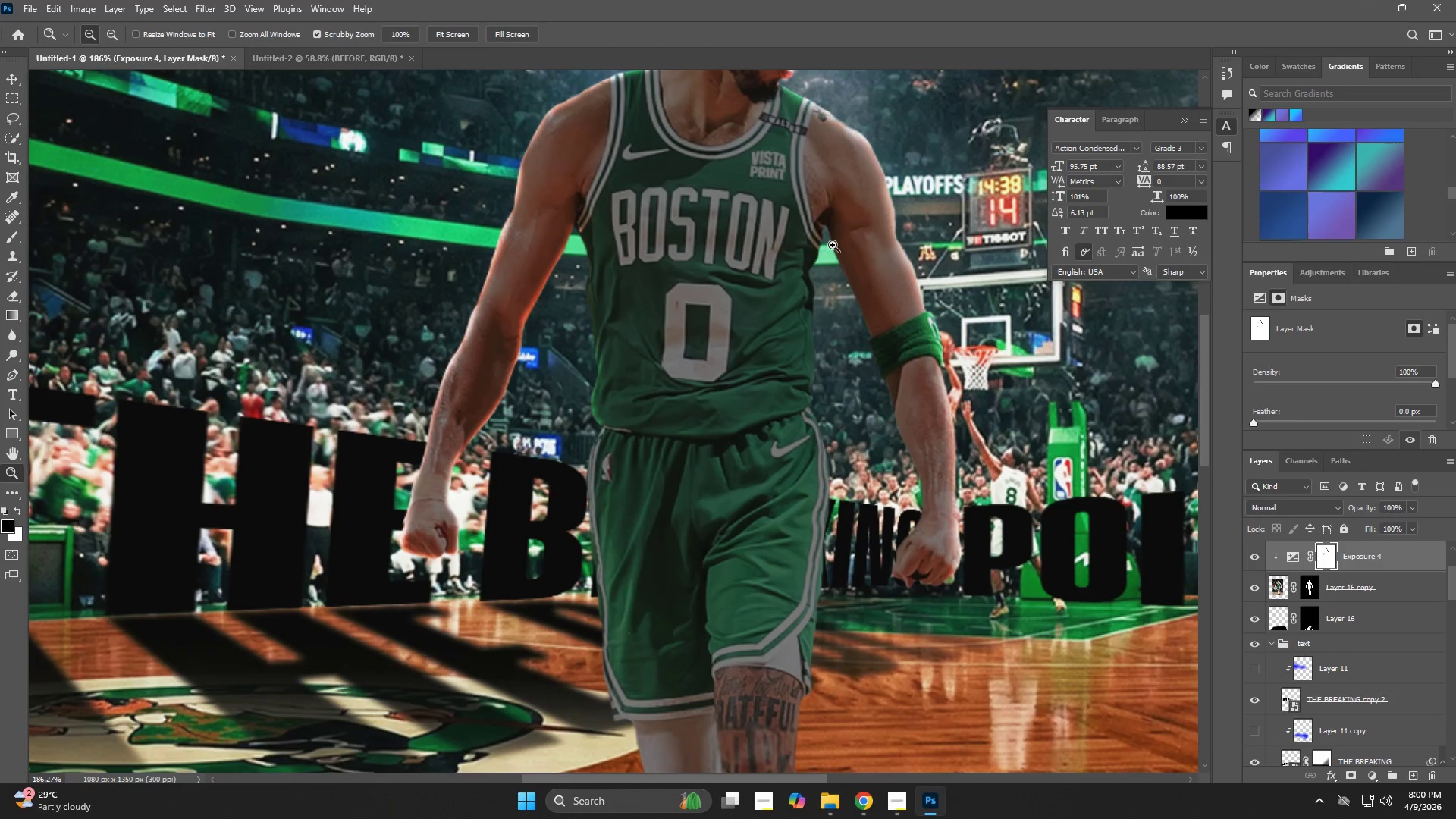 
left_click_drag(start_coordinate=[1074, 582], to_coordinate=[910, 481])
 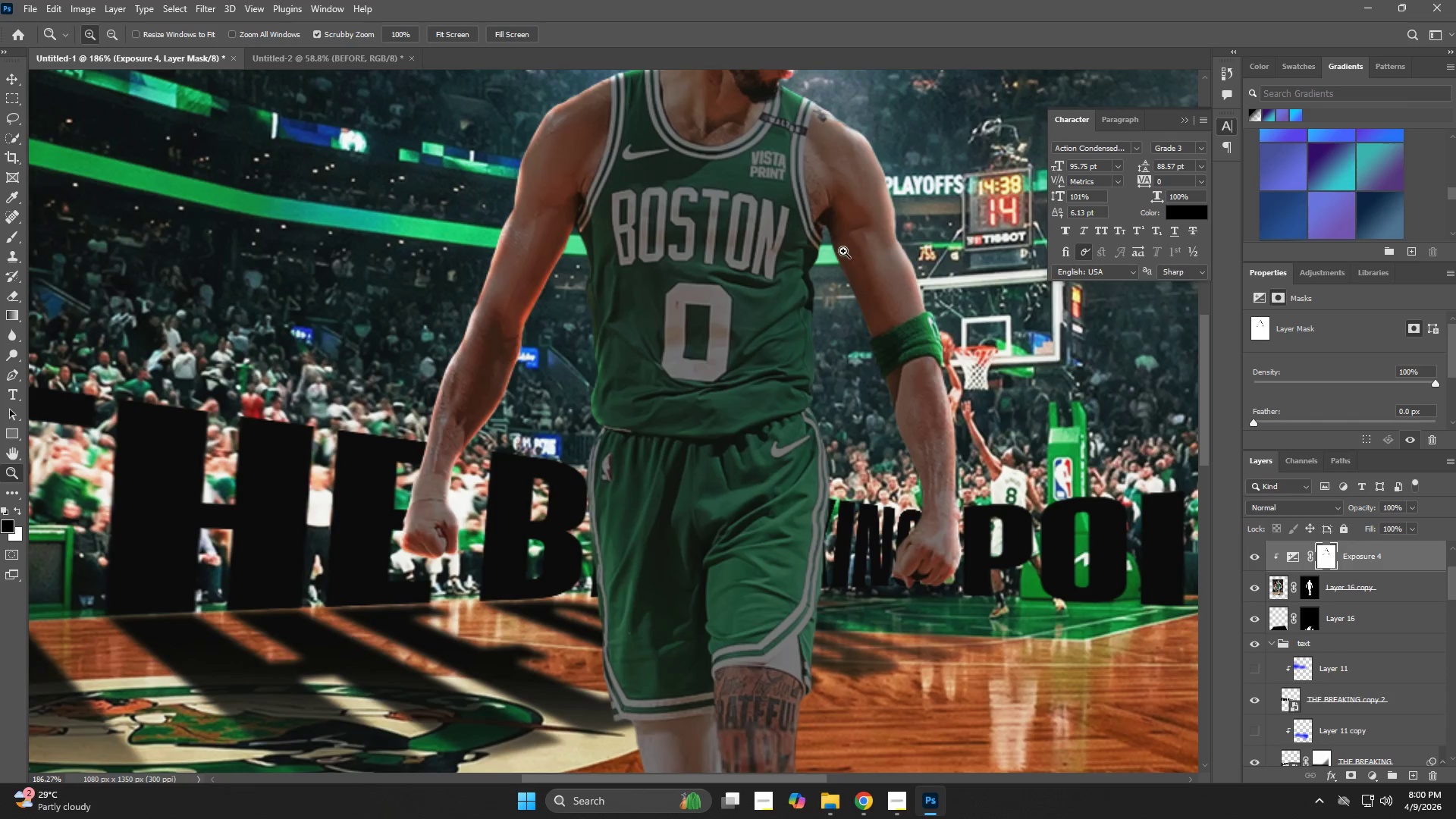 
left_click_drag(start_coordinate=[833, 245], to_coordinate=[820, 255])
 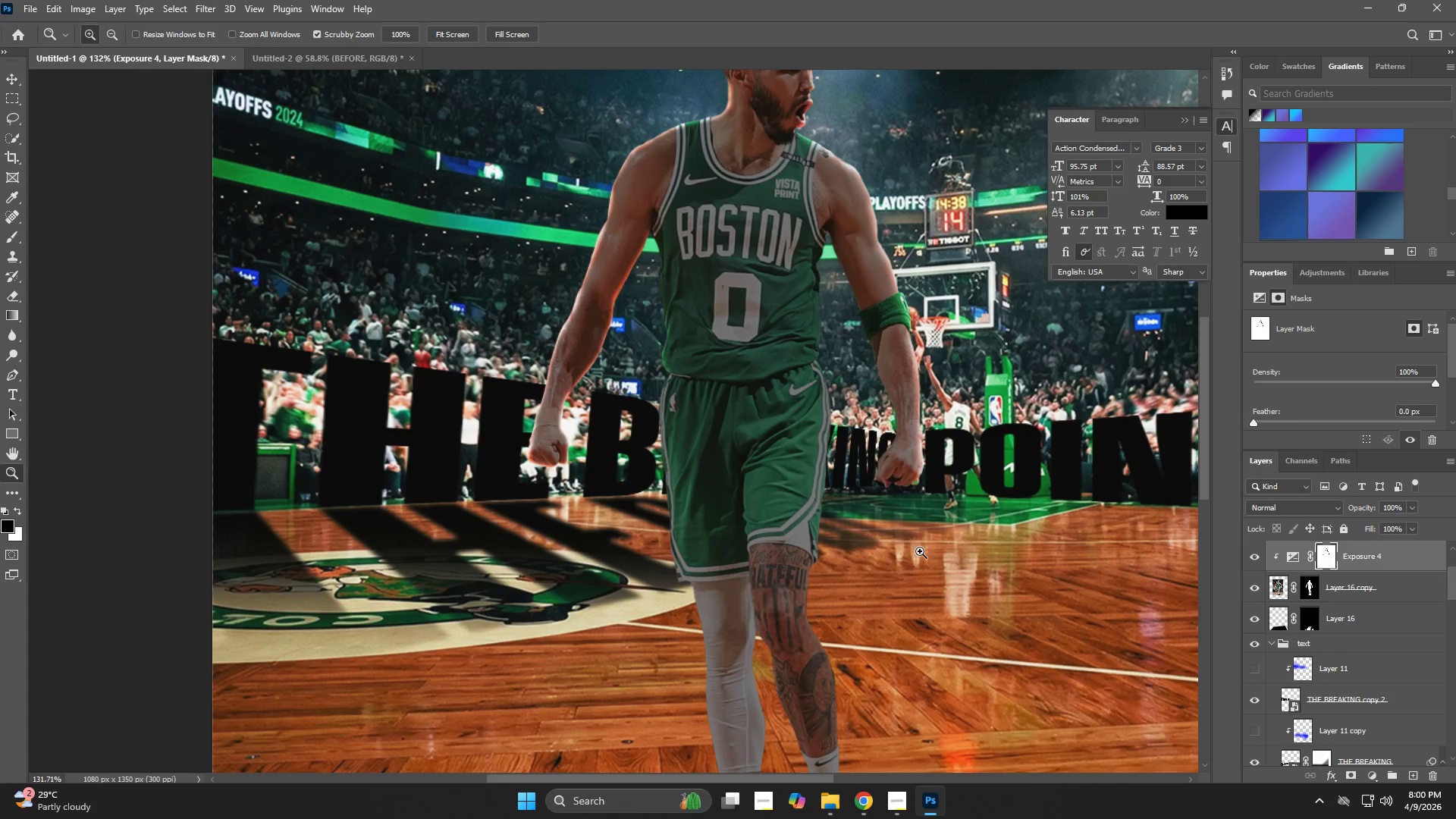 
left_click_drag(start_coordinate=[916, 519], to_coordinate=[1012, 581])
 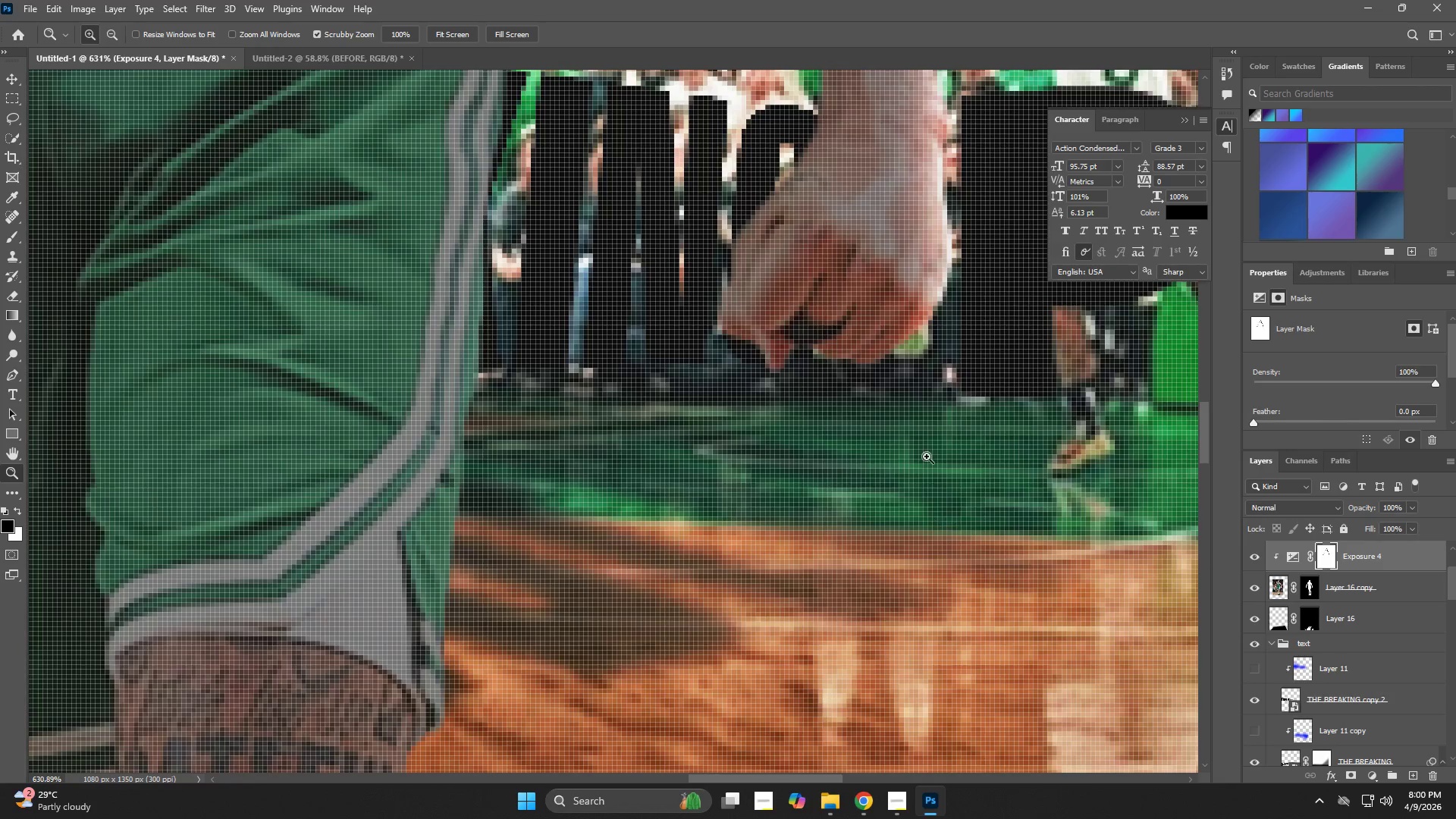 
left_click_drag(start_coordinate=[901, 346], to_coordinate=[945, 381])
 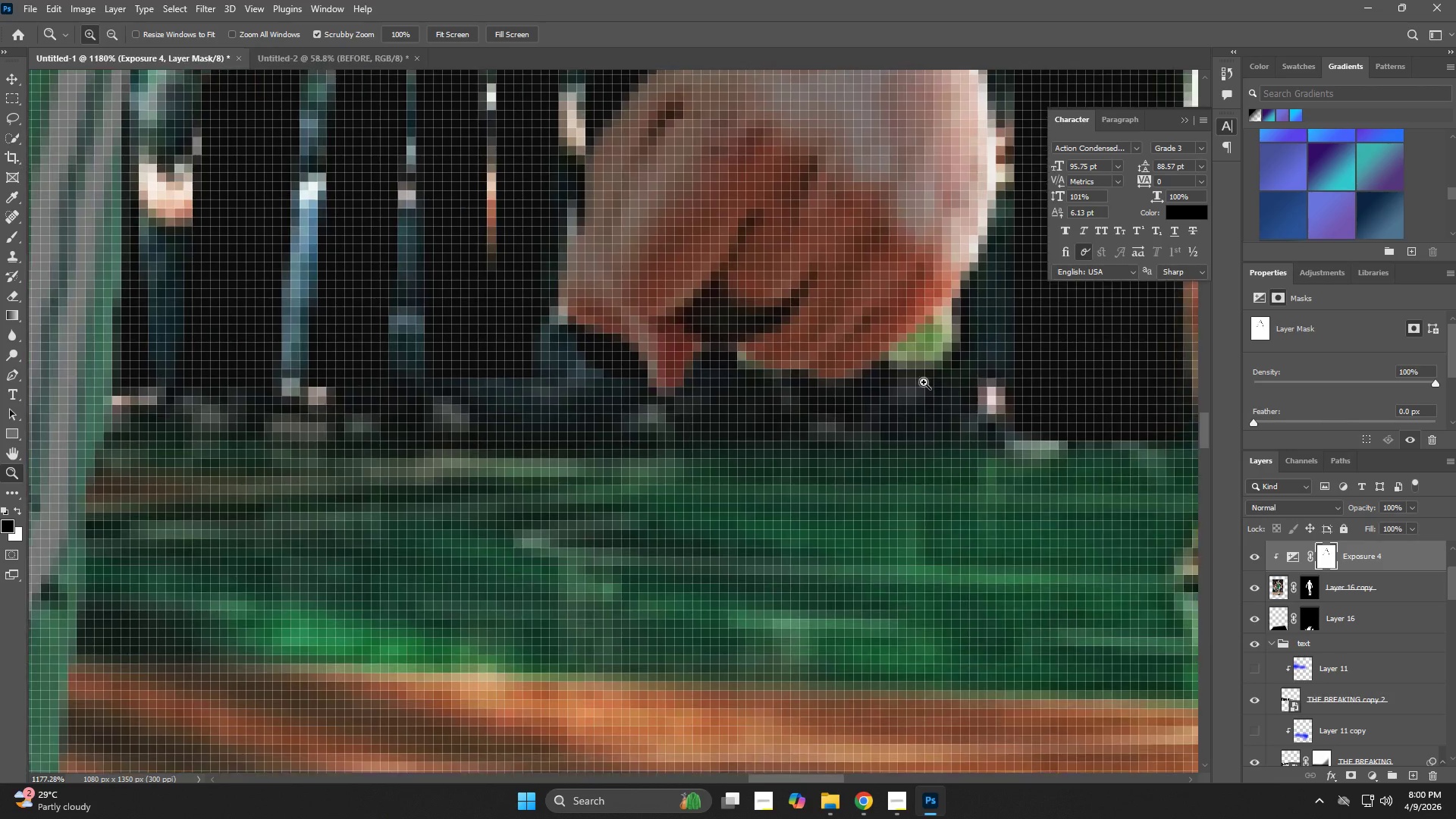 
hold_key(key=Space, duration=0.45)
 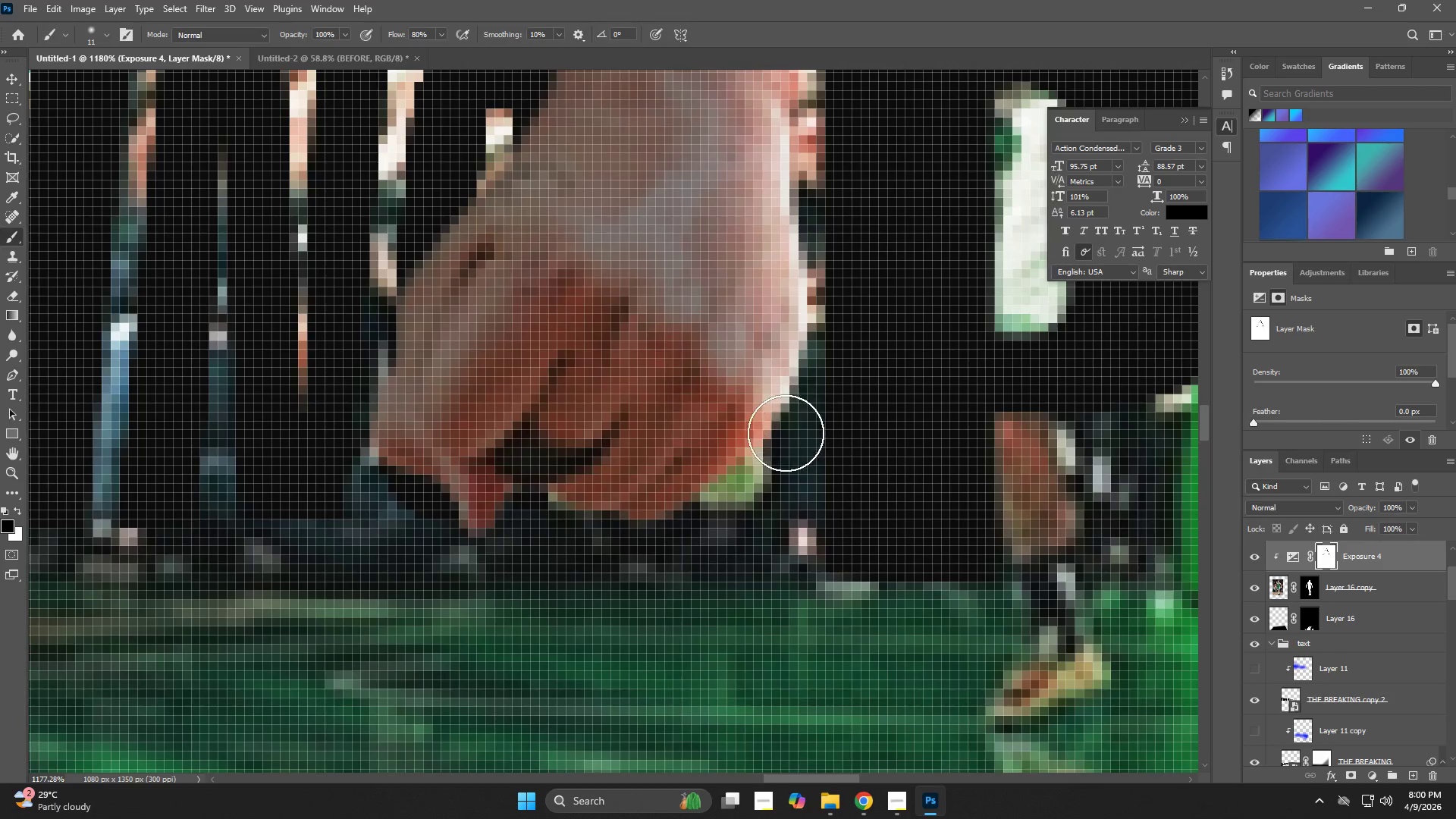 
left_click_drag(start_coordinate=[889, 385], to_coordinate=[717, 508])
 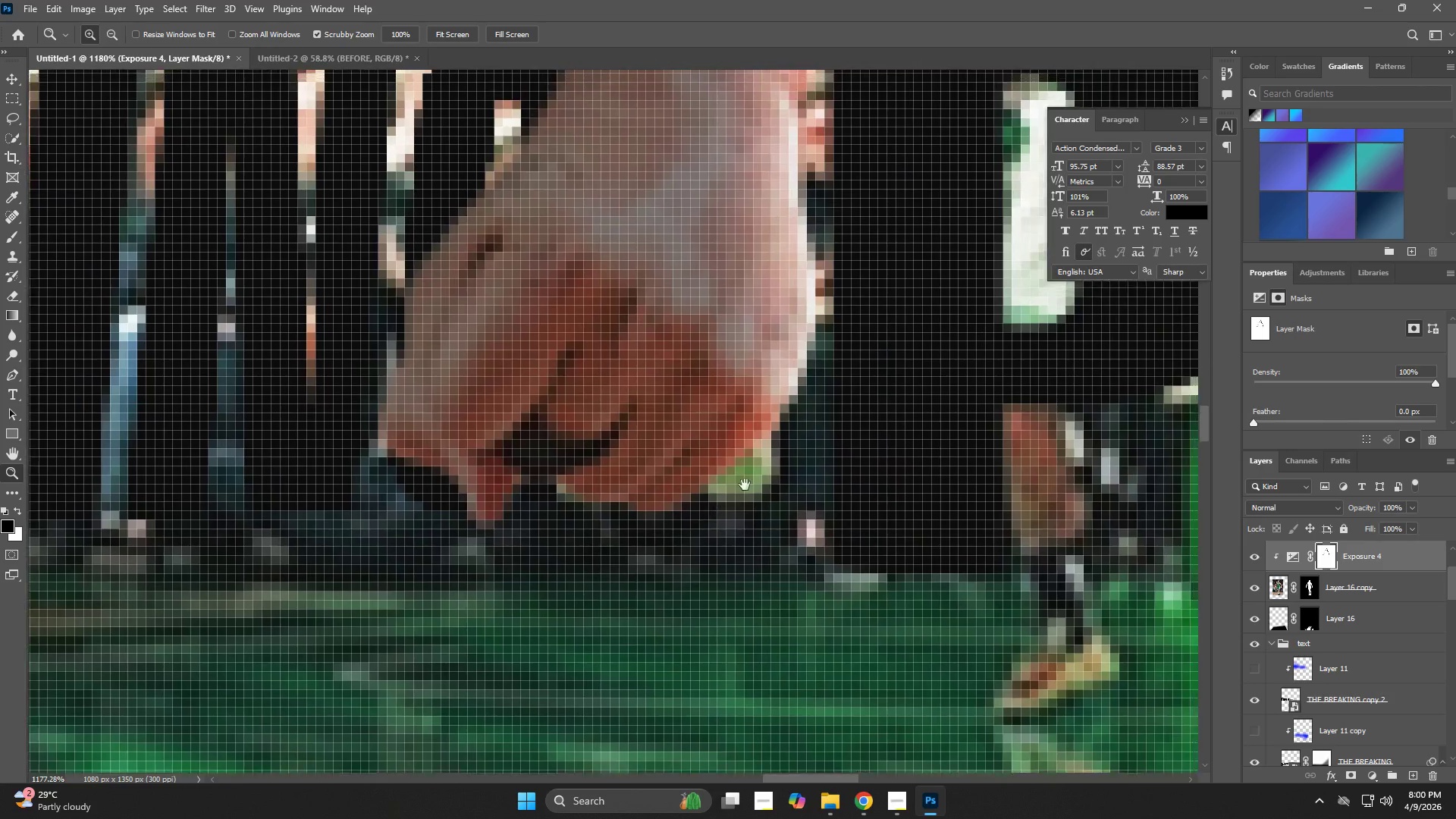 
key(B)
 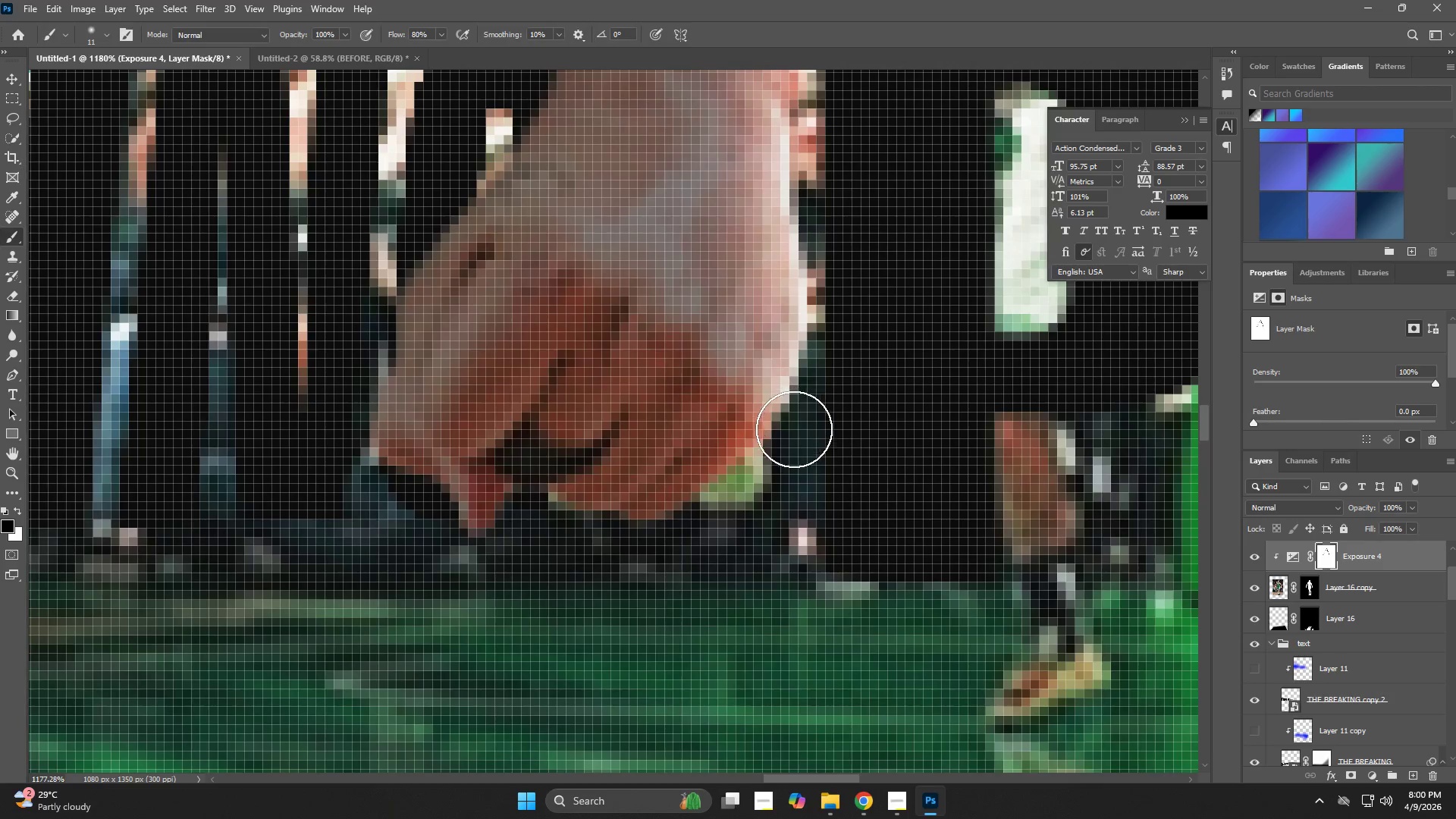 
left_click_drag(start_coordinate=[793, 430], to_coordinate=[447, 246])
 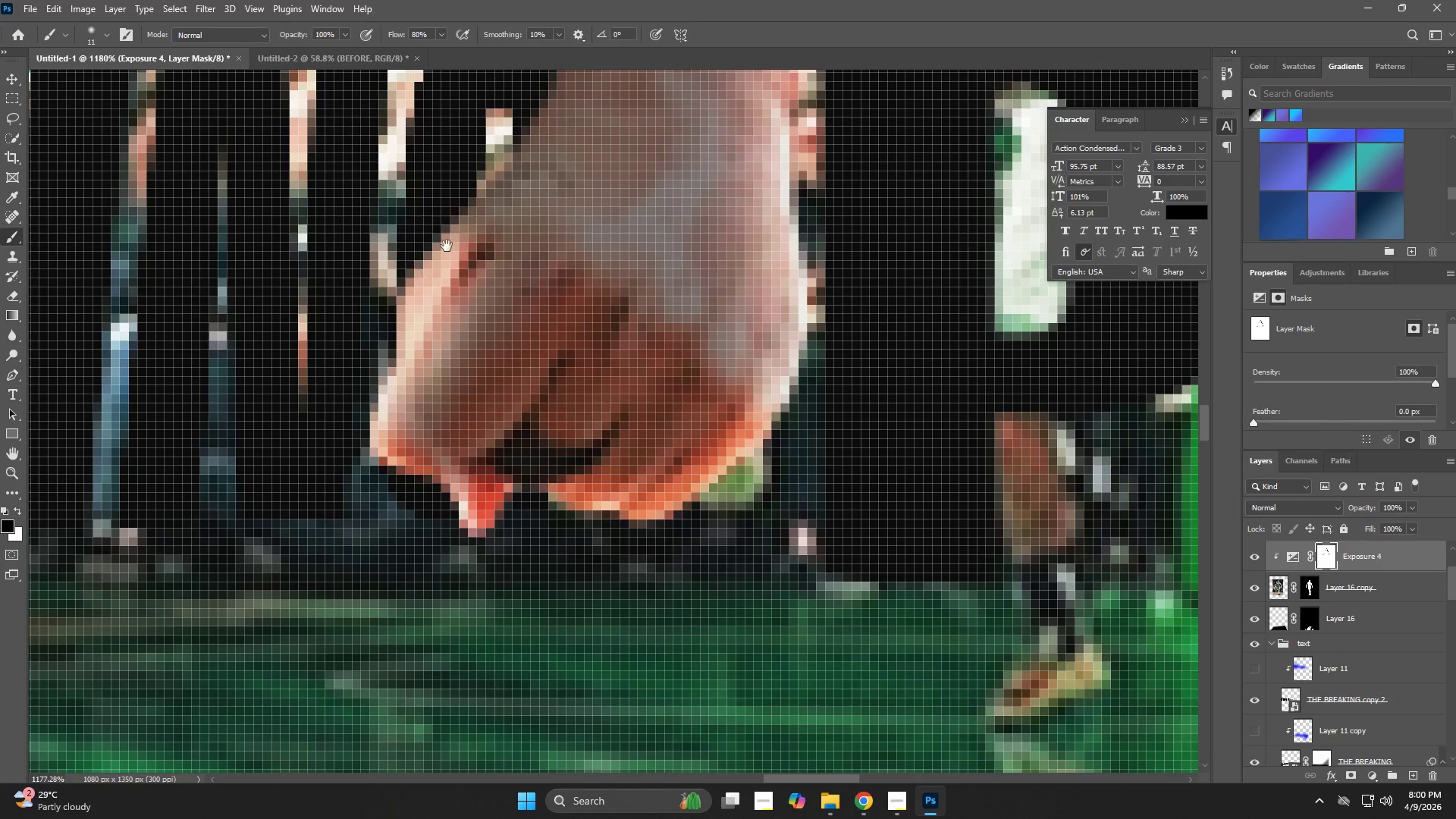 
hold_key(key=Space, duration=0.83)
 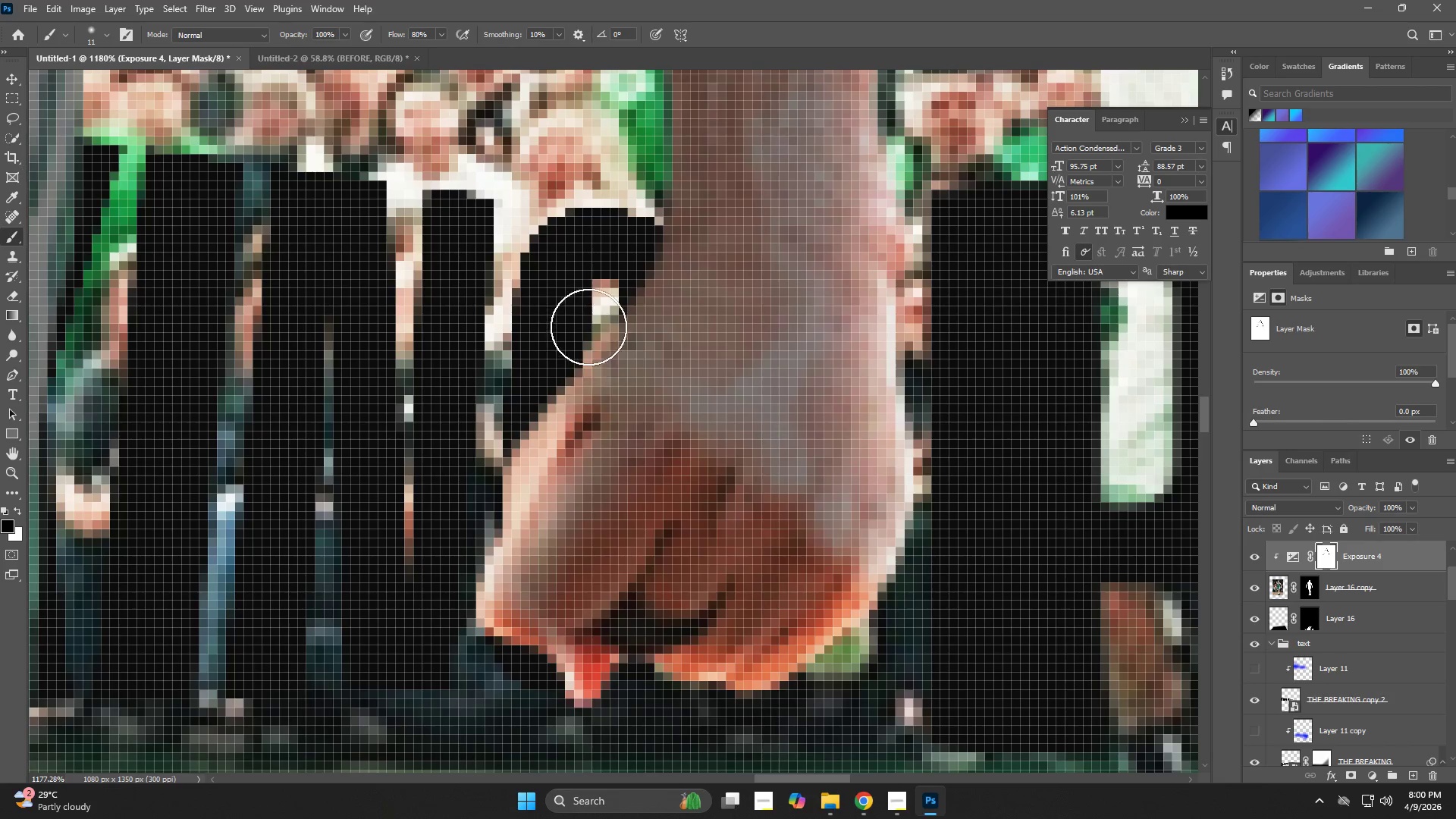 
left_click_drag(start_coordinate=[447, 246], to_coordinate=[547, 401])
 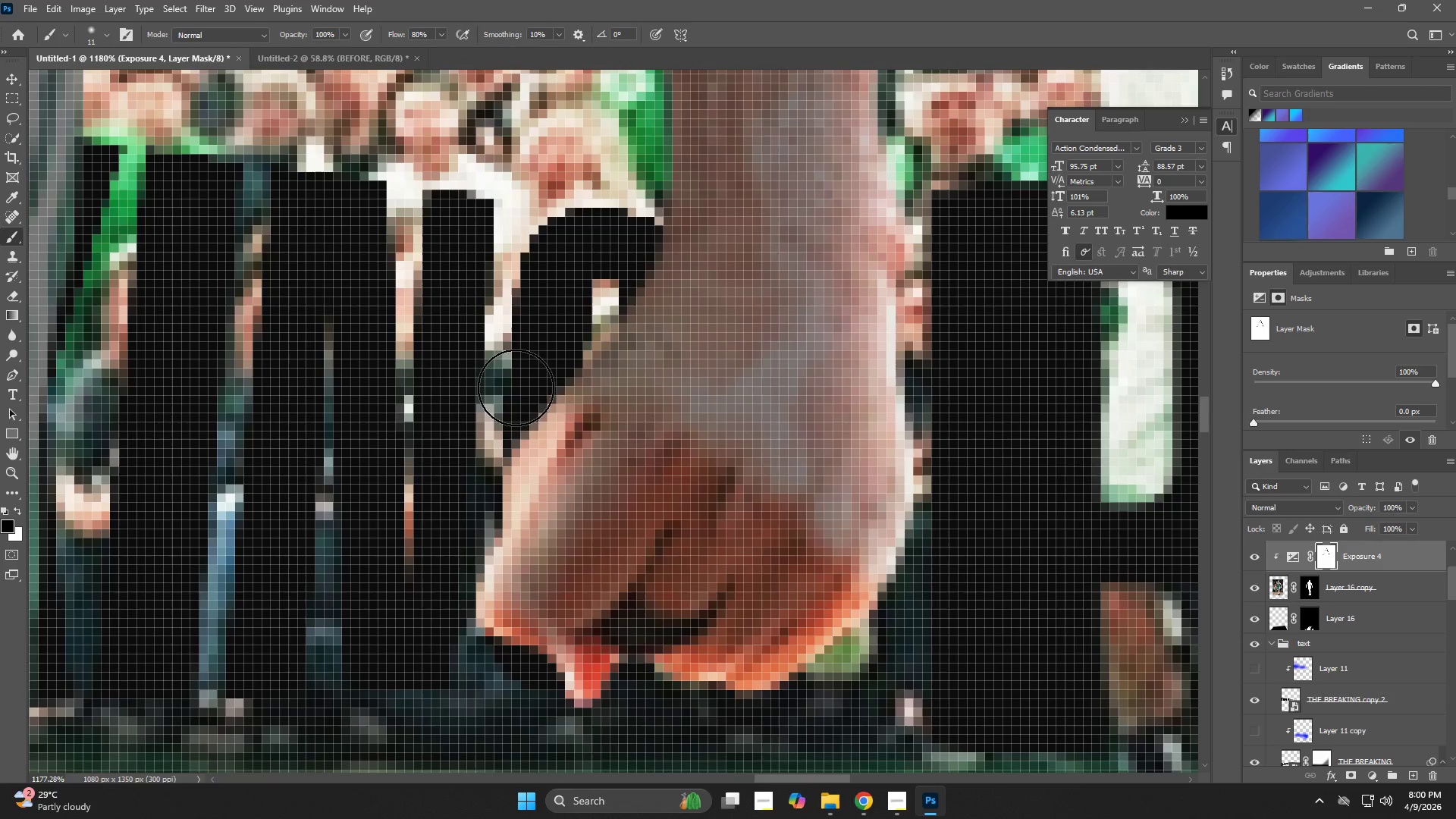 
left_click_drag(start_coordinate=[516, 388], to_coordinate=[655, 178])
 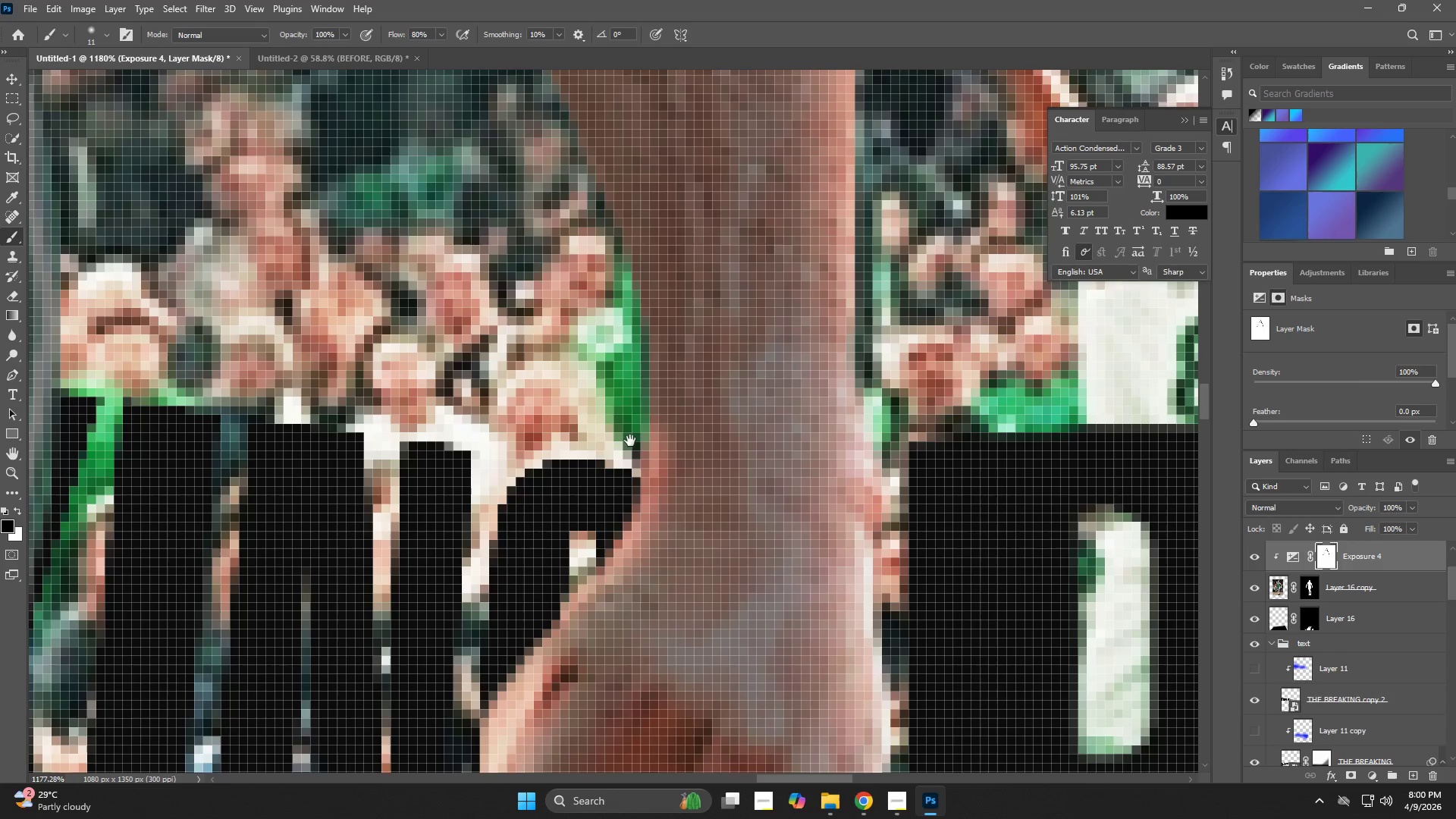 
hold_key(key=Space, duration=0.61)
 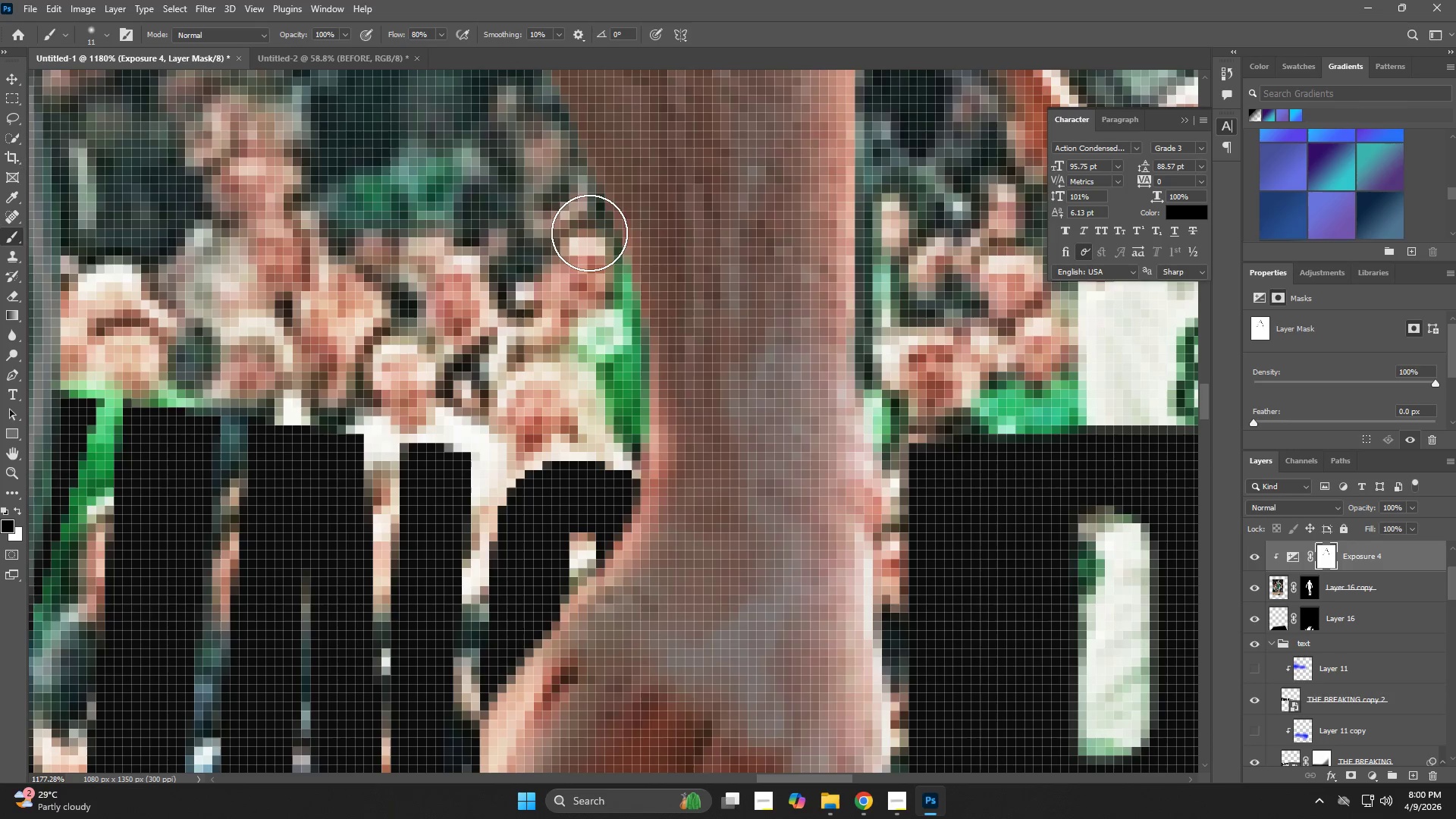 
left_click_drag(start_coordinate=[653, 190], to_coordinate=[630, 441])
 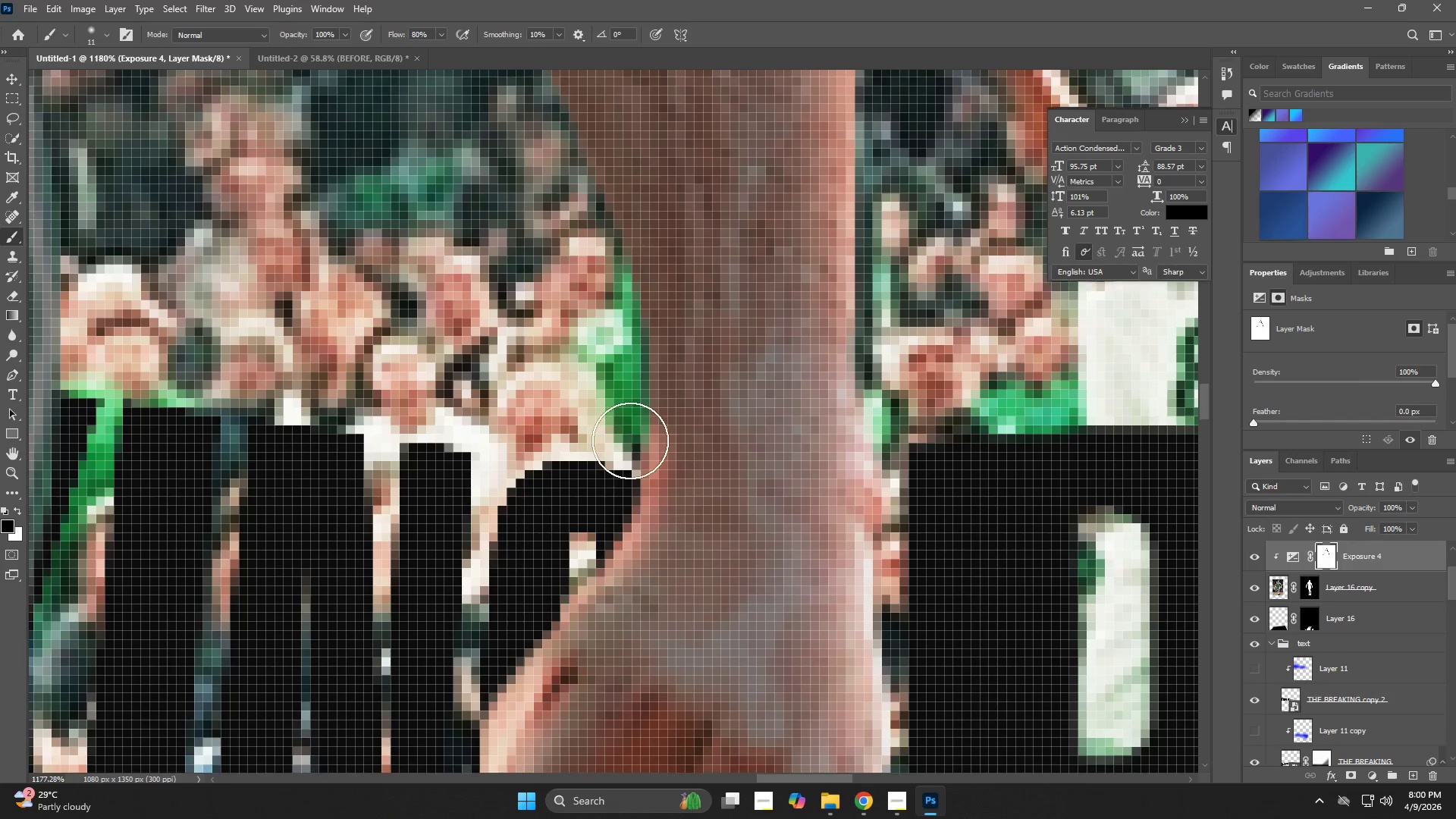 
left_click_drag(start_coordinate=[630, 441], to_coordinate=[589, 233])
 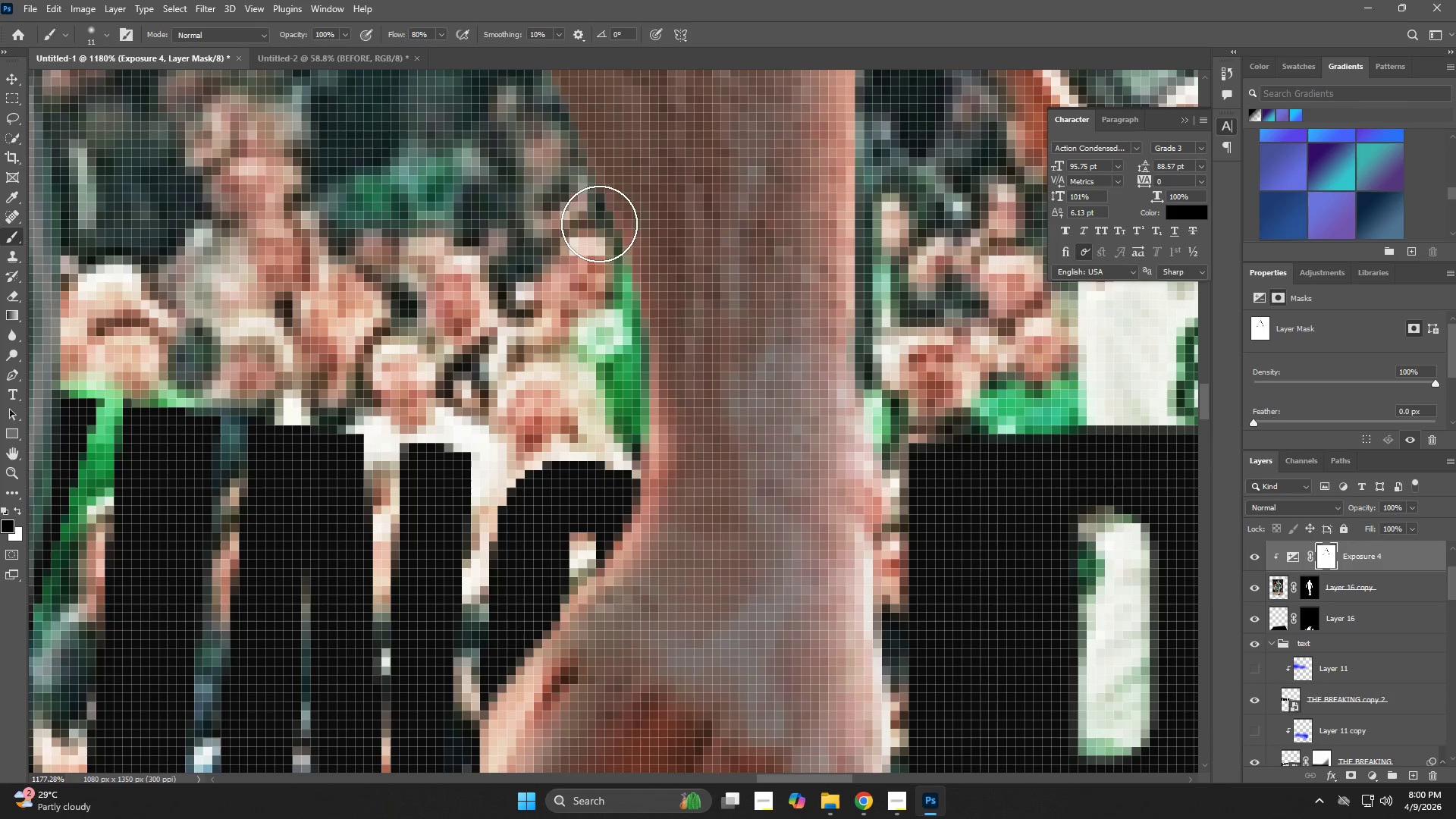 
left_click_drag(start_coordinate=[599, 224], to_coordinate=[579, 536])
 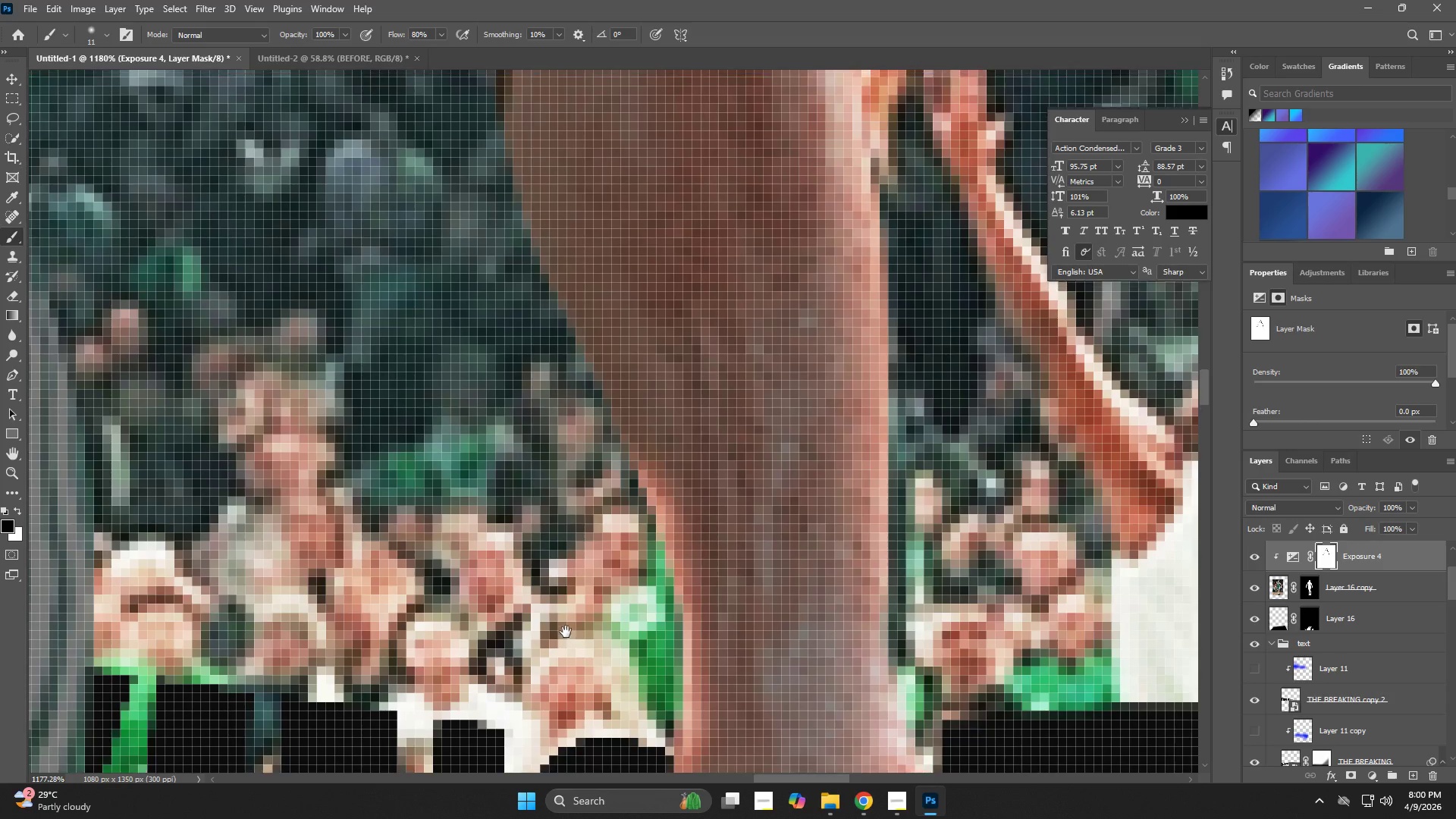 
hold_key(key=Space, duration=0.61)
 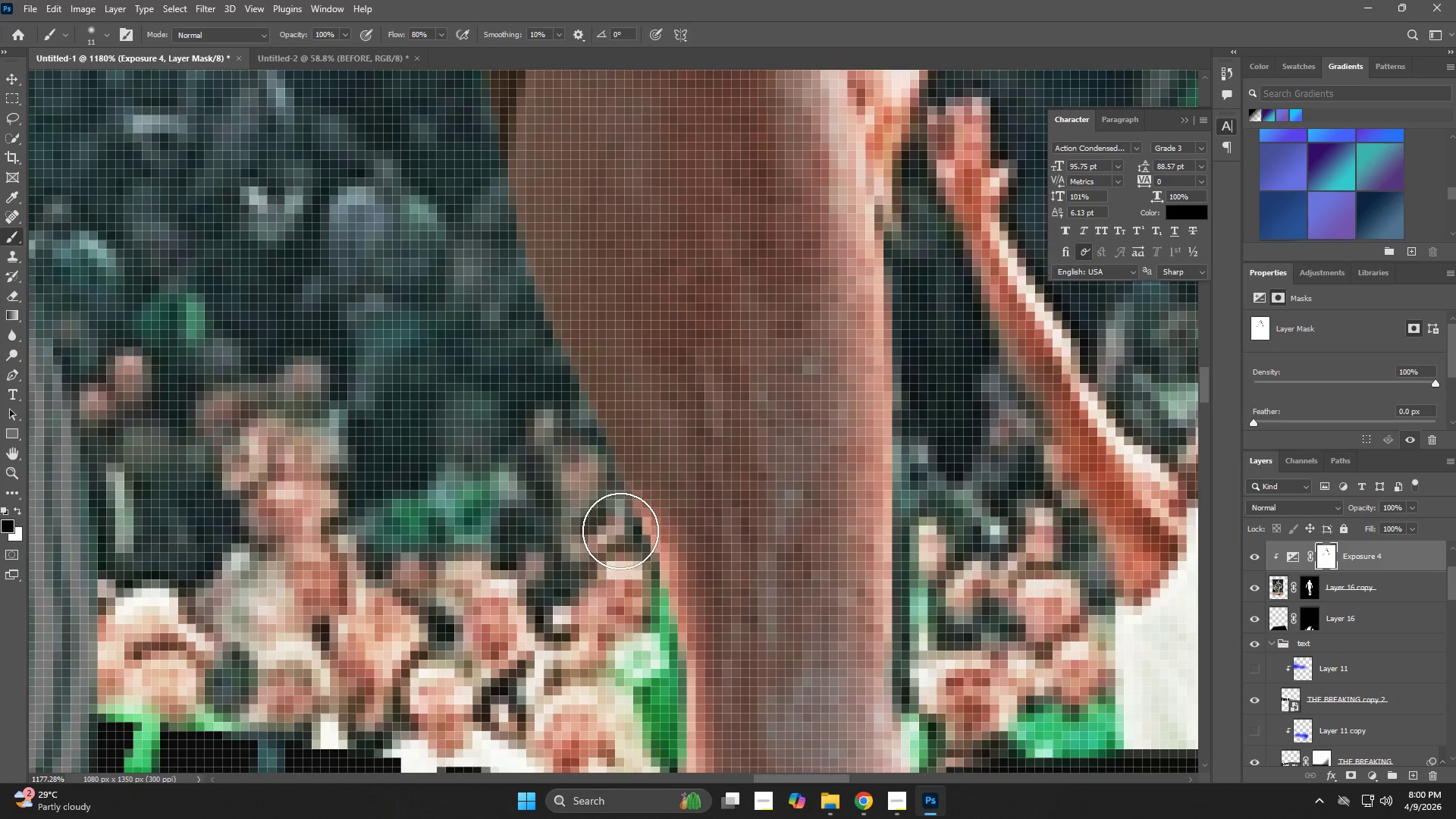 
left_click_drag(start_coordinate=[532, 355], to_coordinate=[566, 632])
 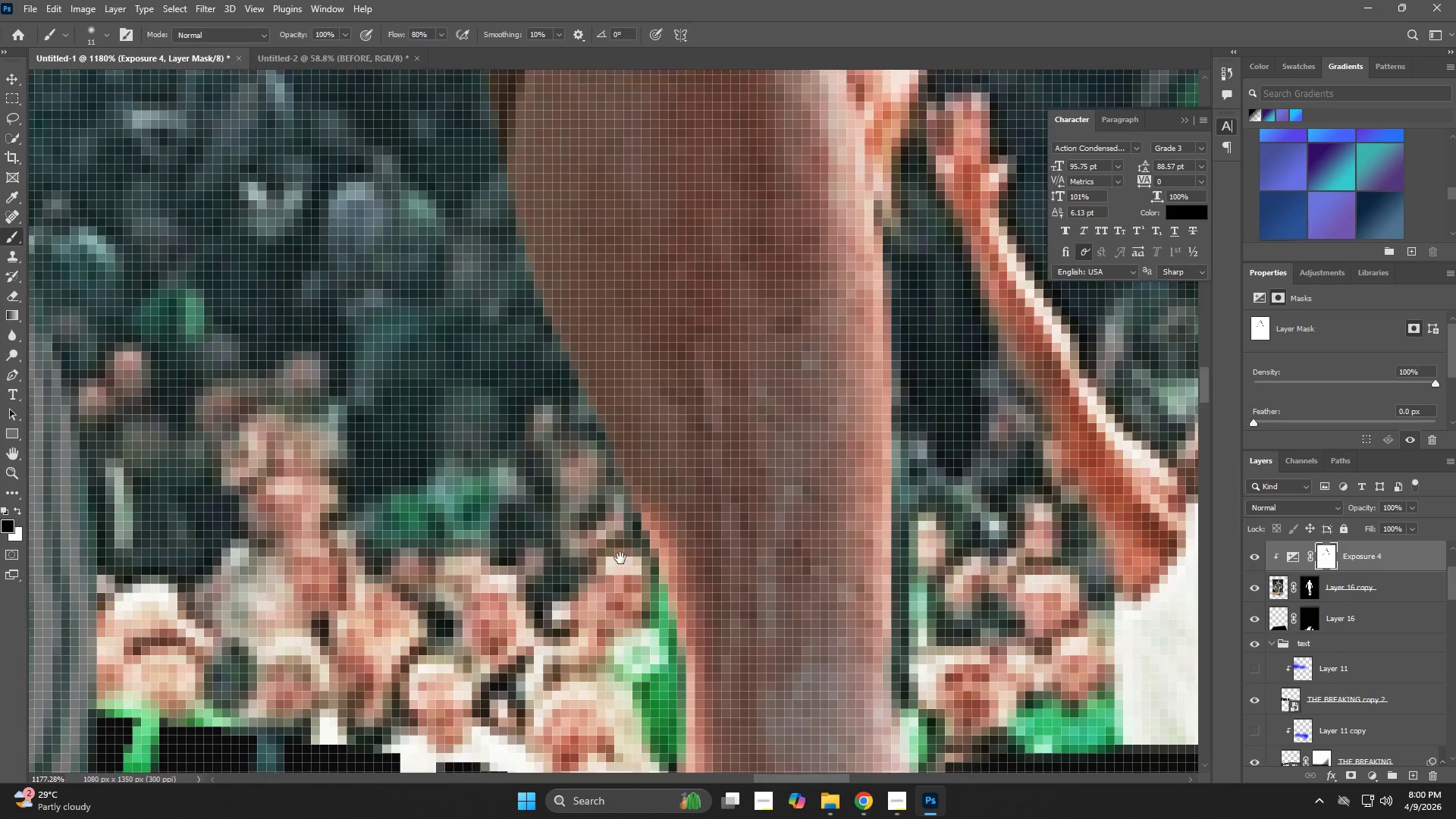 
left_click_drag(start_coordinate=[620, 536], to_coordinate=[497, 182])
 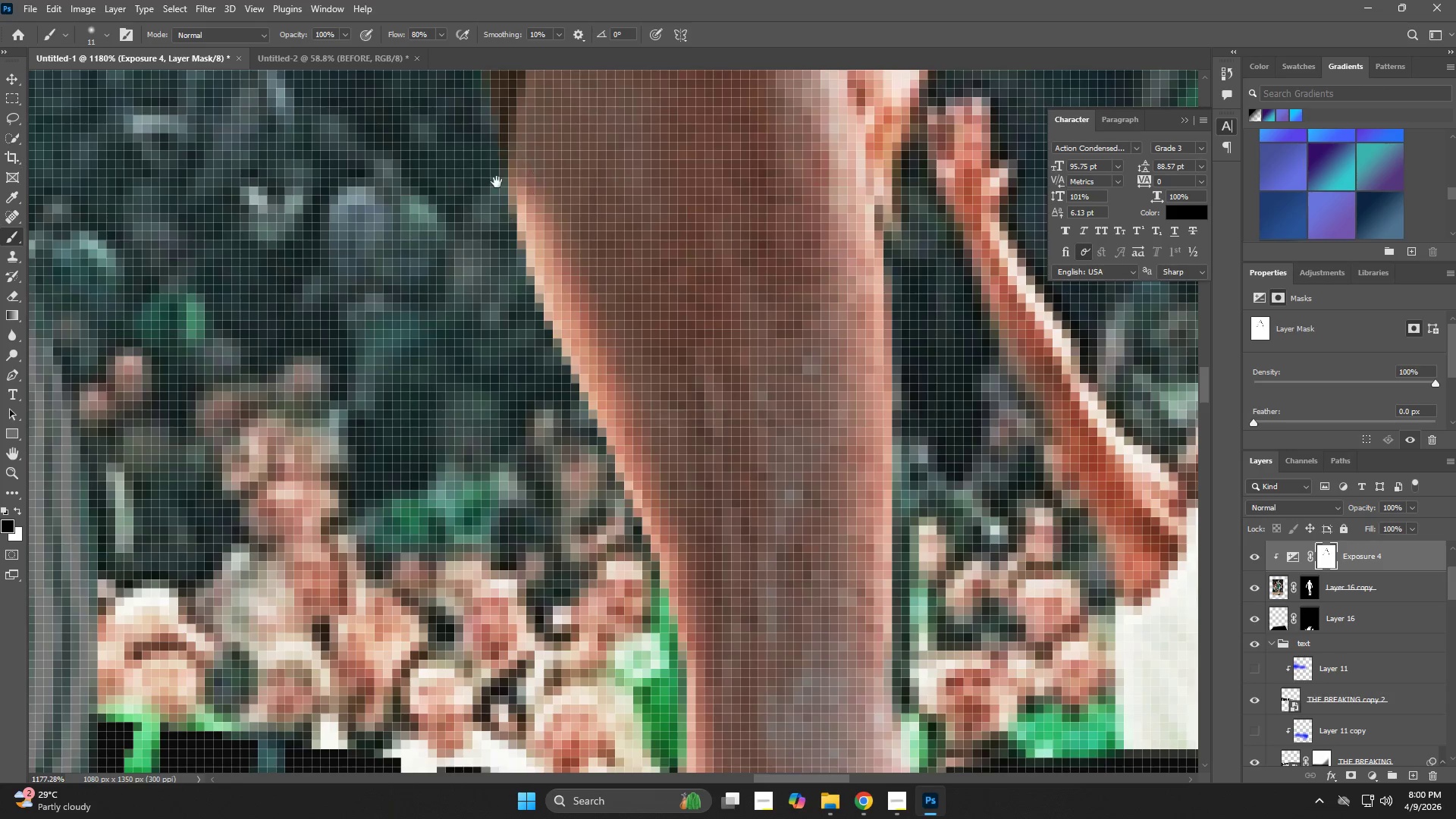 
hold_key(key=Space, duration=0.58)
 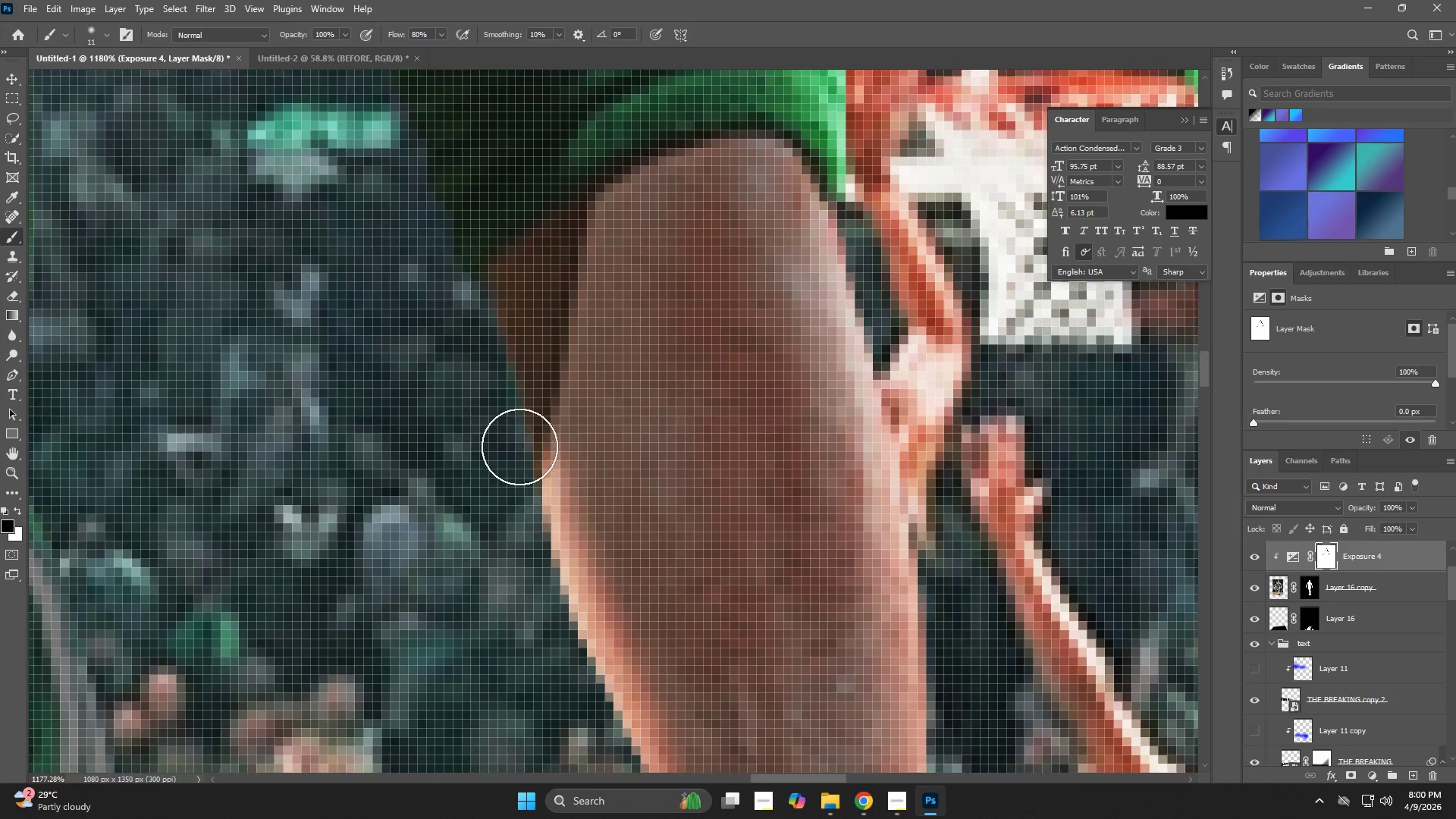 
left_click_drag(start_coordinate=[497, 182], to_coordinate=[532, 429])
 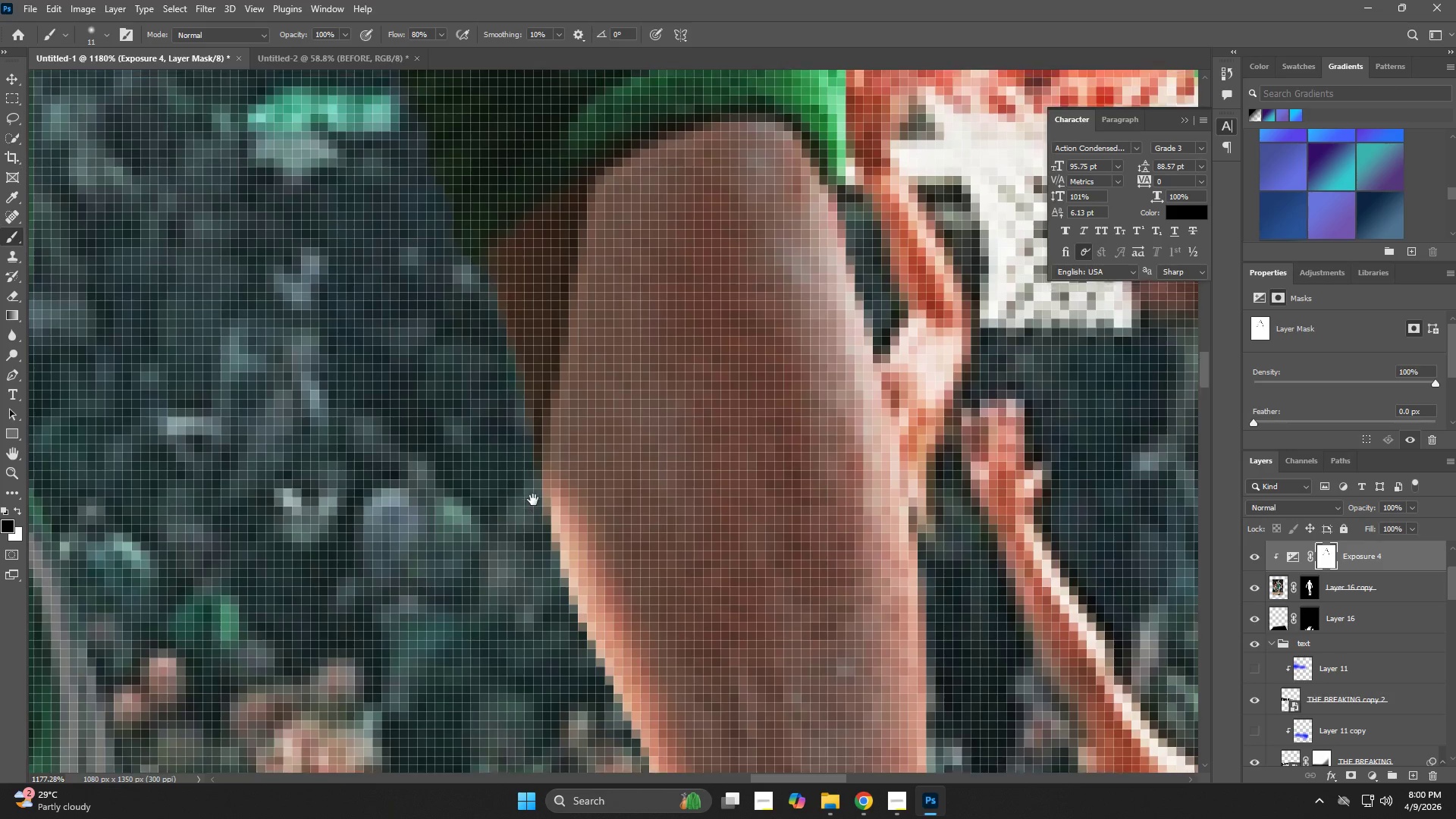 
left_click_drag(start_coordinate=[533, 500], to_coordinate=[441, 231])
 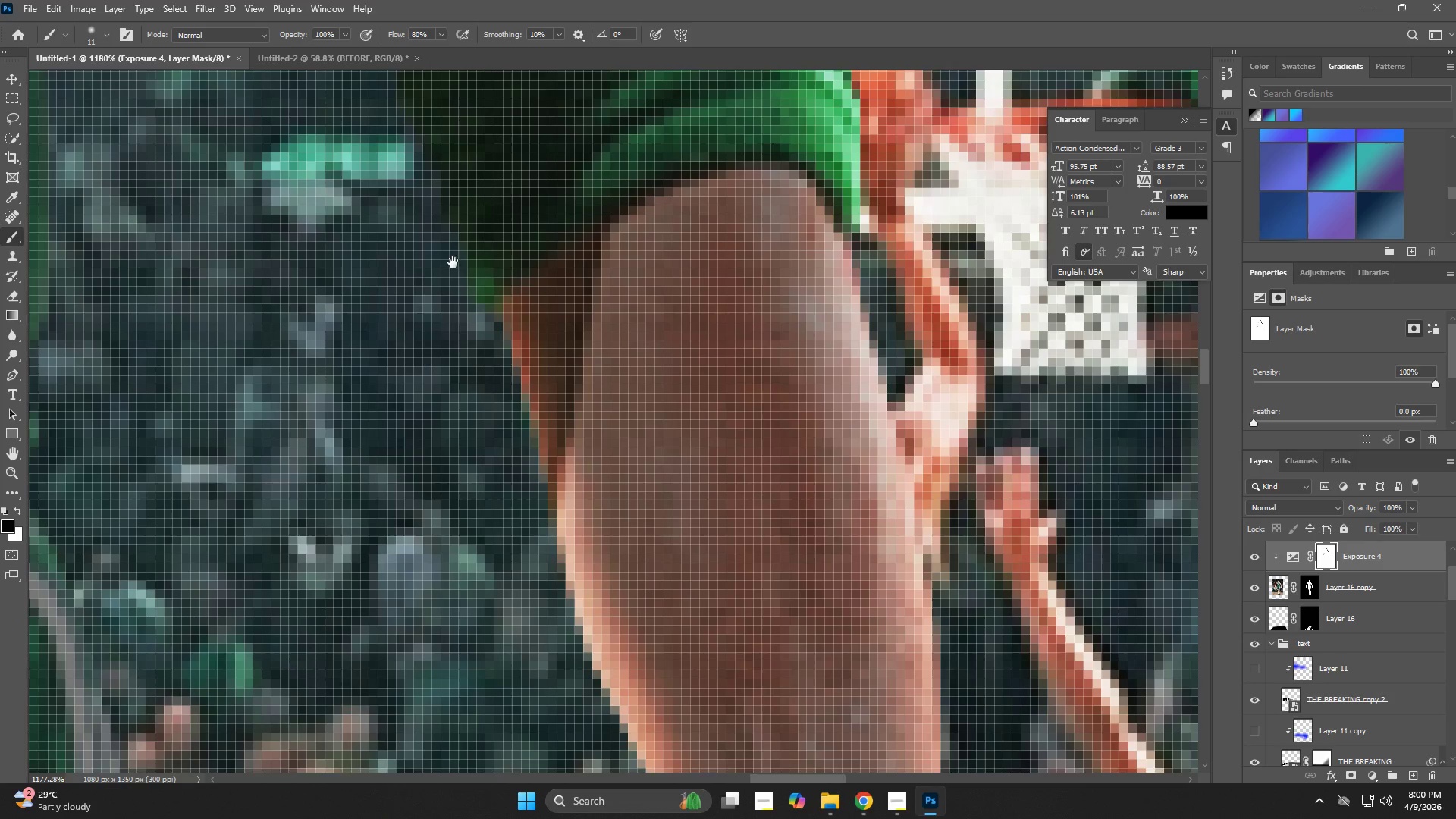 
key(Space)
 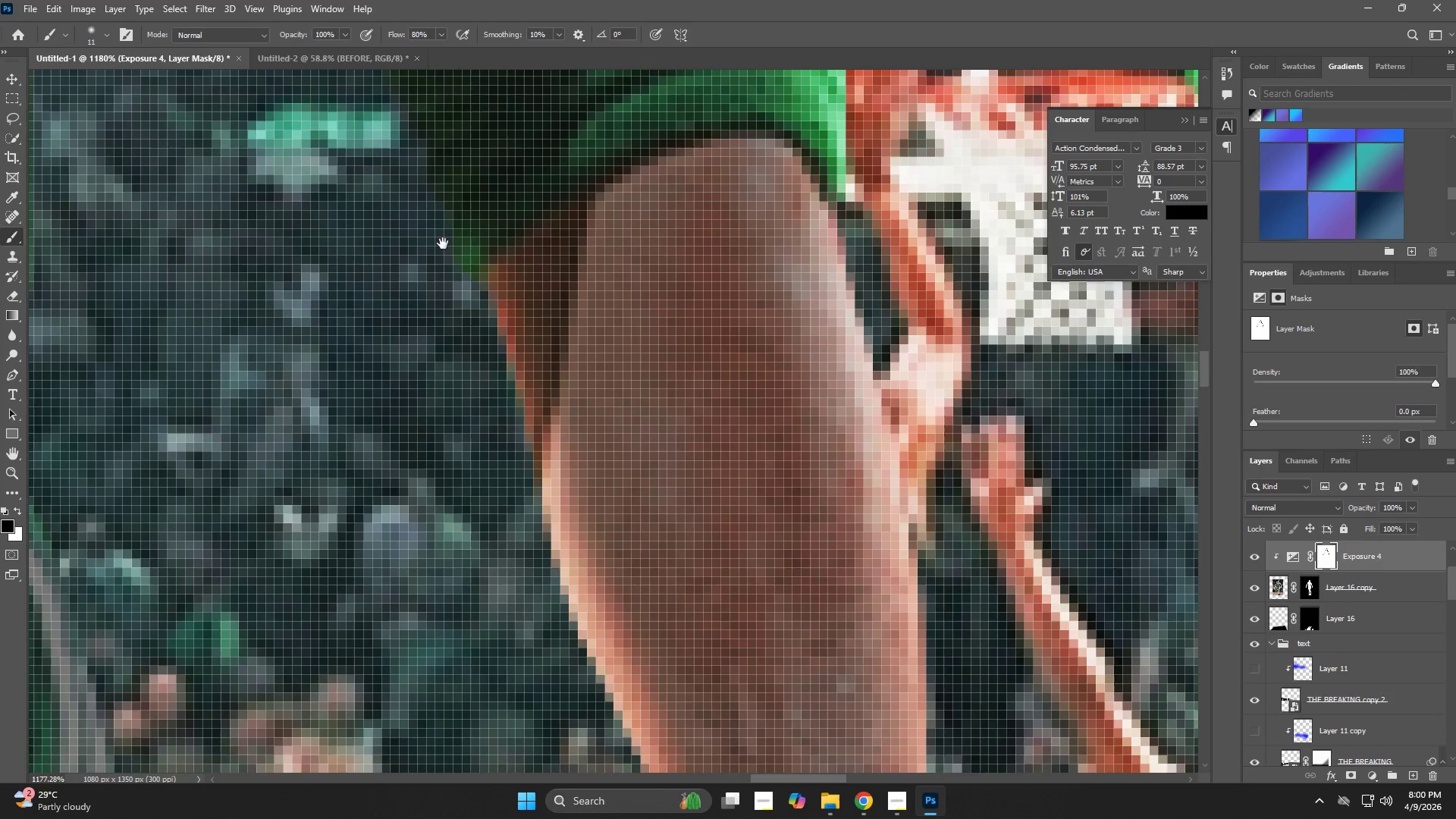 
left_click_drag(start_coordinate=[446, 248], to_coordinate=[453, 262])
 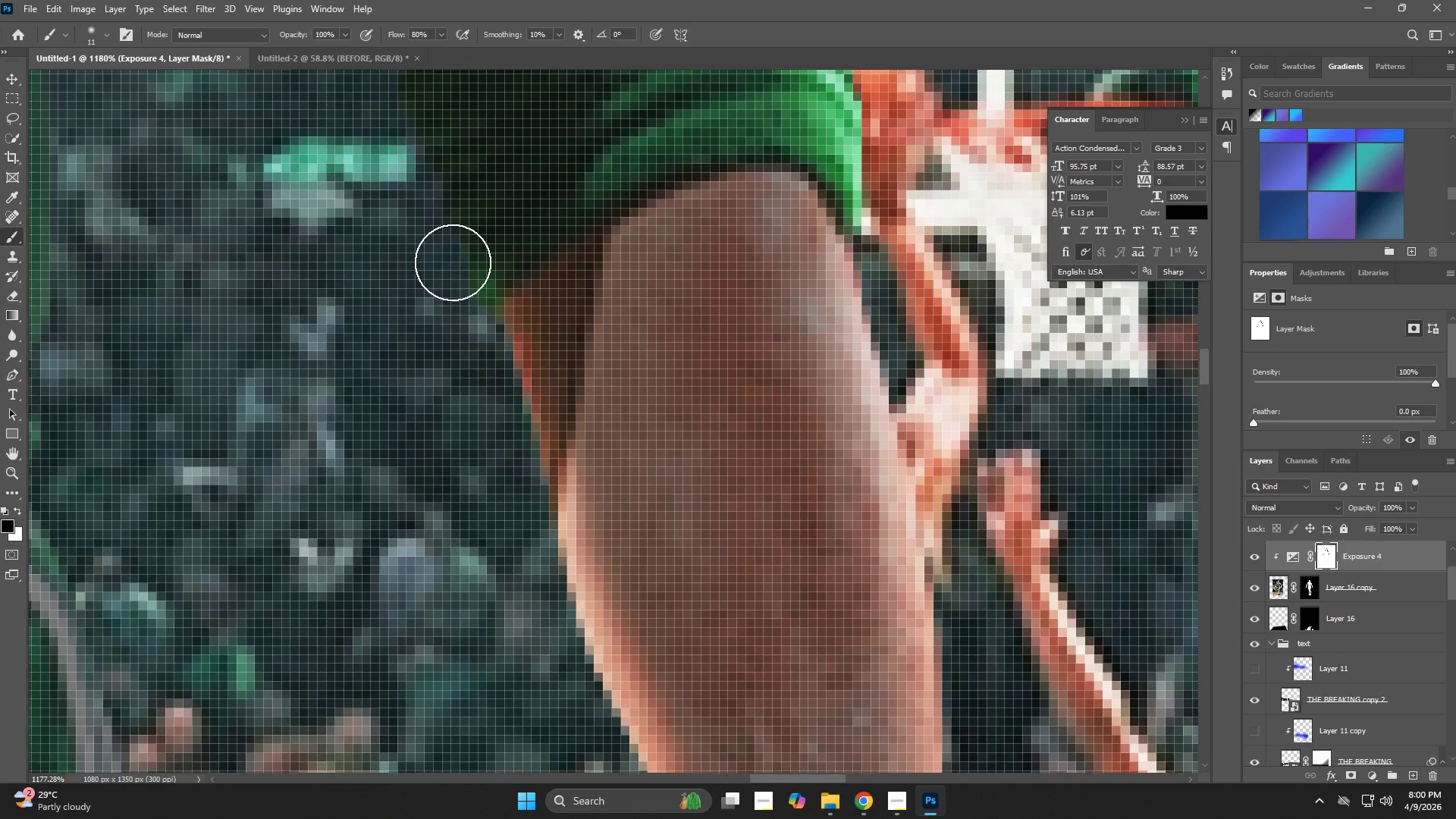 
hold_key(key=Space, duration=0.61)
 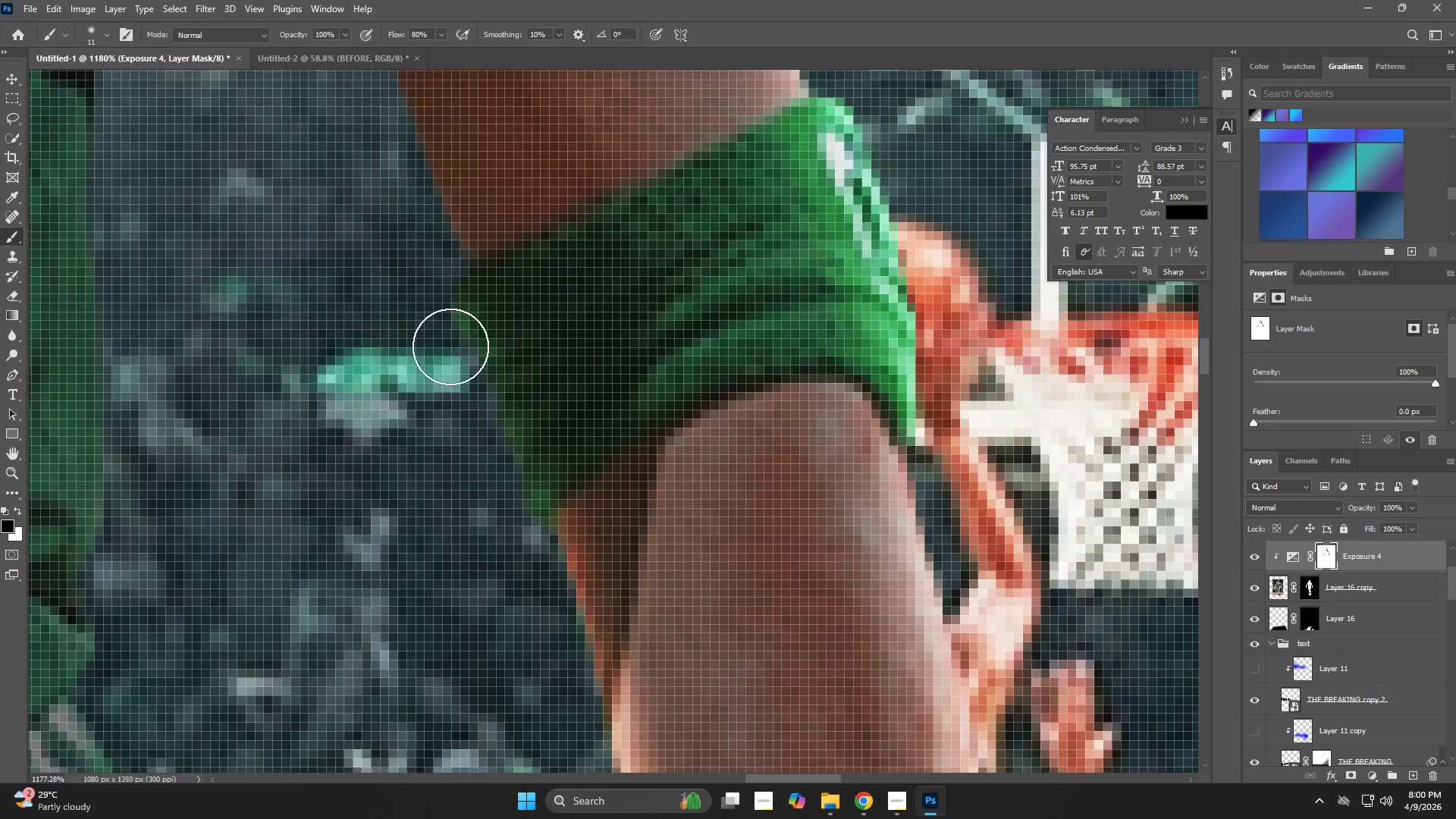 
left_click_drag(start_coordinate=[453, 267], to_coordinate=[504, 470])
 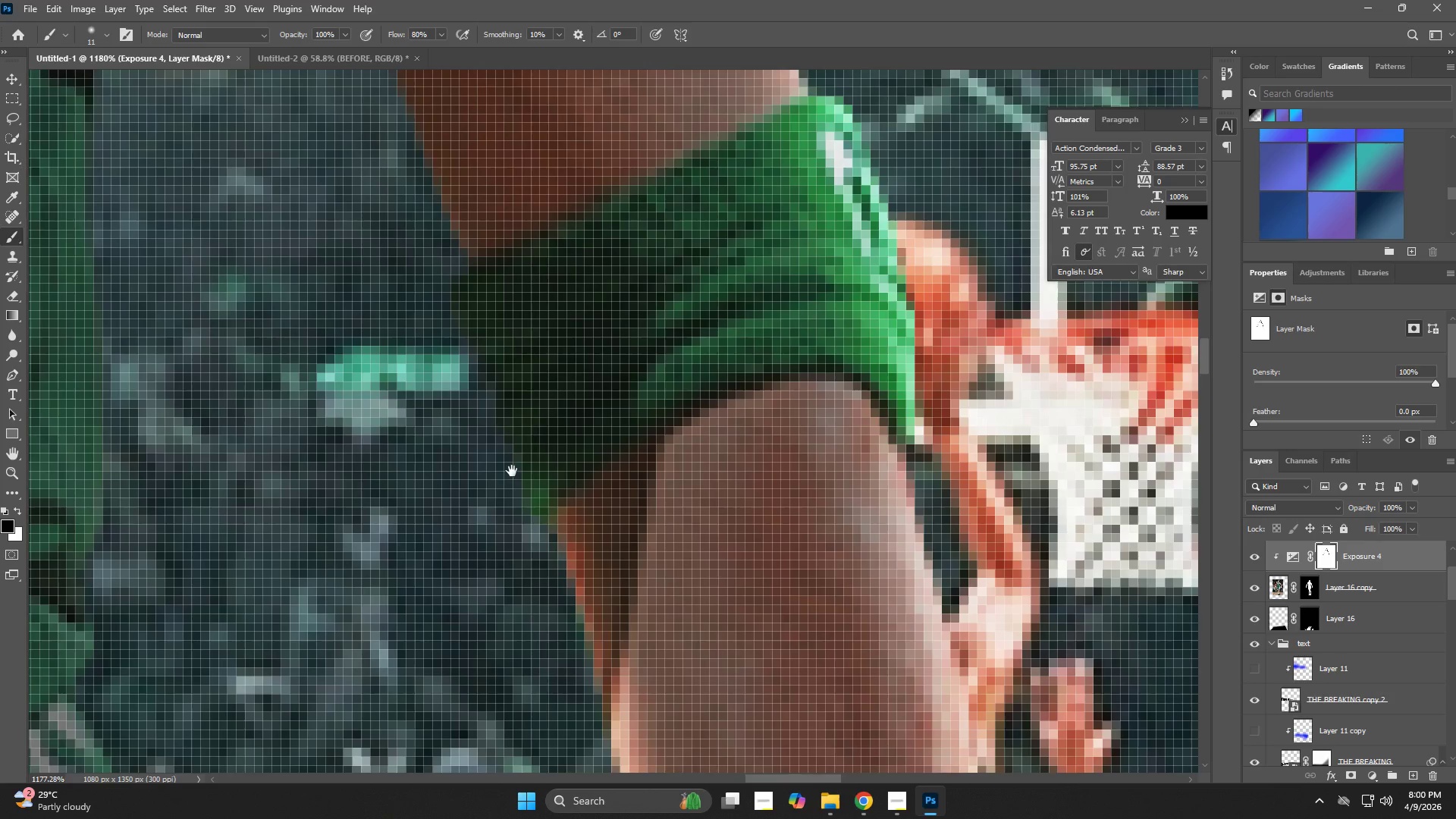 
left_click_drag(start_coordinate=[512, 471], to_coordinate=[441, 247])
 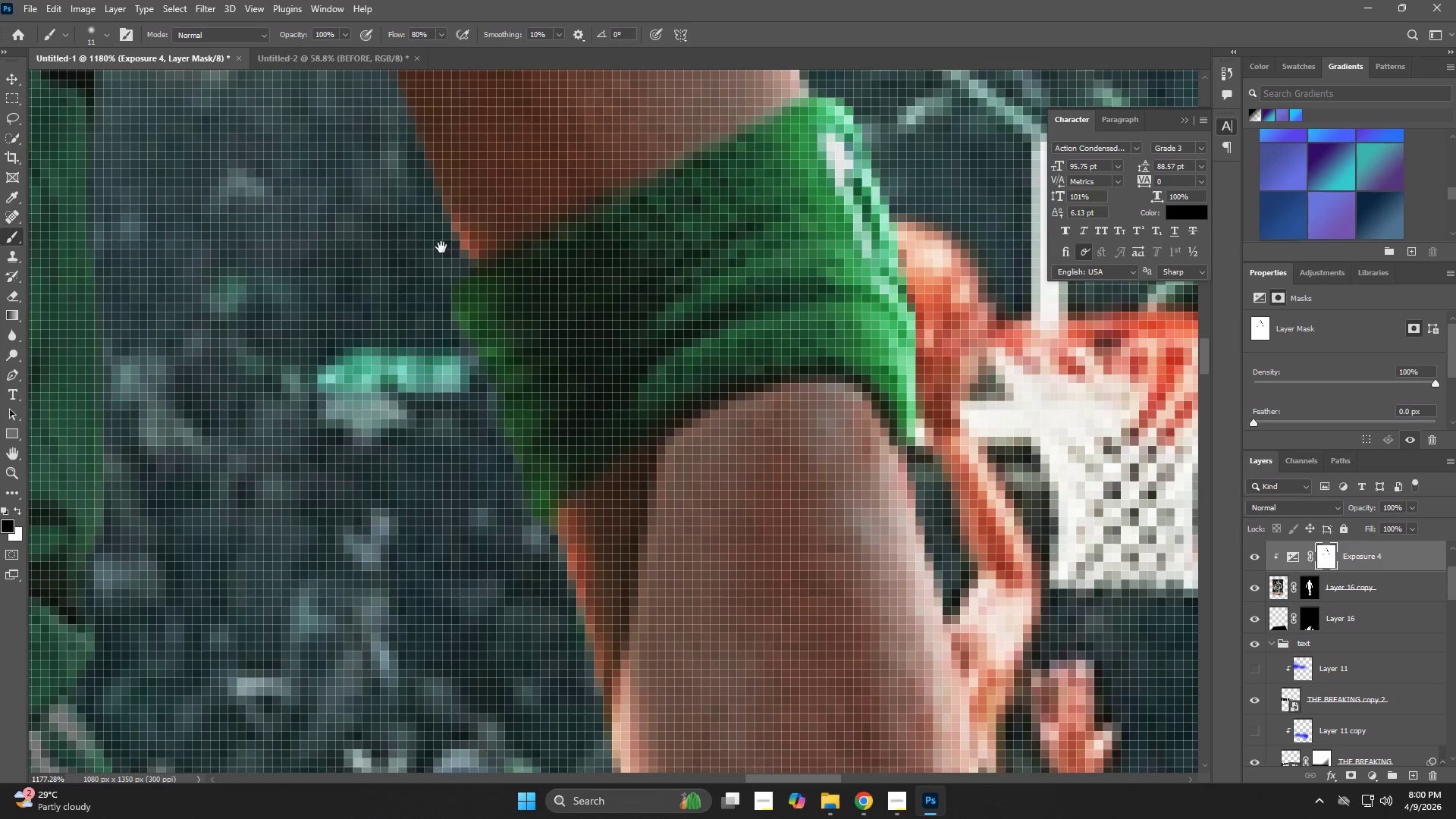 
hold_key(key=Space, duration=0.72)
 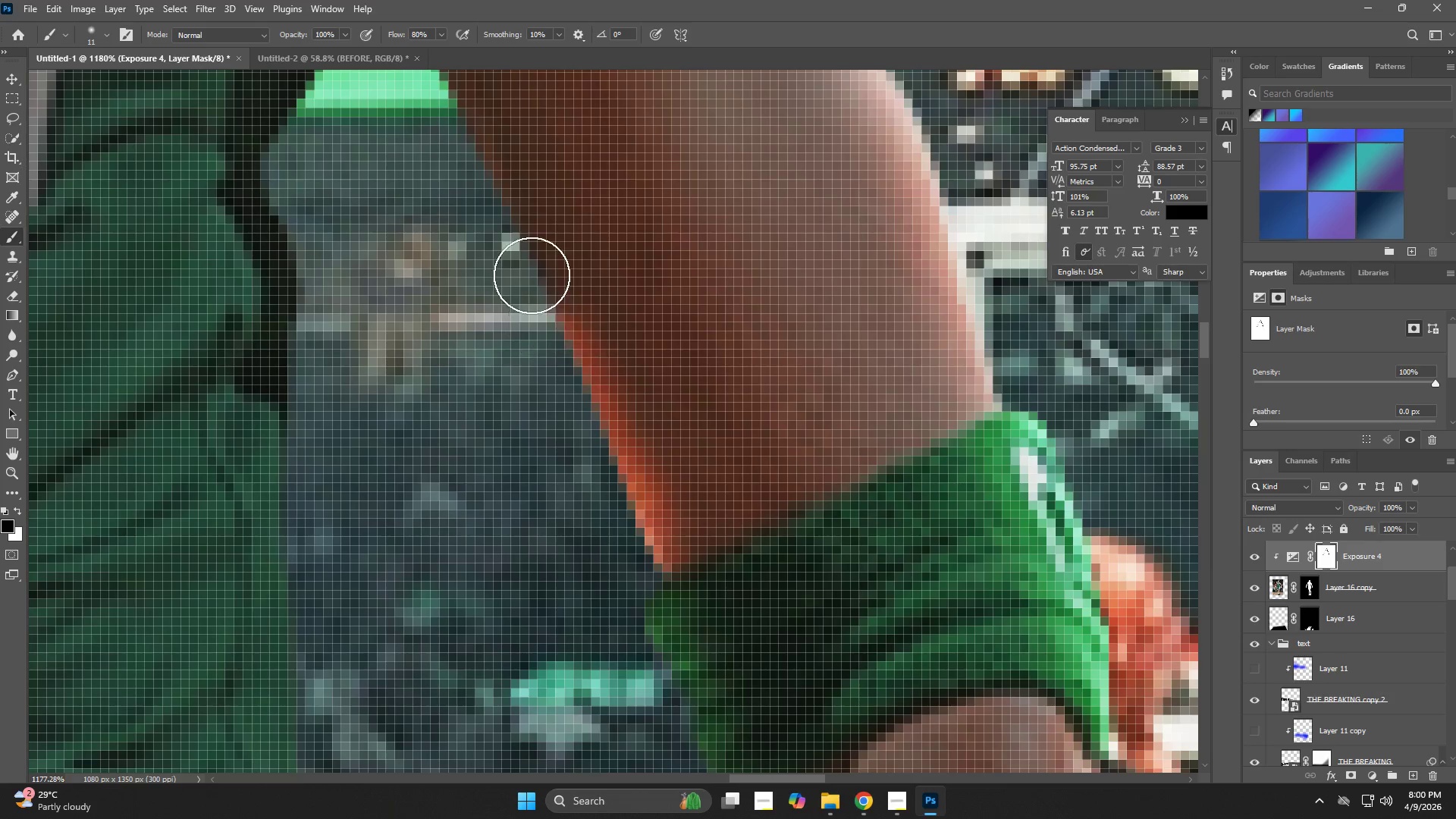 
left_click_drag(start_coordinate=[447, 259], to_coordinate=[641, 573])
 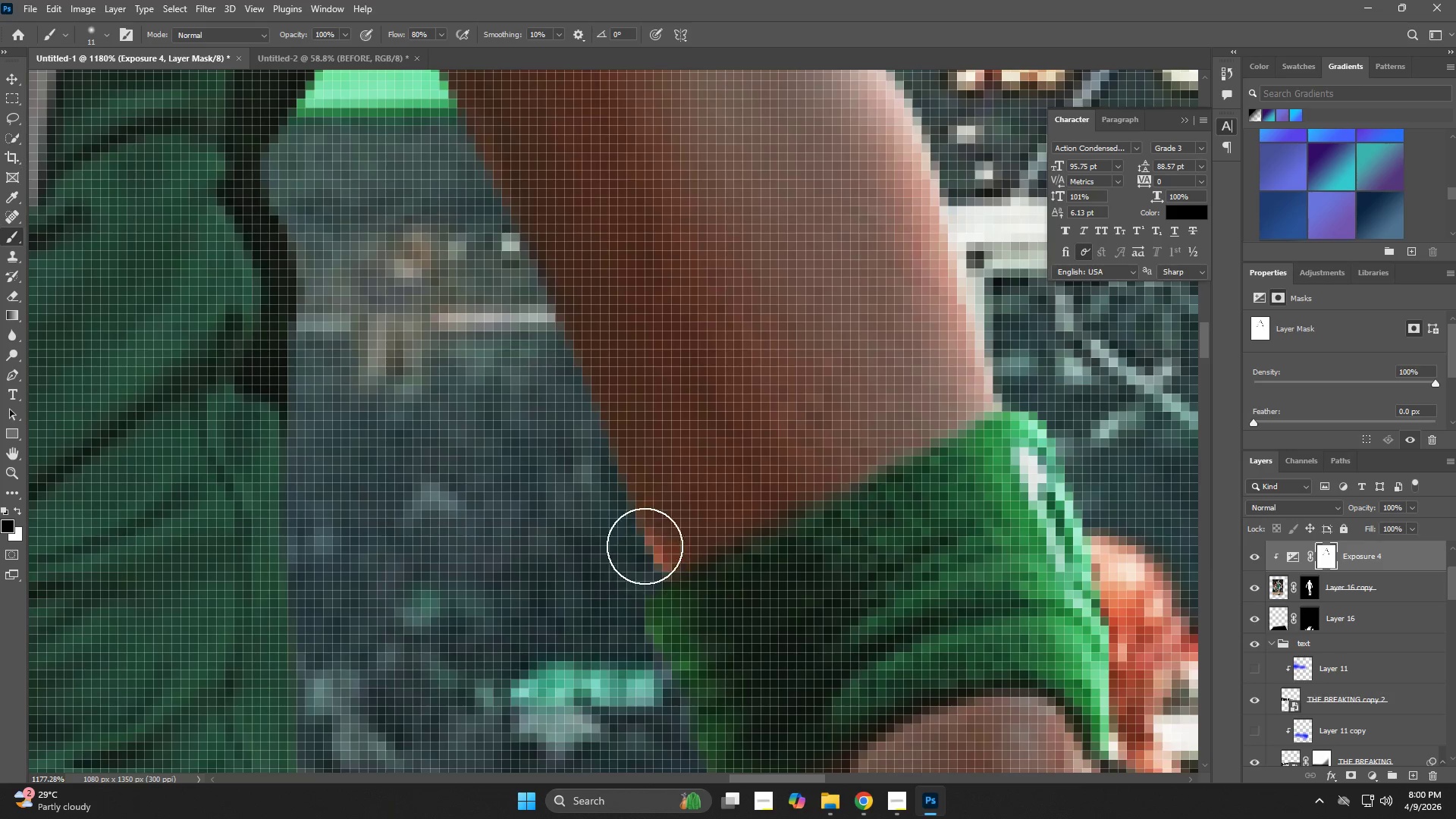 
left_click_drag(start_coordinate=[642, 537], to_coordinate=[519, 223])
 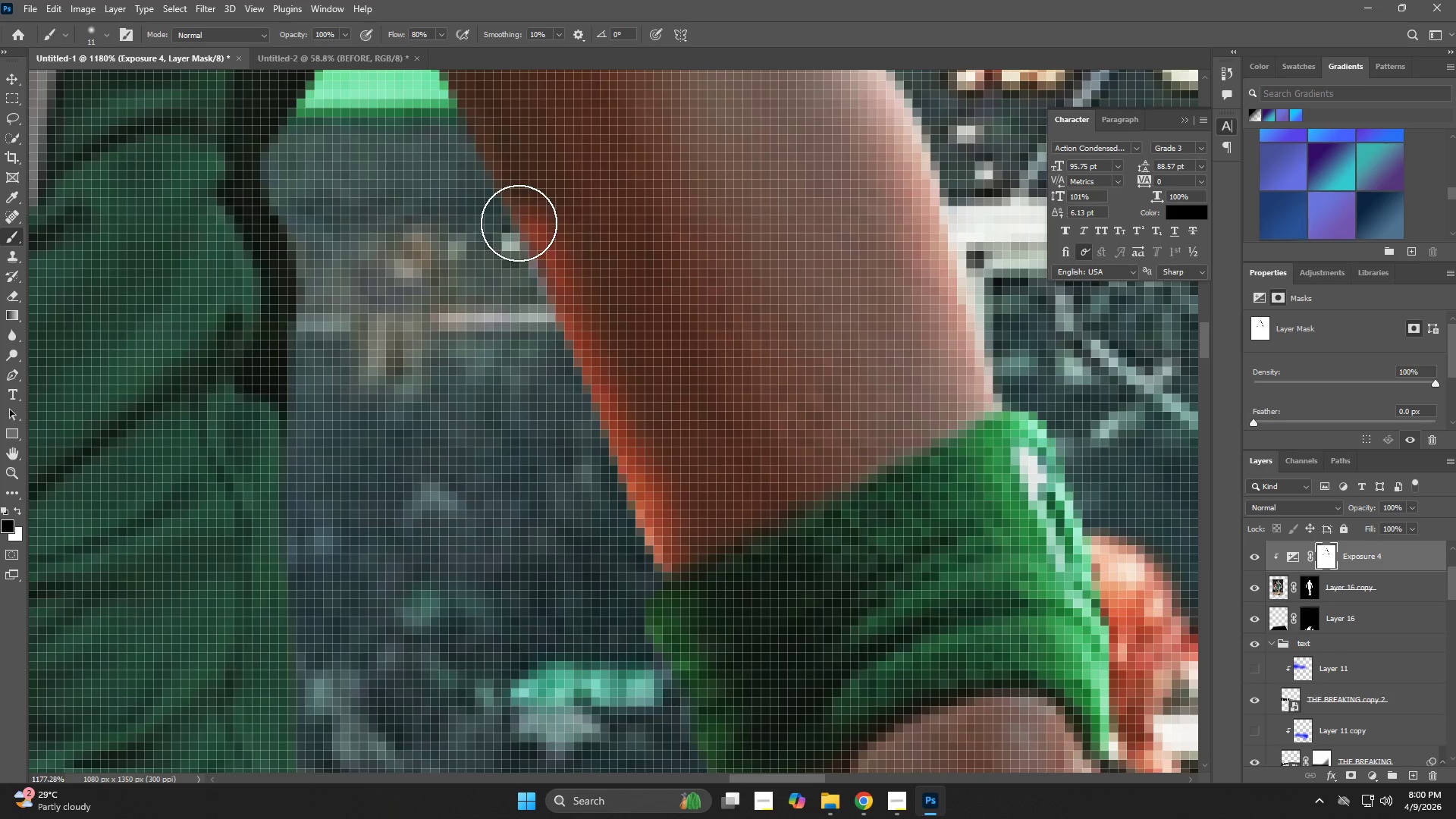 
hold_key(key=Space, duration=0.73)
 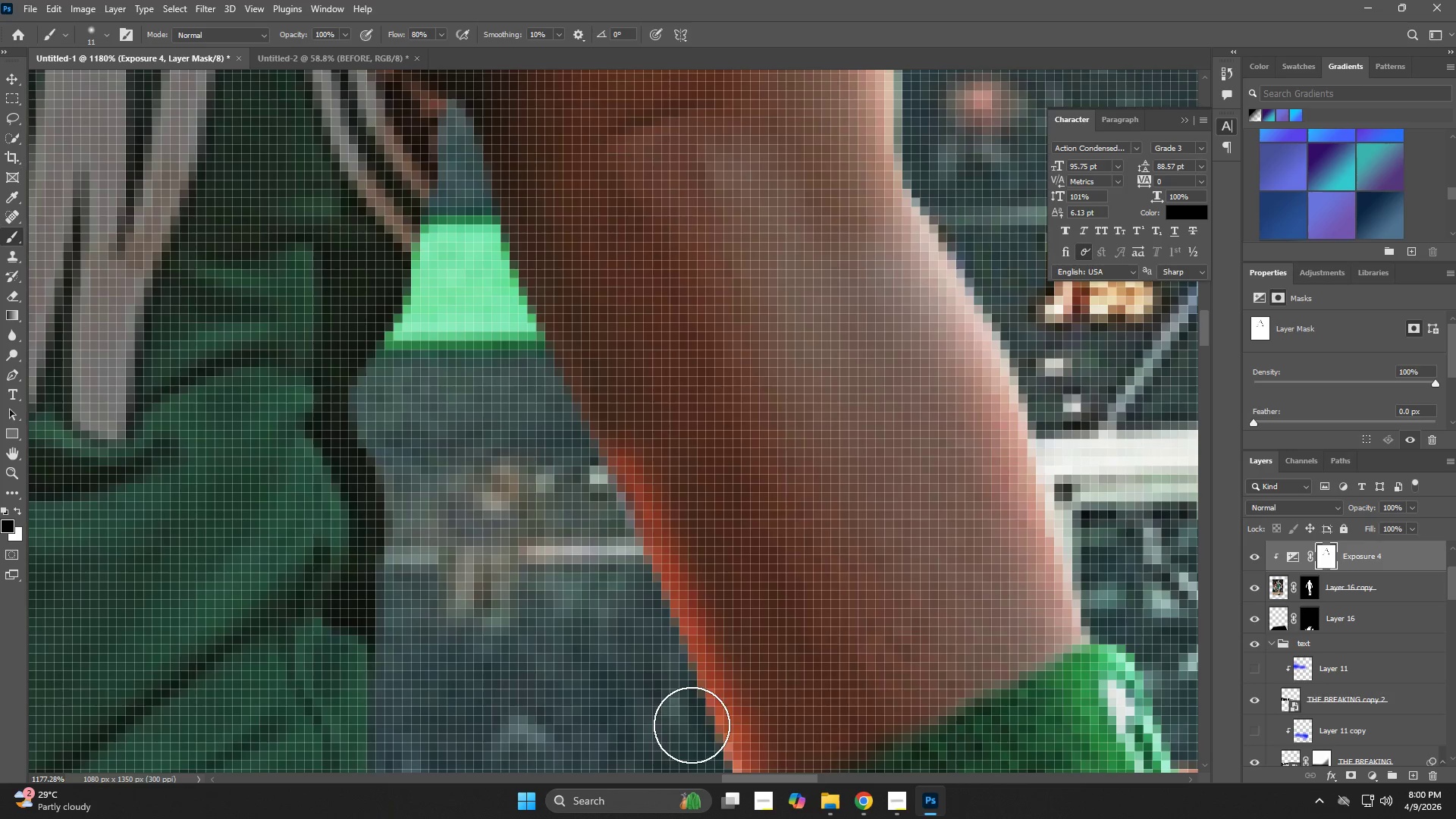 
left_click_drag(start_coordinate=[532, 303], to_coordinate=[620, 536])
 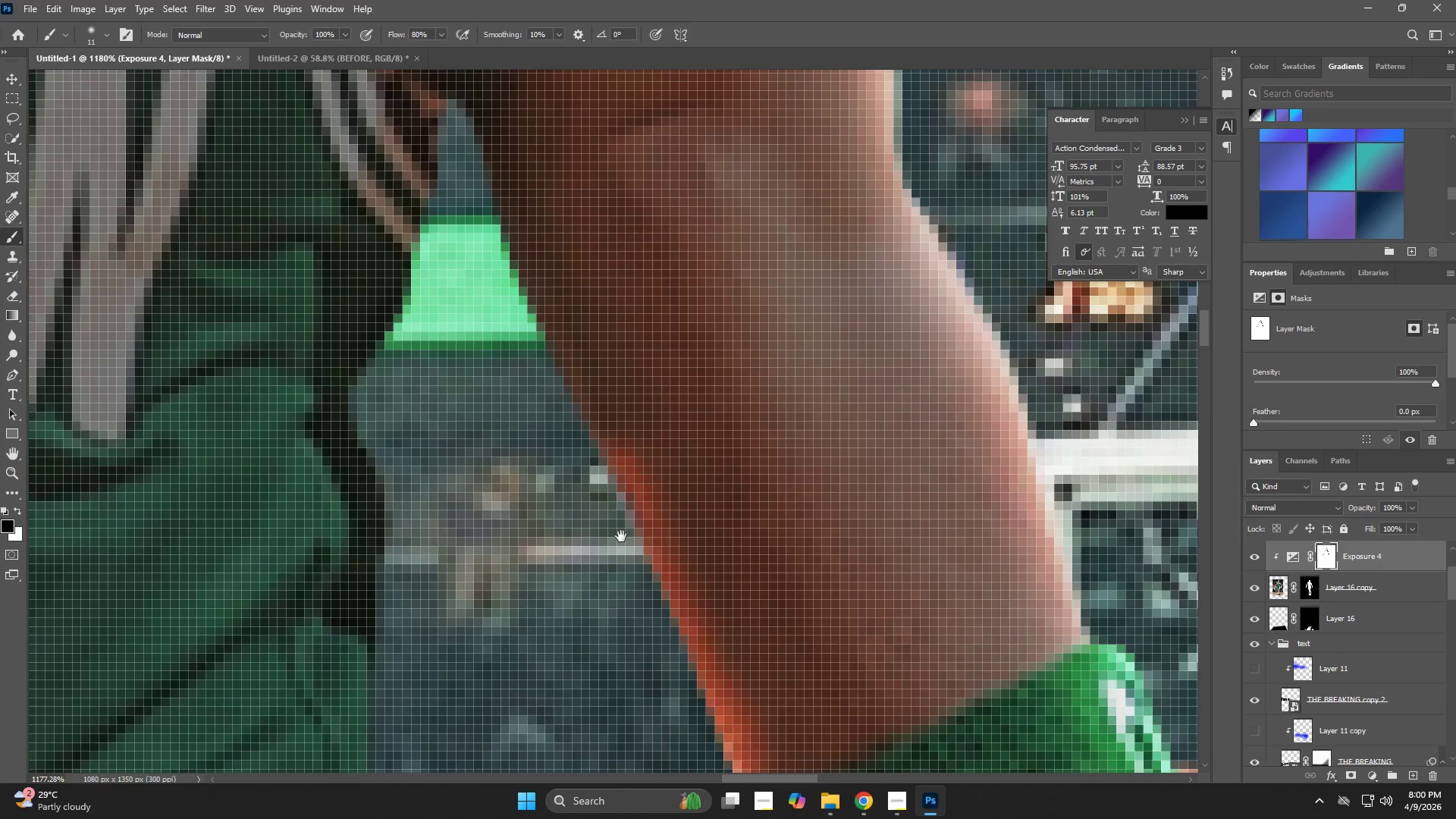 
left_click_drag(start_coordinate=[621, 536], to_coordinate=[469, 108])
 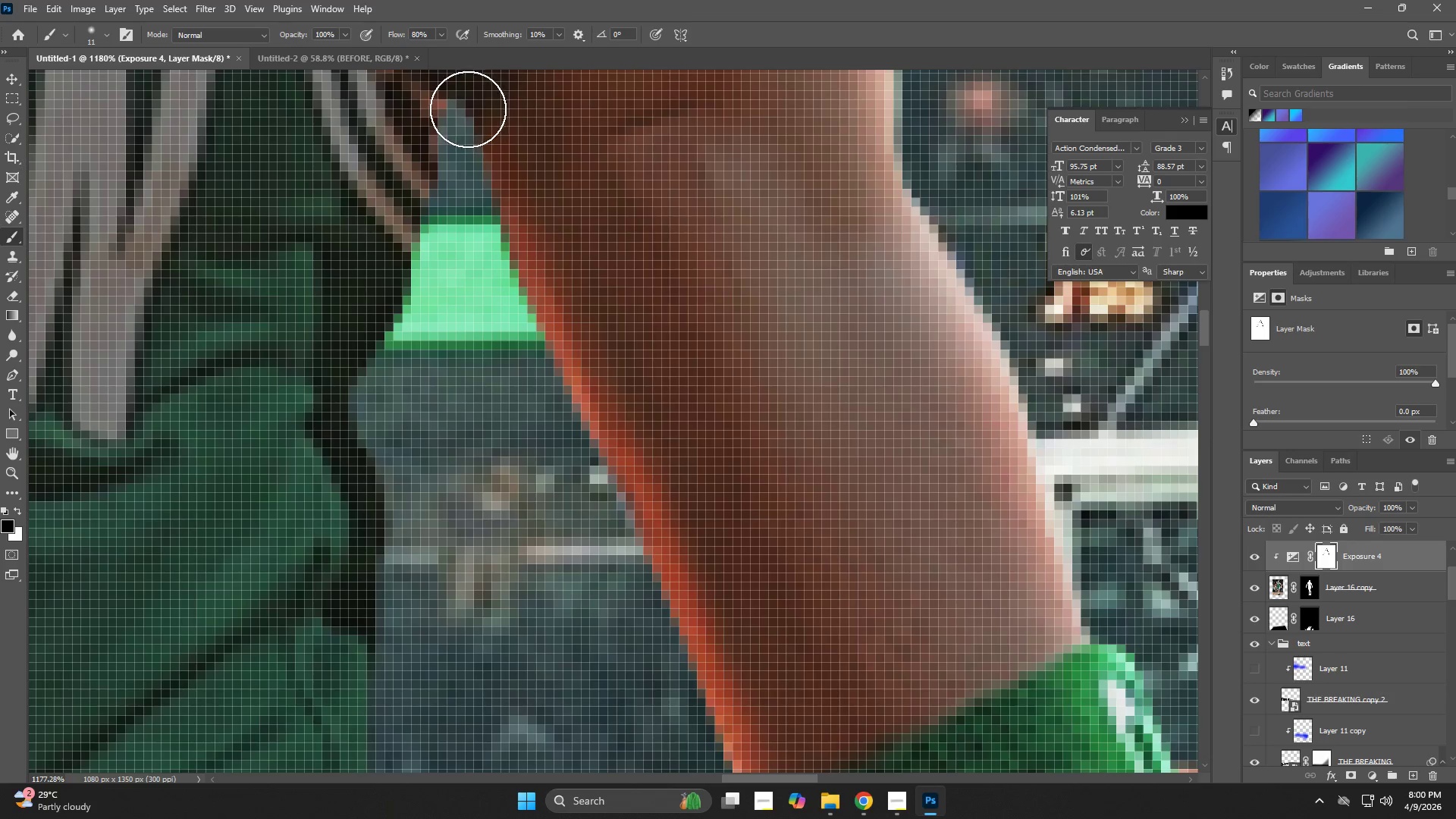 
hold_key(key=Space, duration=0.55)
 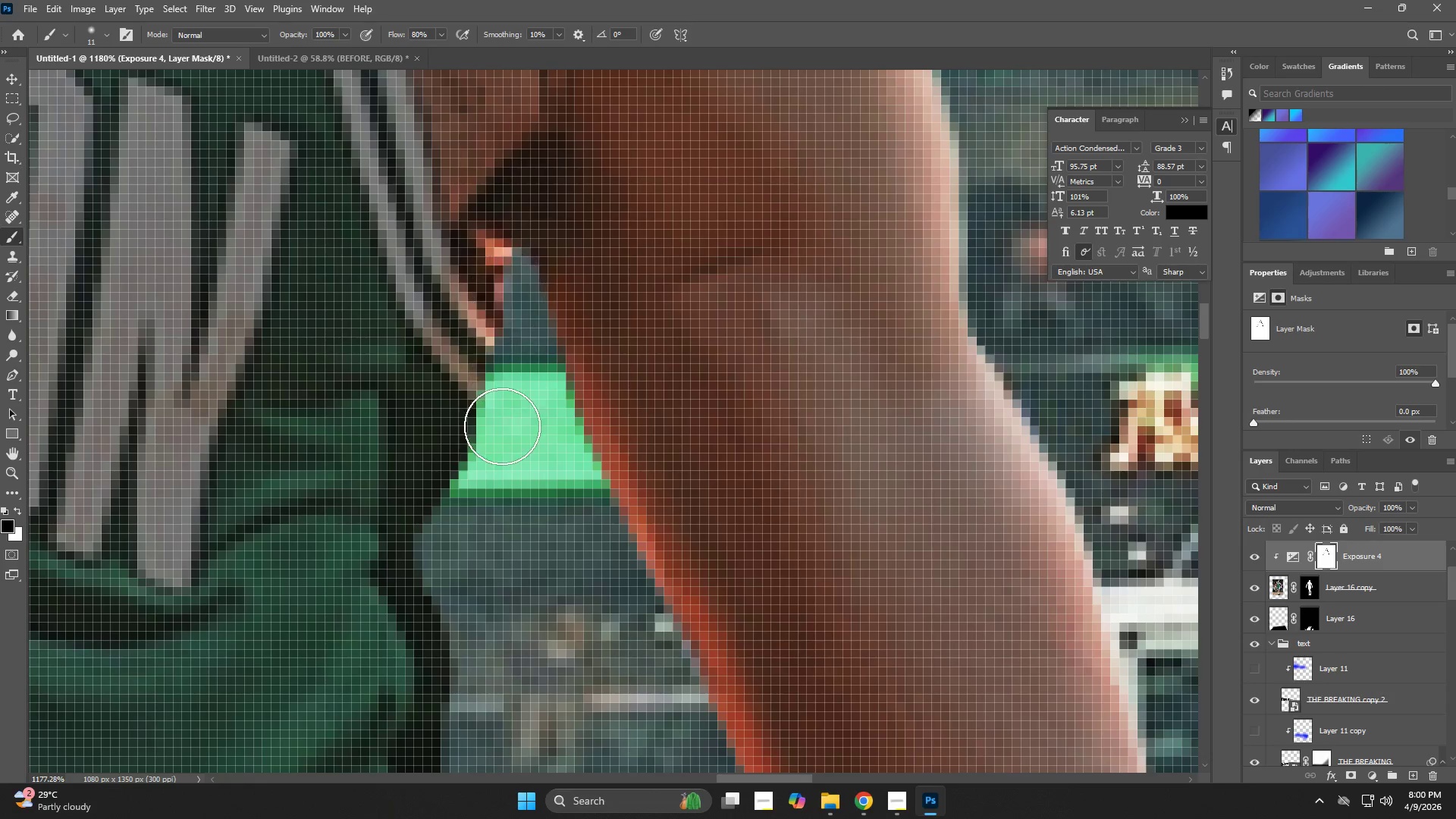 
left_click_drag(start_coordinate=[464, 133], to_coordinate=[529, 281])
 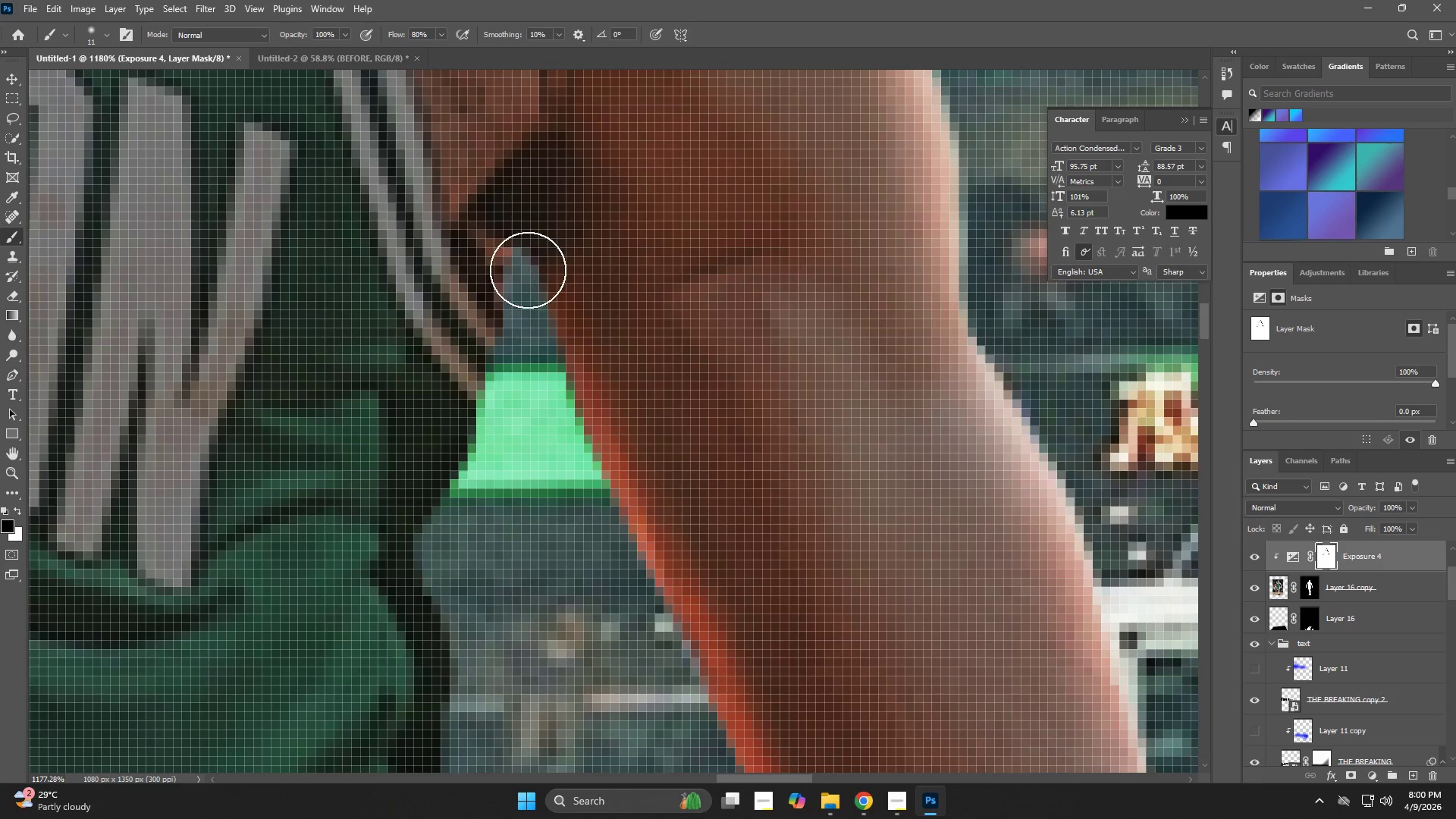 
left_click_drag(start_coordinate=[526, 263], to_coordinate=[491, 496])
 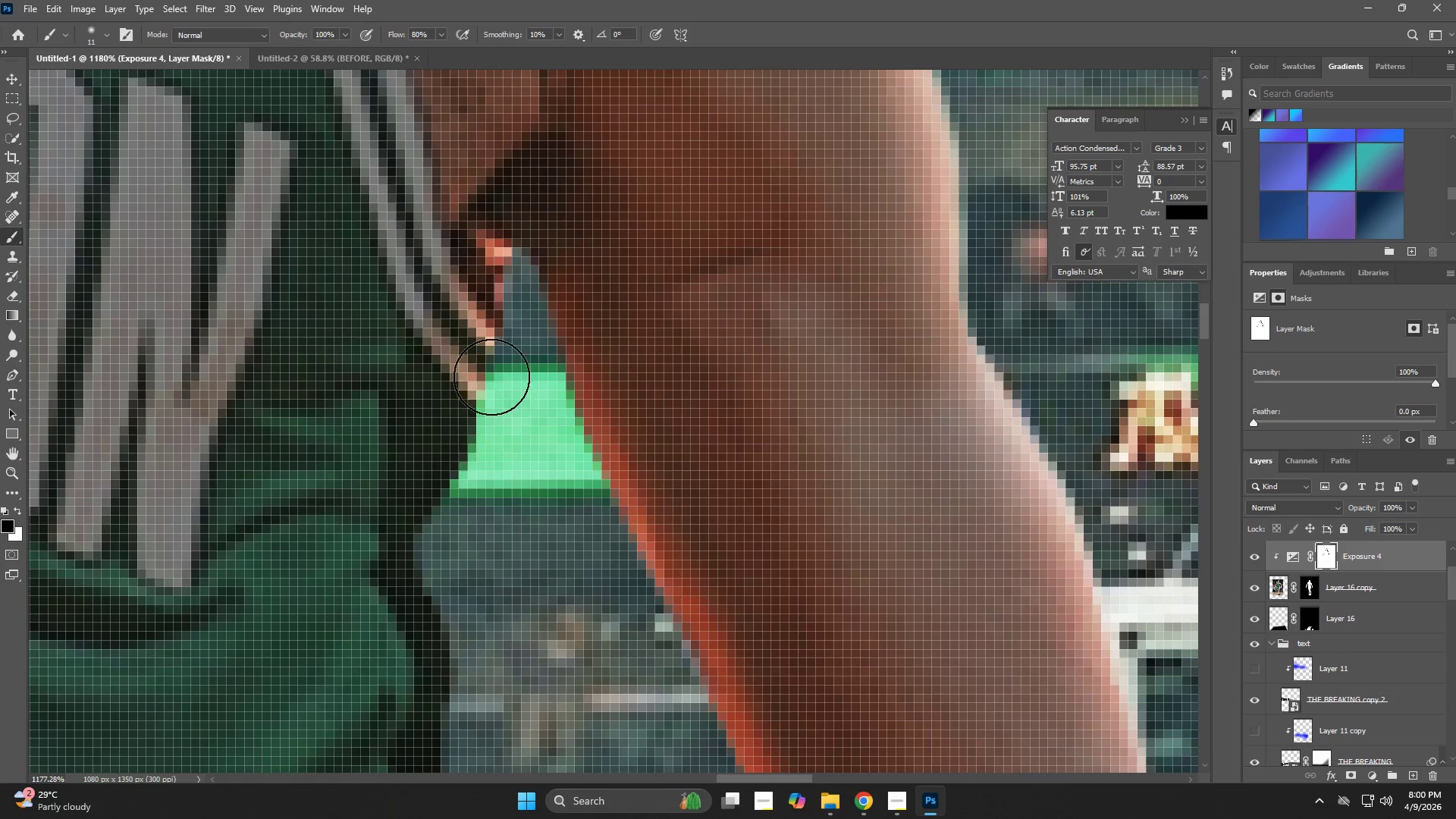 
left_click_drag(start_coordinate=[491, 375], to_coordinate=[428, 550])
 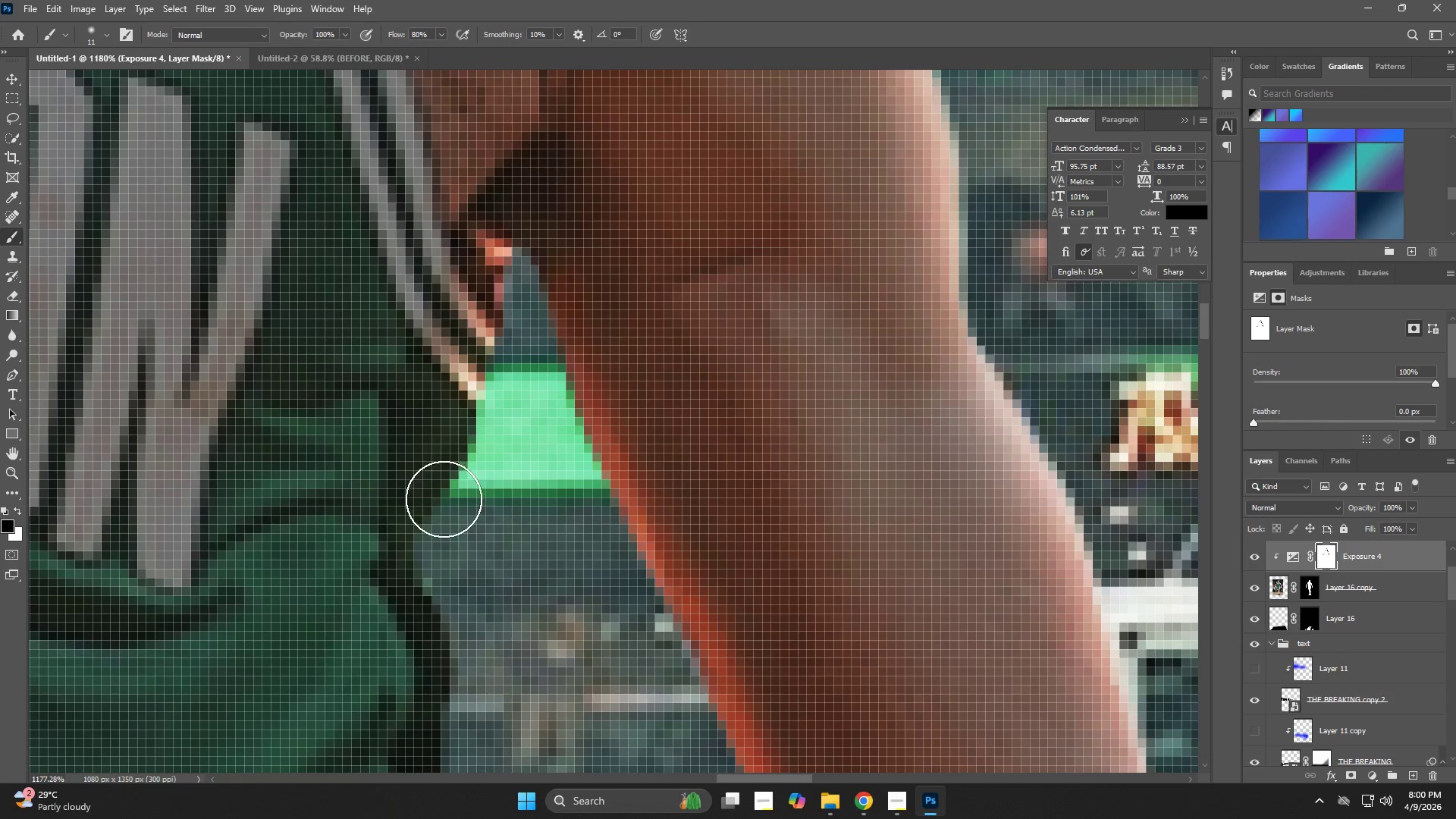 
left_click_drag(start_coordinate=[442, 505], to_coordinate=[465, 681])
 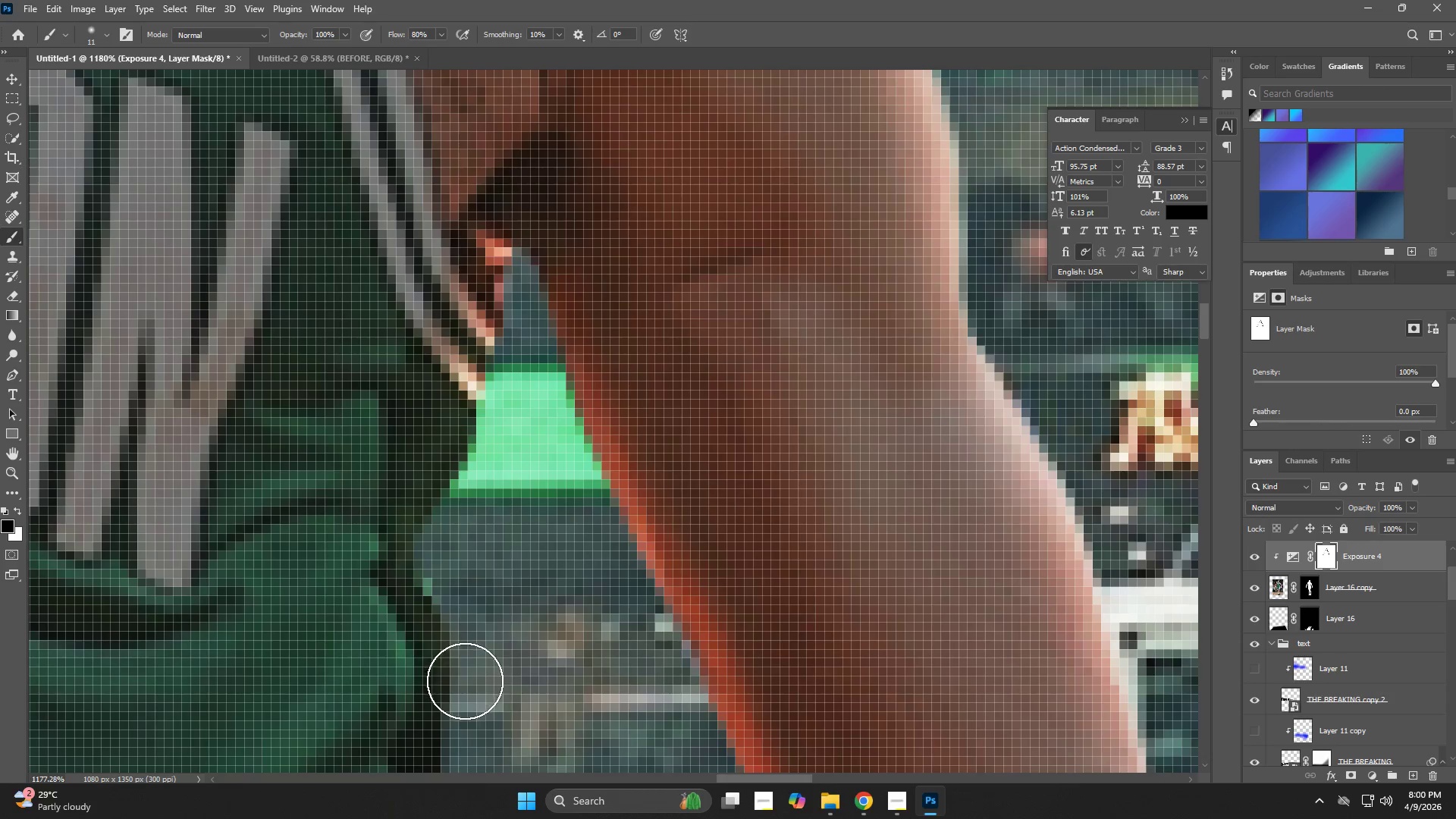 
hold_key(key=Space, duration=0.58)
 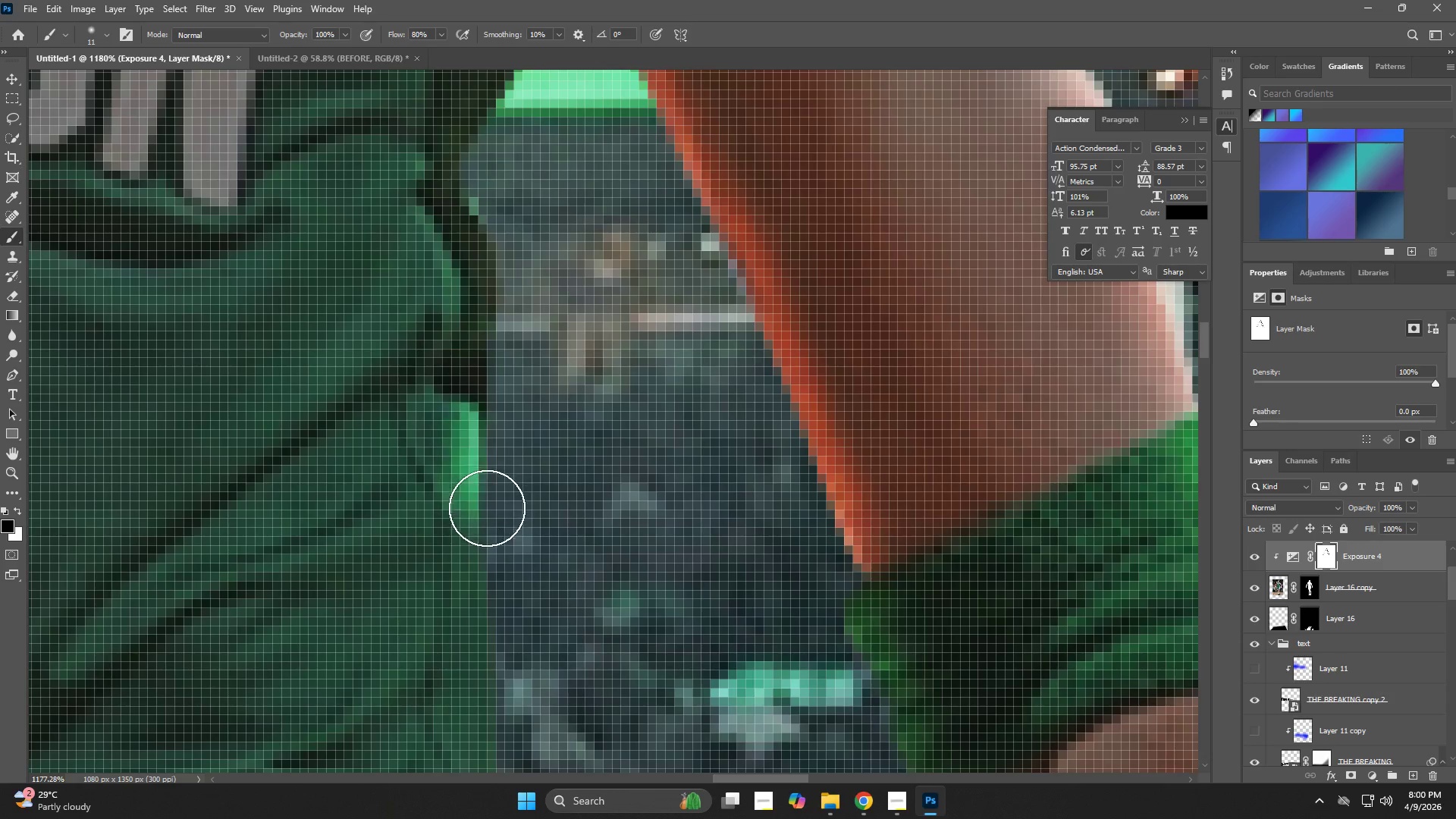 
left_click_drag(start_coordinate=[466, 679], to_coordinate=[513, 298])
 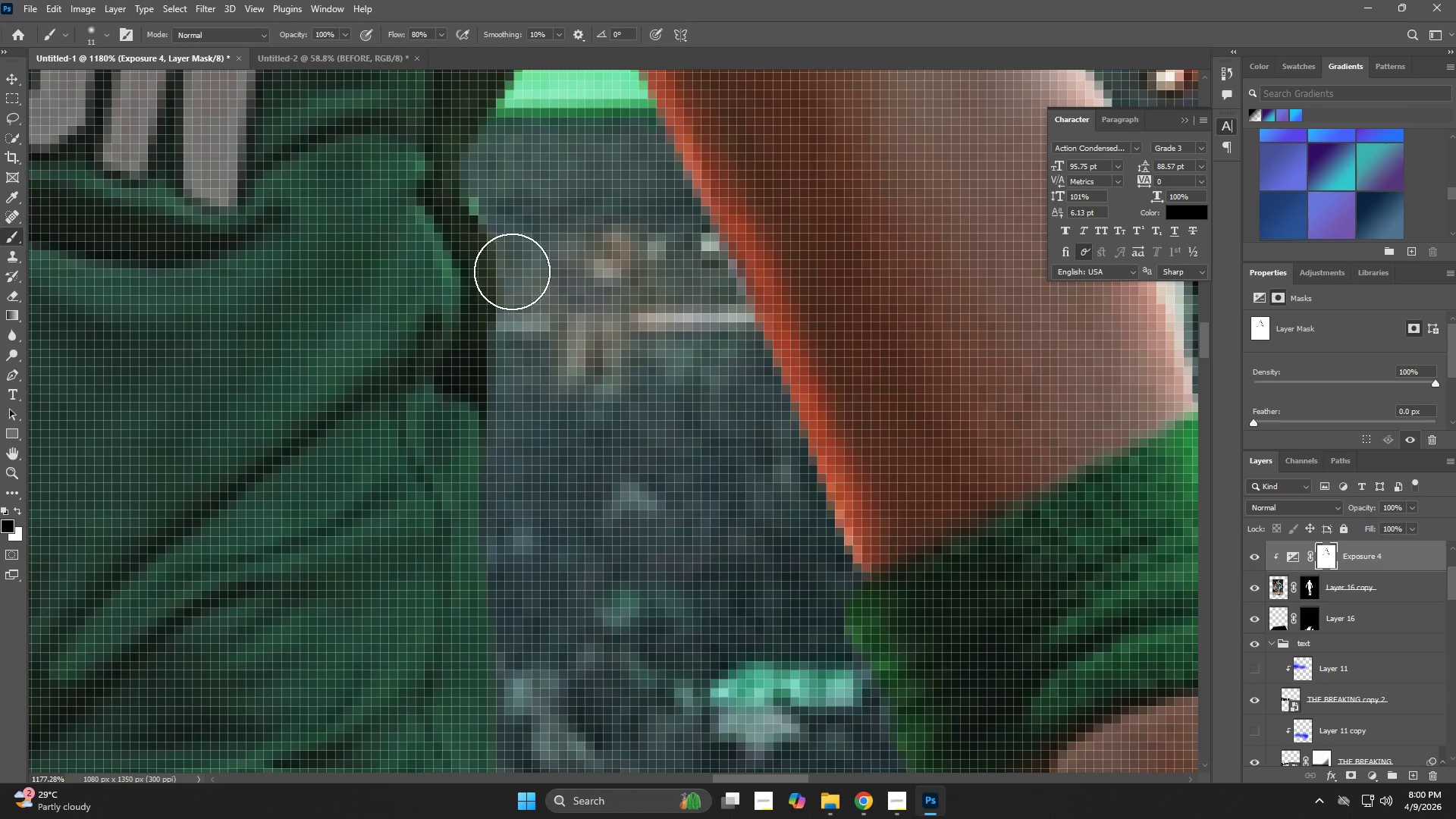 
left_click_drag(start_coordinate=[512, 271], to_coordinate=[487, 508])
 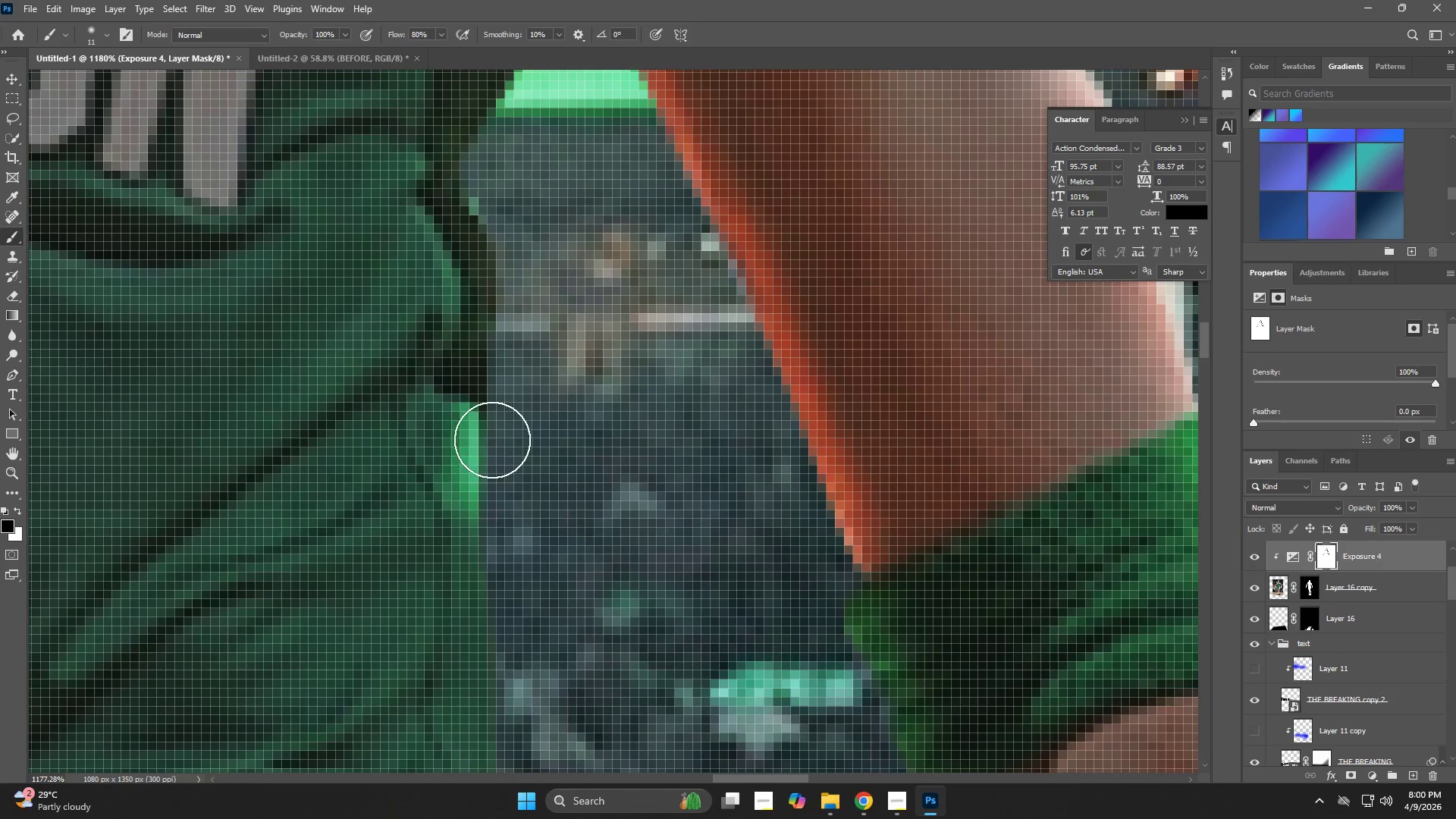 
left_click_drag(start_coordinate=[492, 436], to_coordinate=[515, 690])
 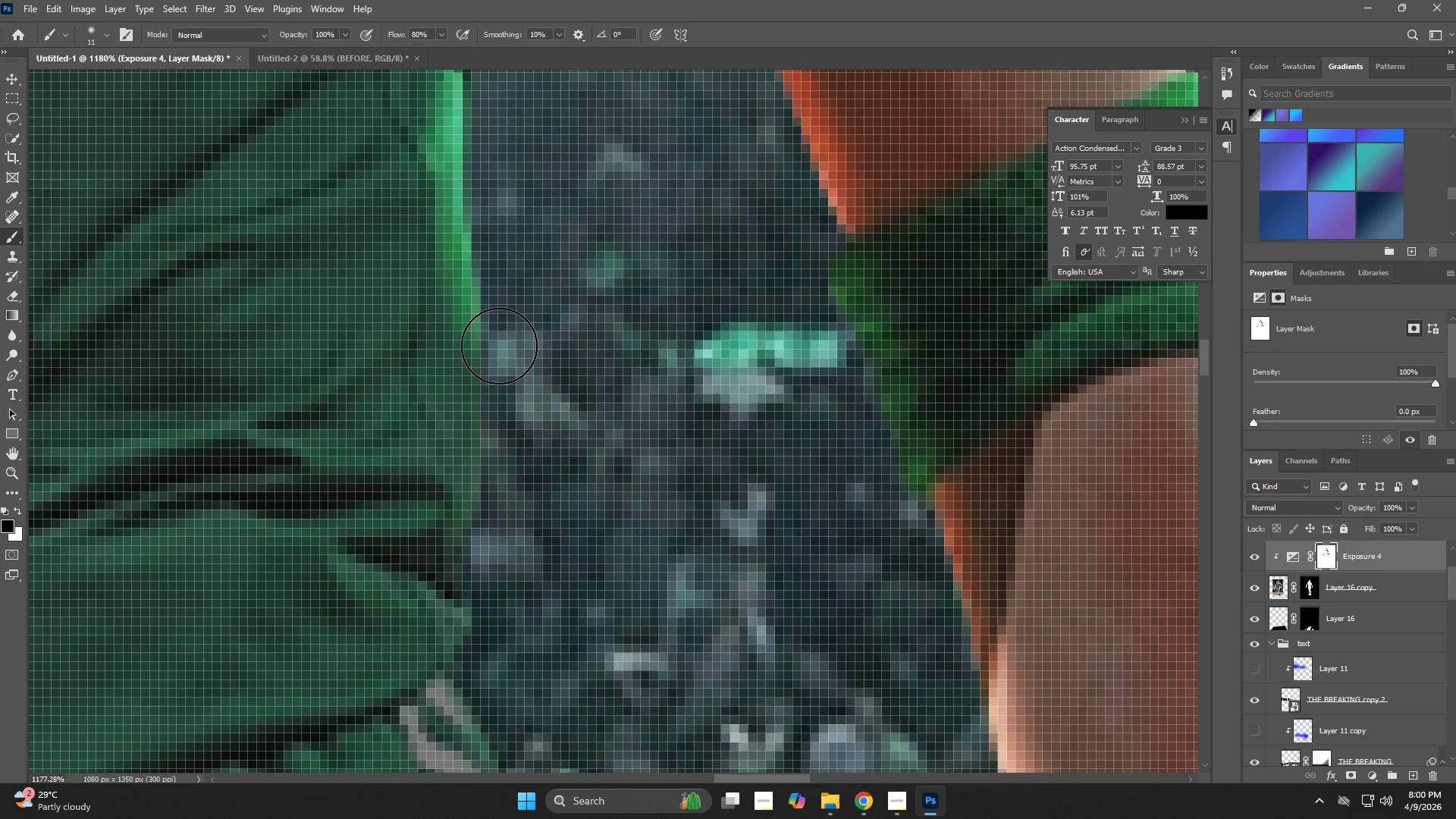 
hold_key(key=Space, duration=0.52)
 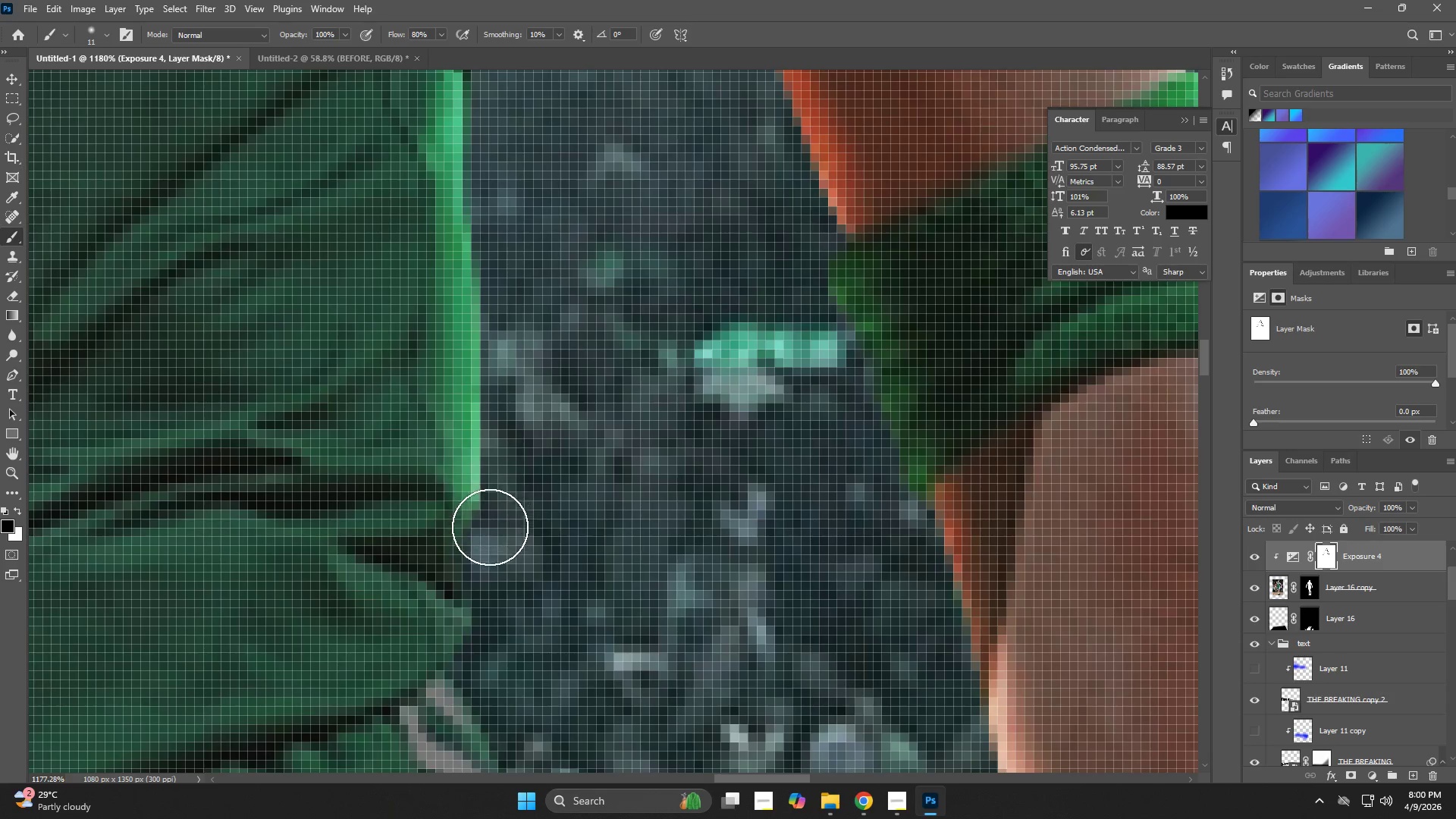 
left_click_drag(start_coordinate=[515, 682], to_coordinate=[499, 346])
 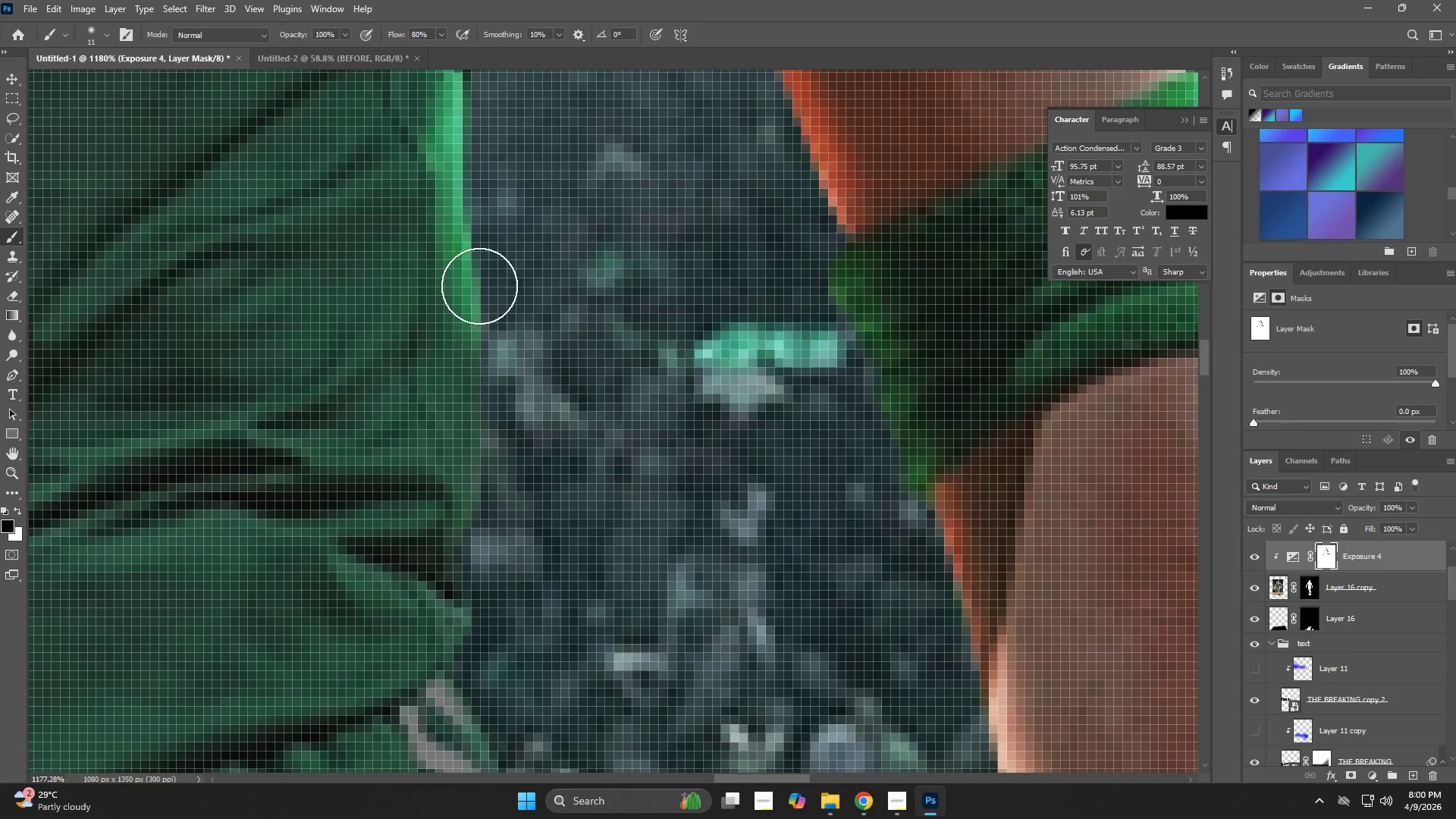 
left_click_drag(start_coordinate=[479, 286], to_coordinate=[494, 618])
 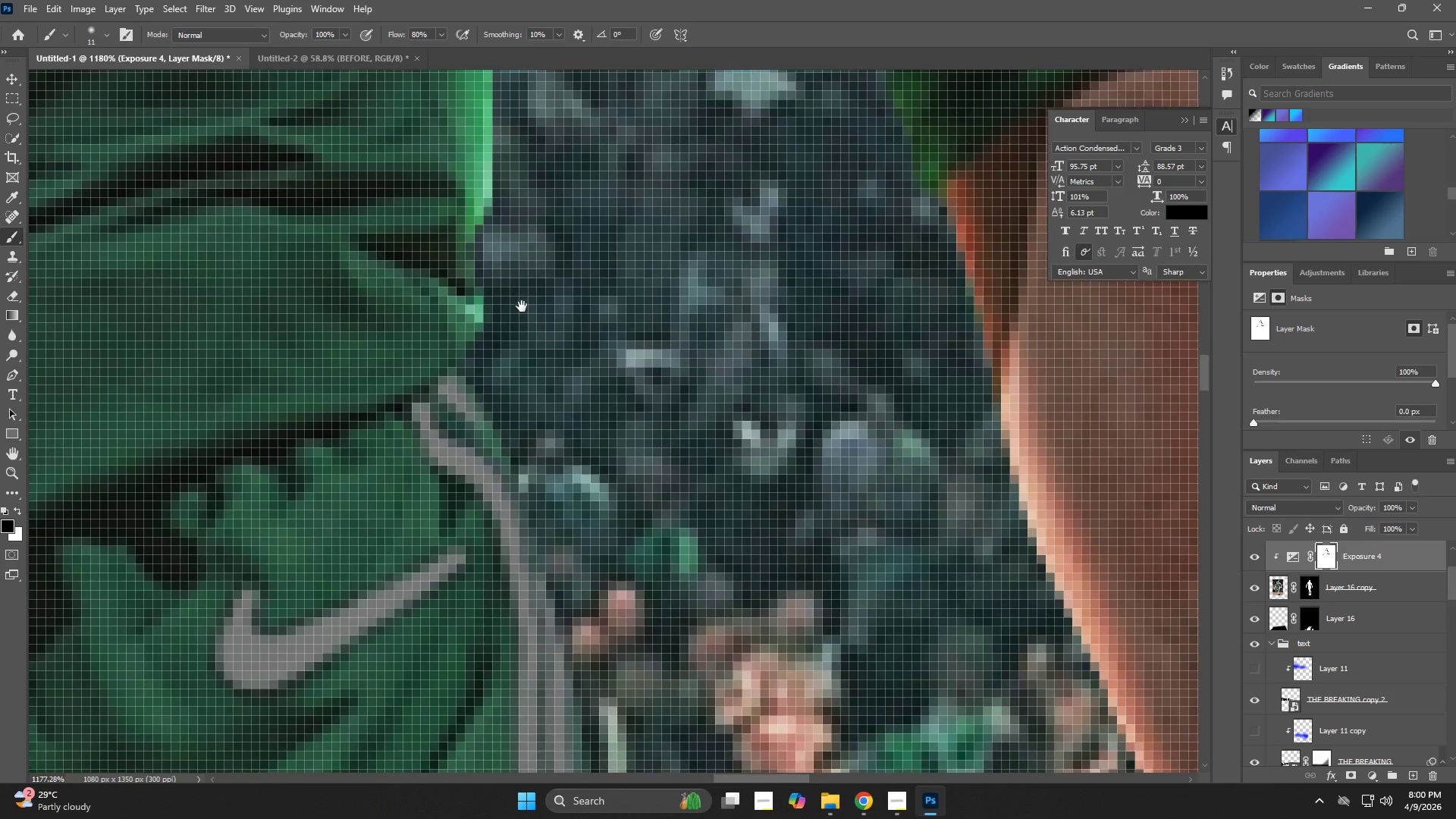 
hold_key(key=Space, duration=0.66)
 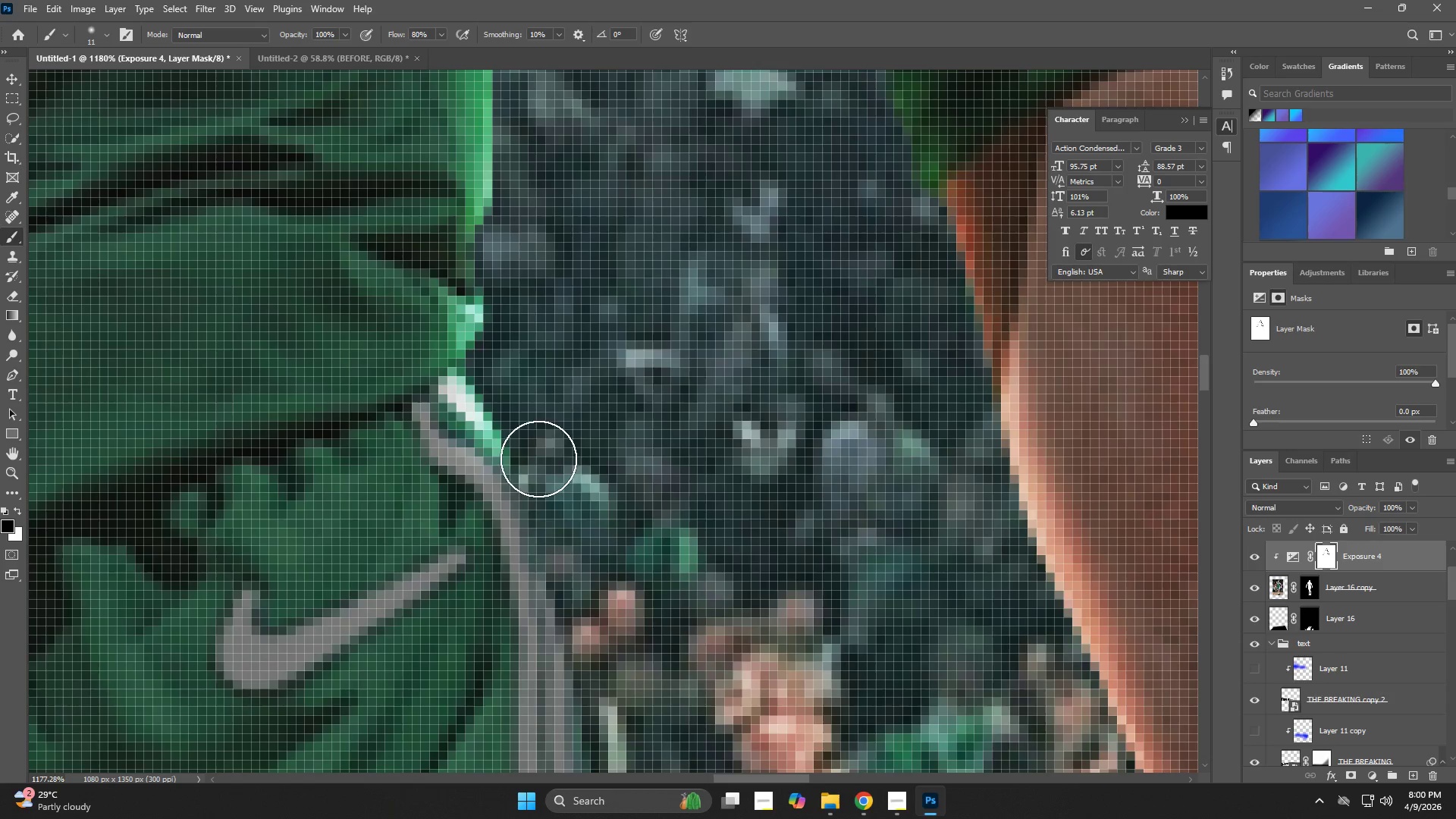 
left_click_drag(start_coordinate=[510, 610], to_coordinate=[522, 306])
 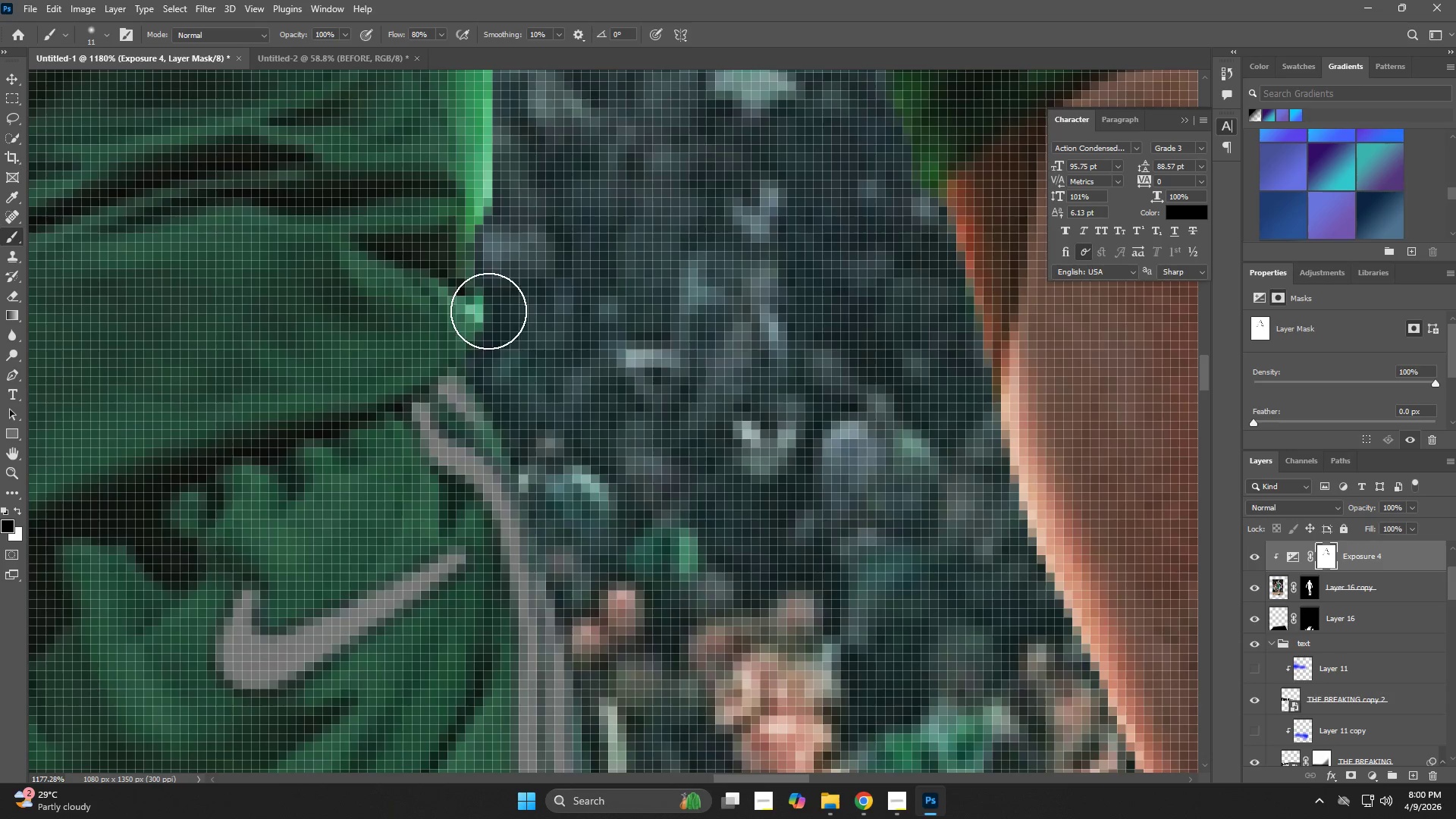 
left_click_drag(start_coordinate=[482, 318], to_coordinate=[601, 610])
 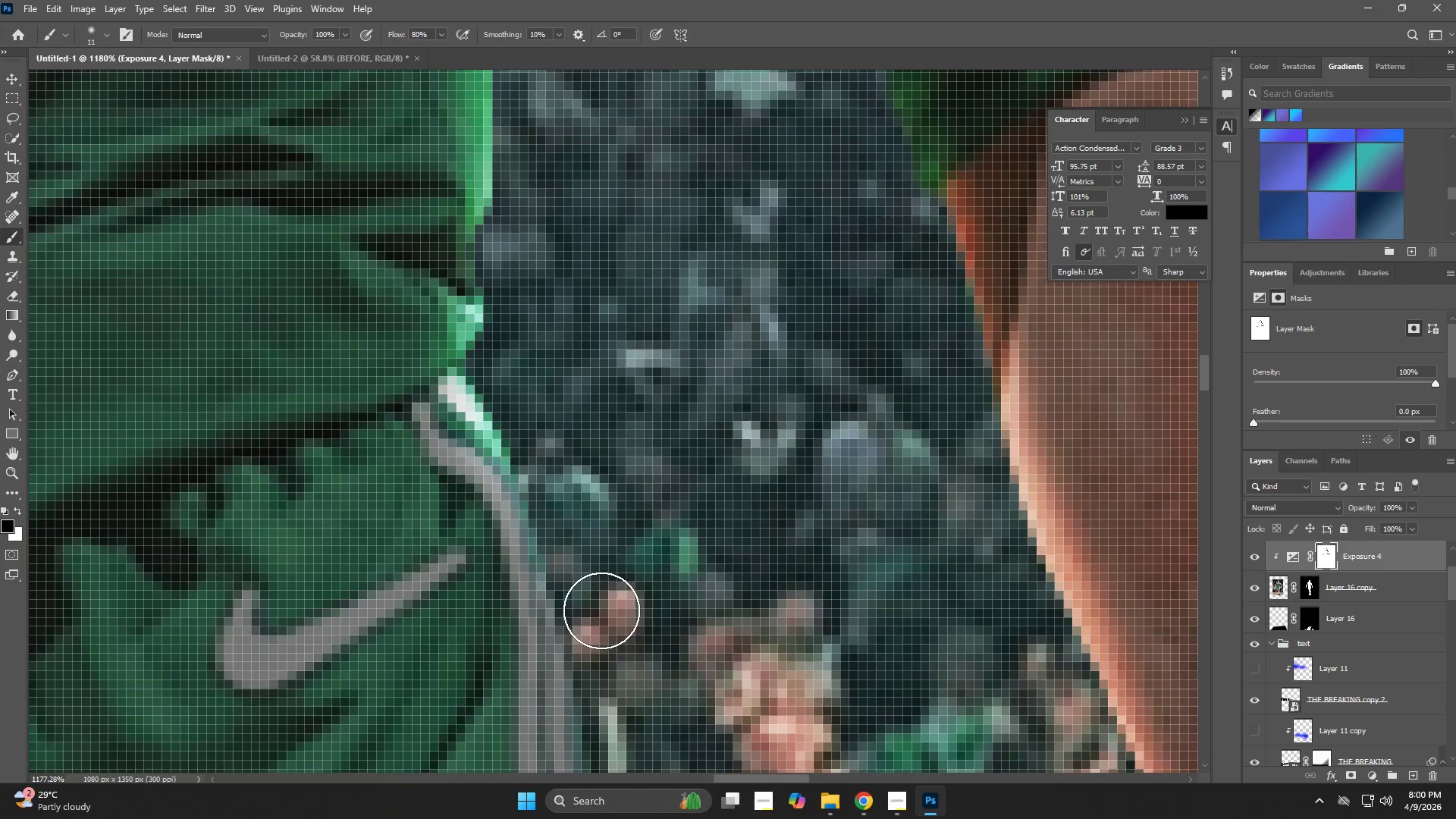 
hold_key(key=Space, duration=0.53)
 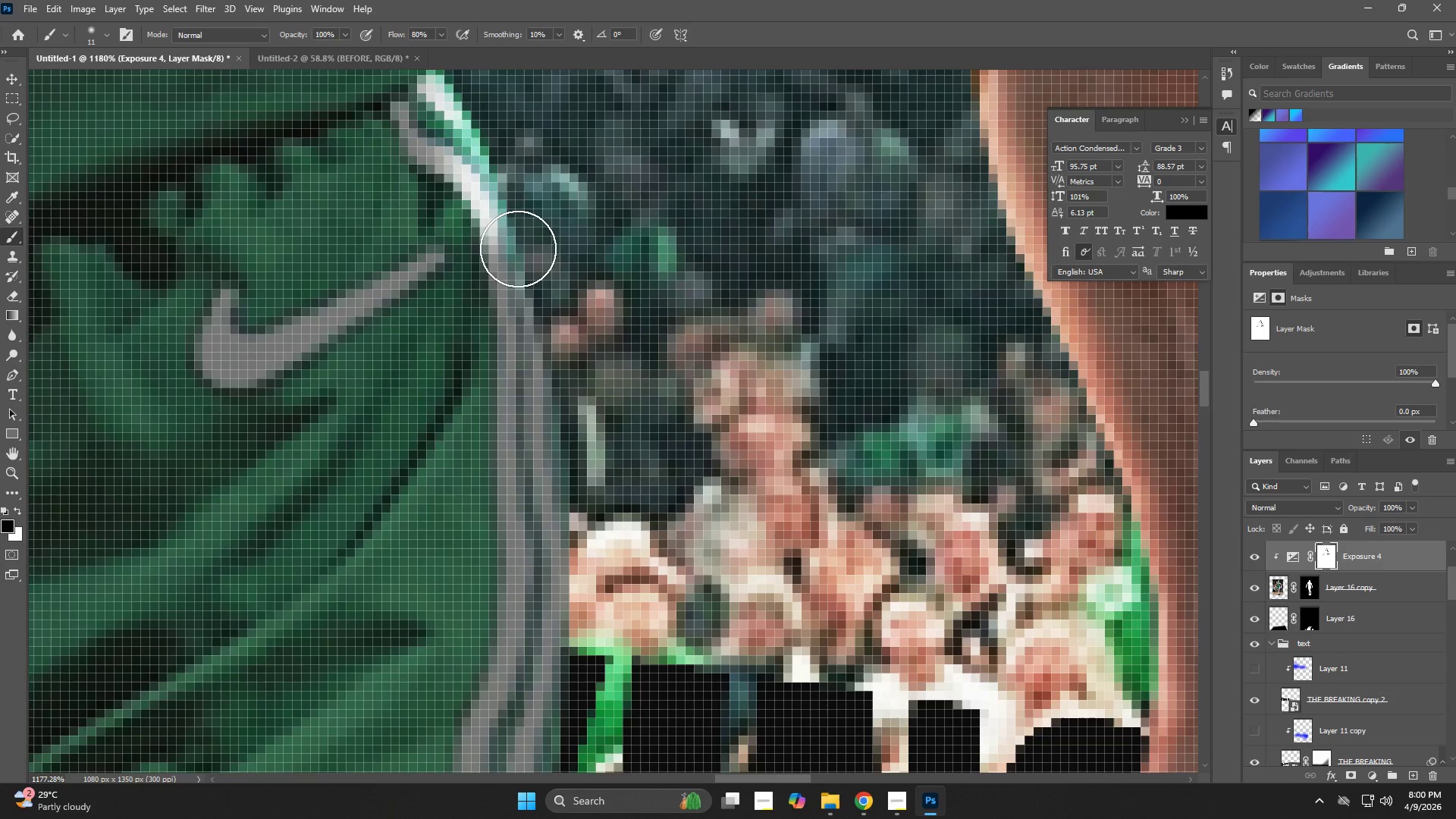 
left_click_drag(start_coordinate=[601, 606], to_coordinate=[592, 360])
 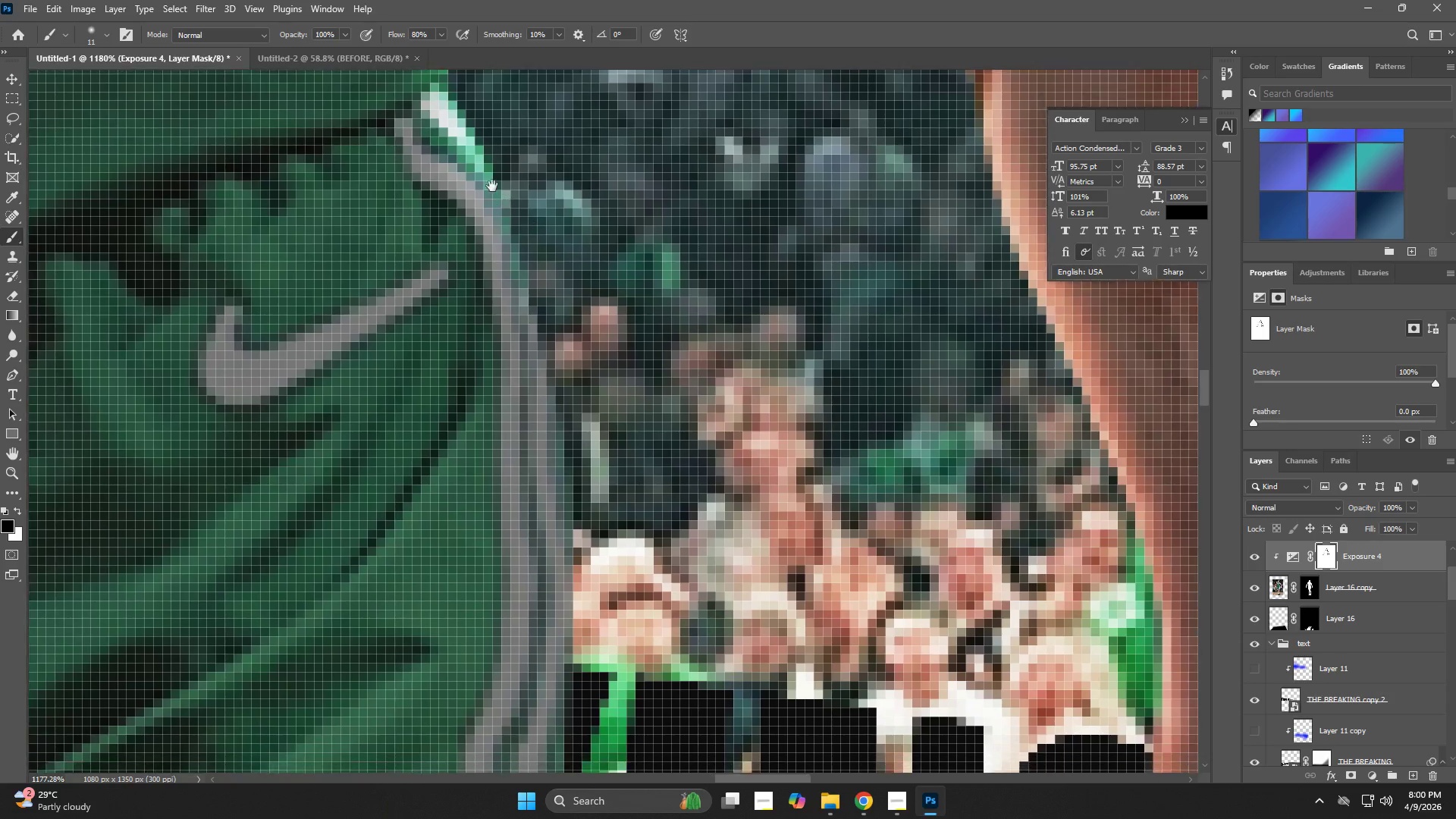 
left_click_drag(start_coordinate=[485, 164], to_coordinate=[554, 355])
 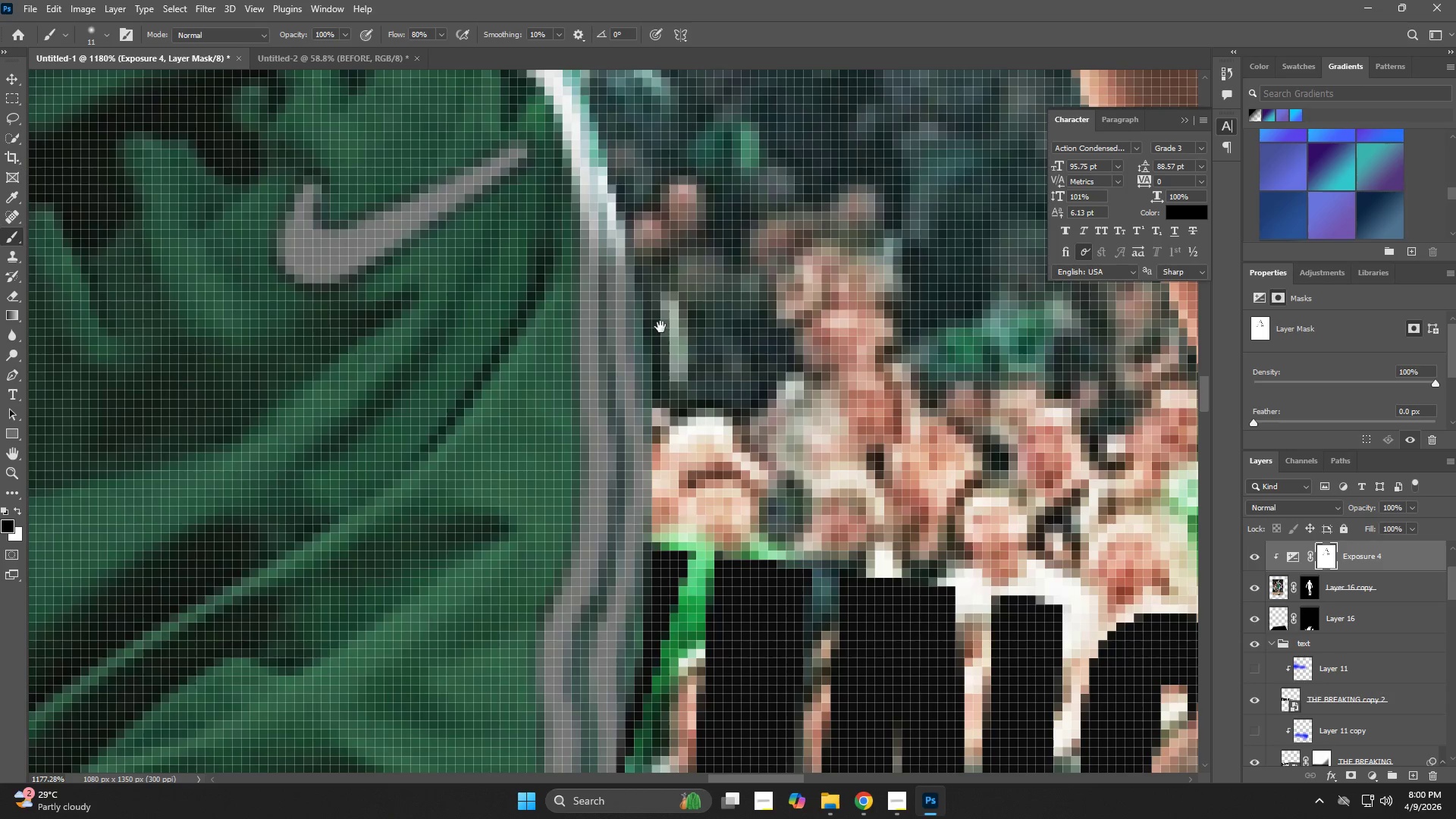 
hold_key(key=Space, duration=0.67)
 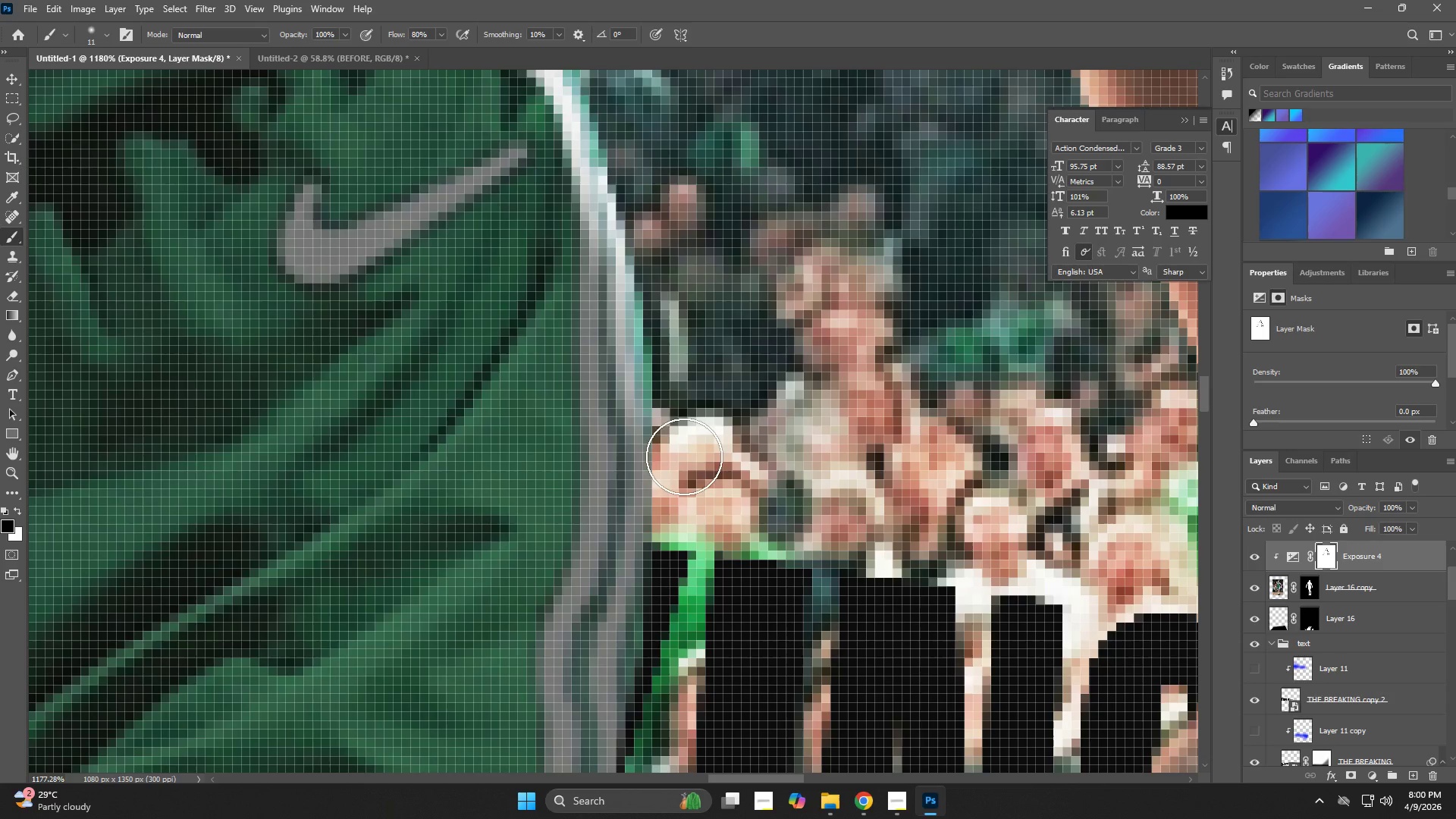 
left_click_drag(start_coordinate=[578, 431], to_coordinate=[661, 327])
 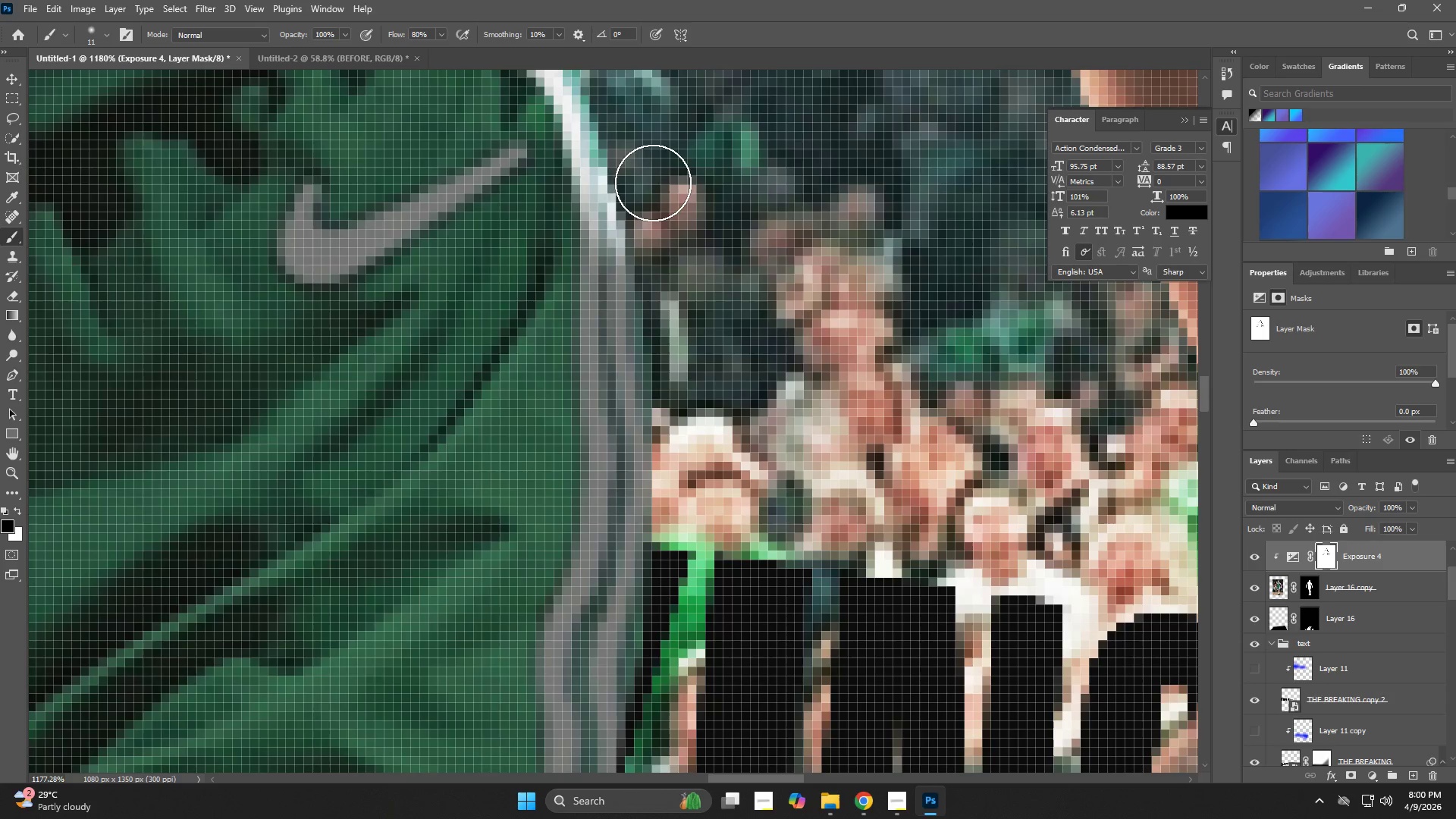 
left_click_drag(start_coordinate=[648, 182], to_coordinate=[690, 516])
 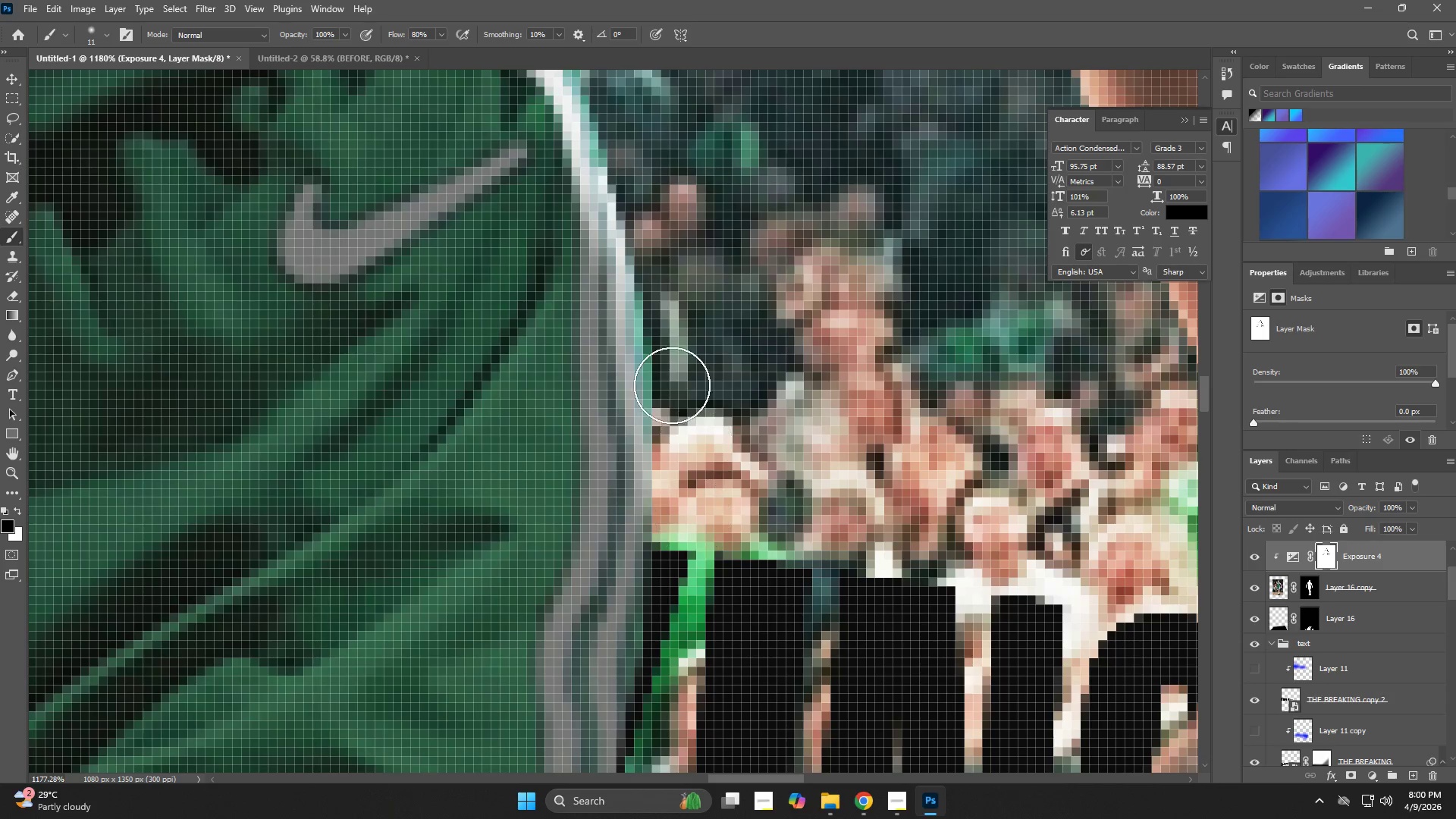 
left_click_drag(start_coordinate=[671, 385], to_coordinate=[660, 660])
 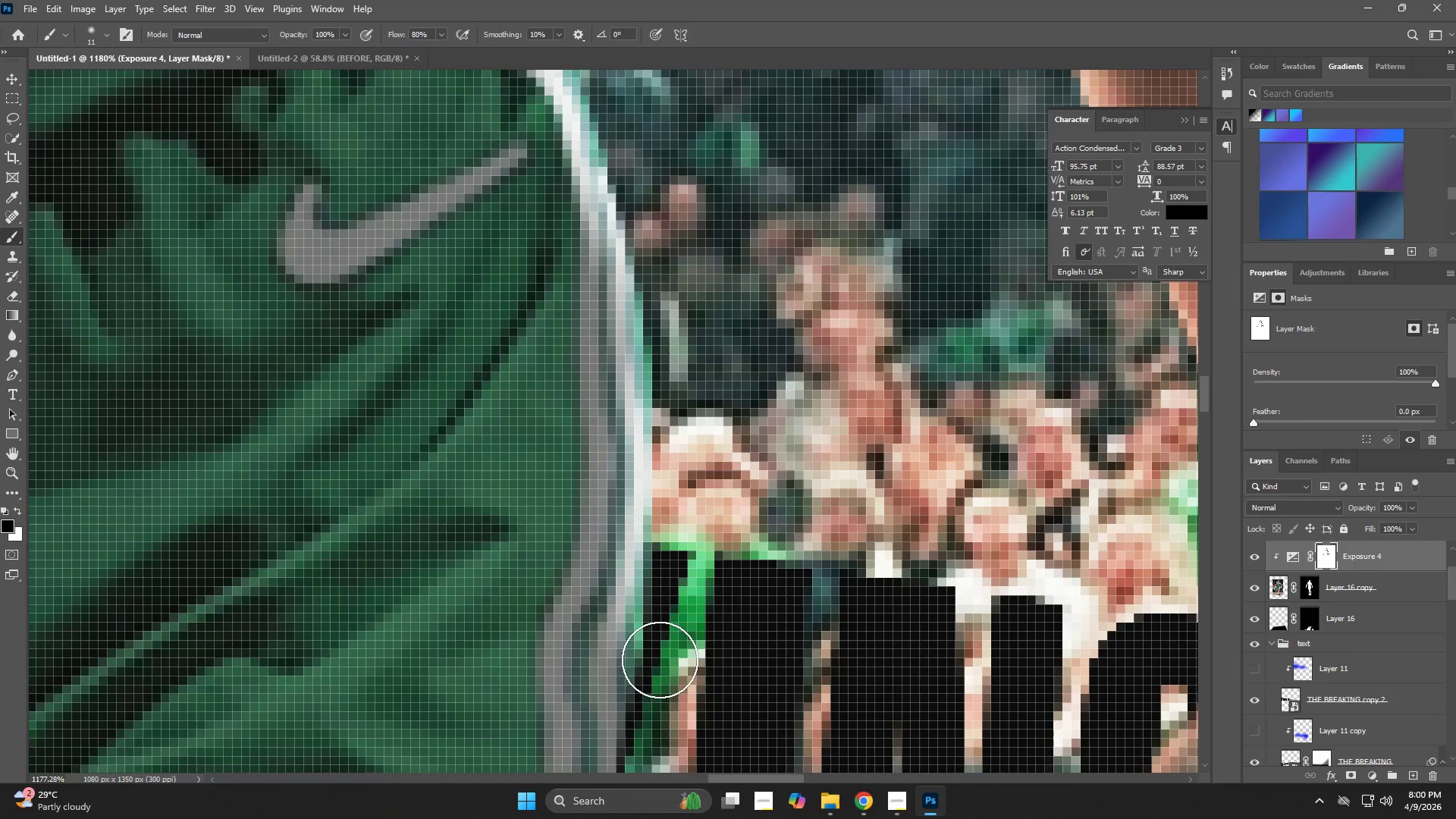 
hold_key(key=Space, duration=0.52)
 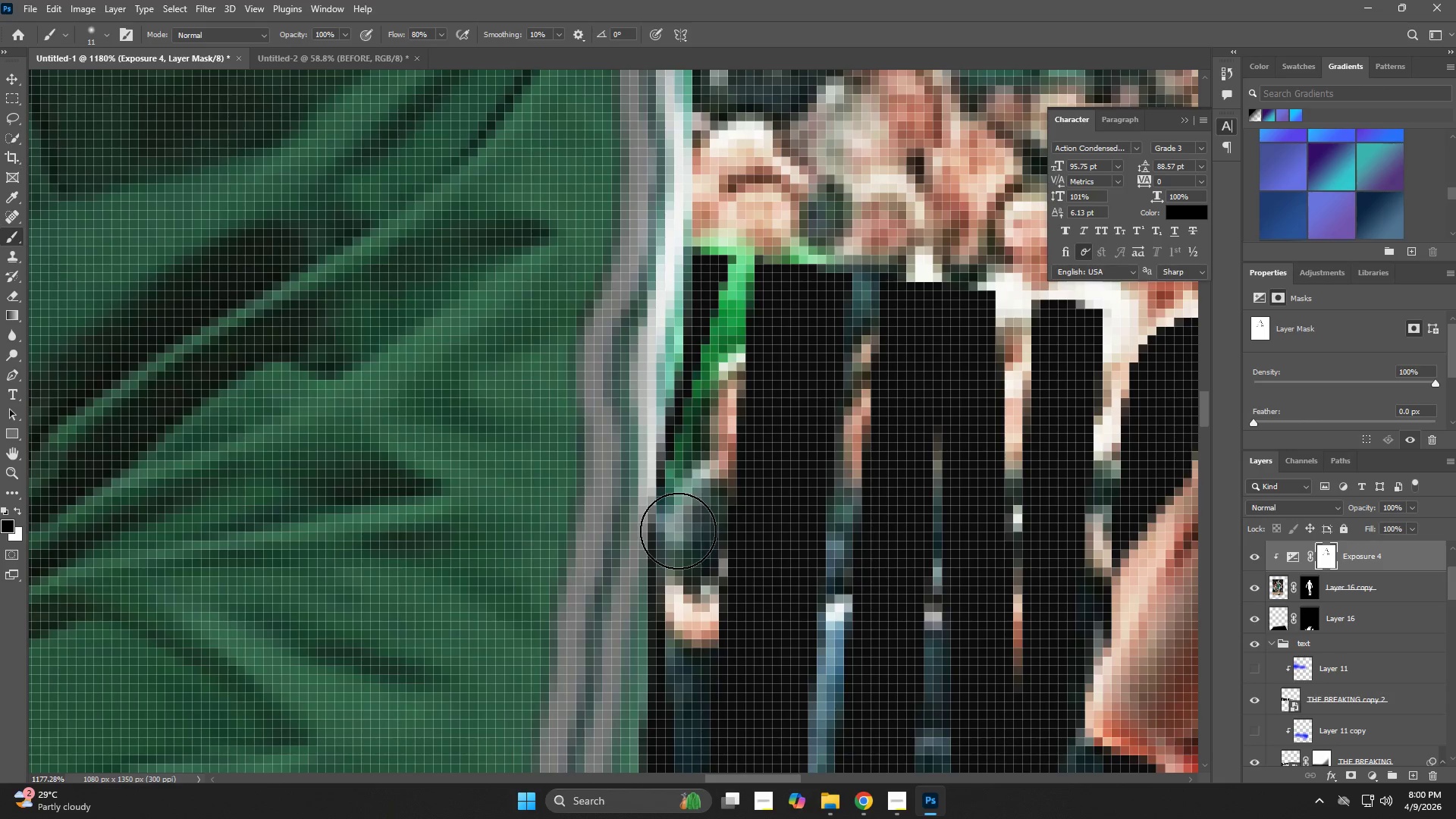 
left_click_drag(start_coordinate=[661, 648], to_coordinate=[701, 353])
 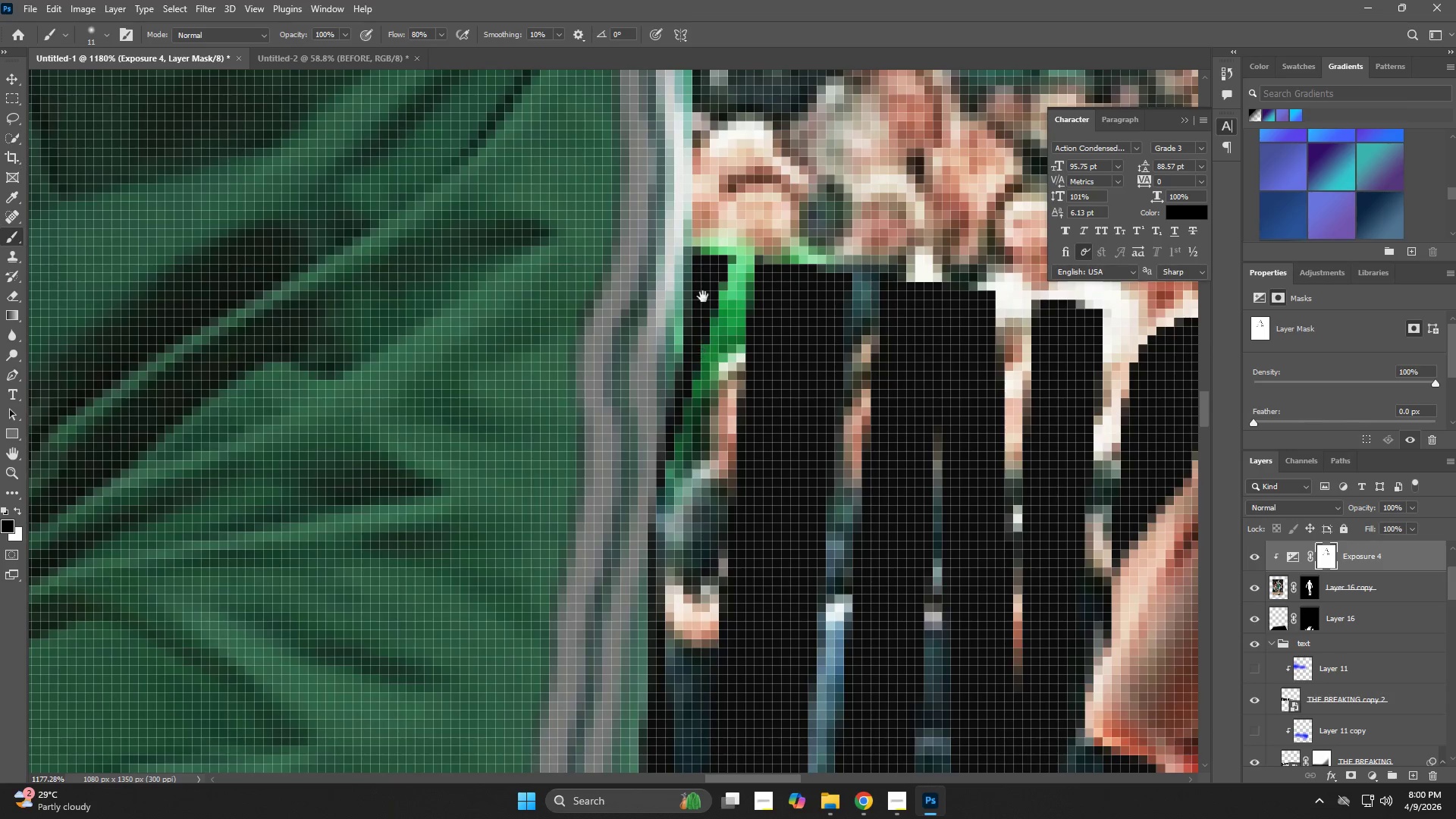 
hold_key(key=Space, duration=1.7)
 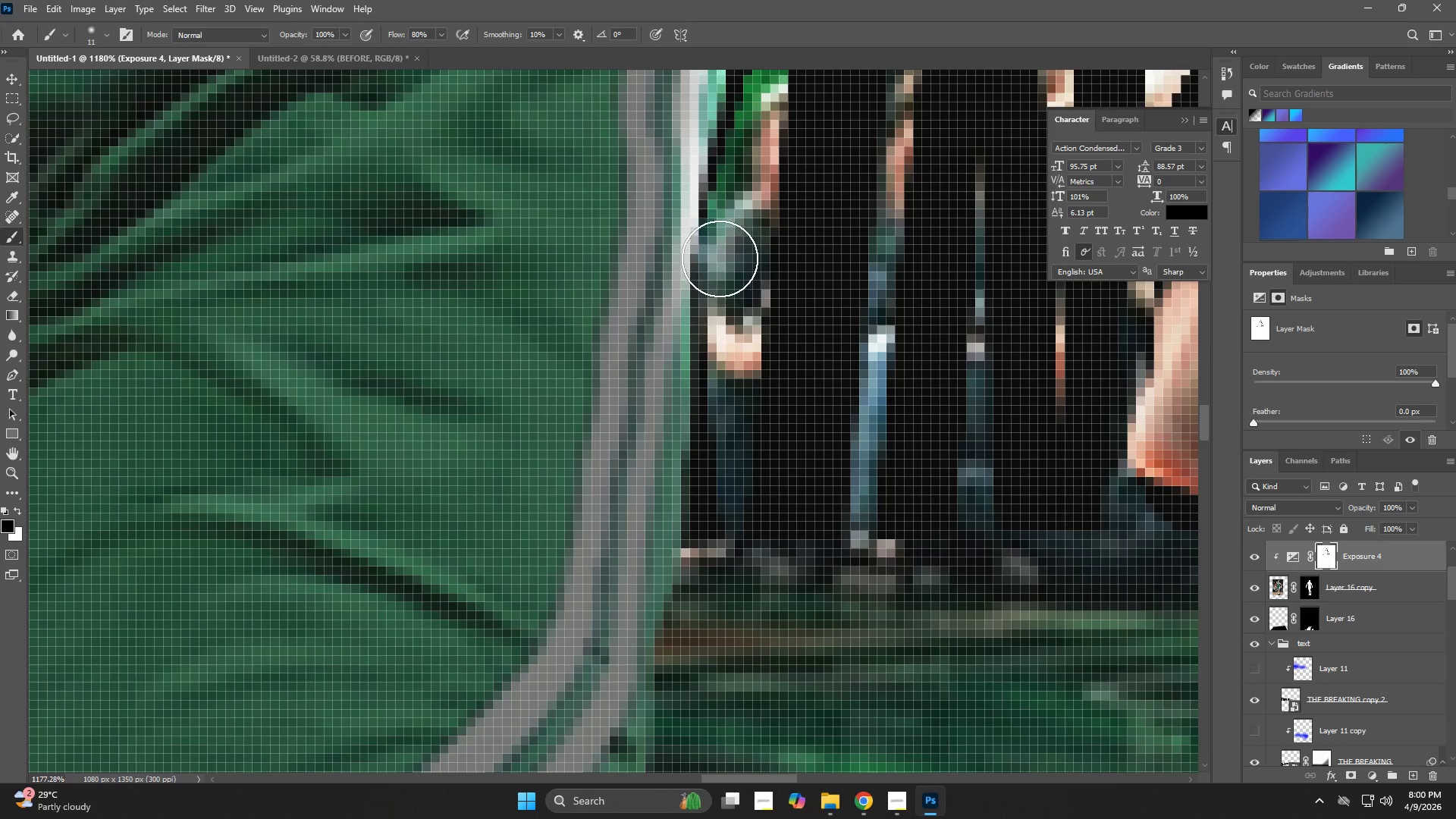 
left_click_drag(start_coordinate=[693, 221], to_coordinate=[678, 531])
 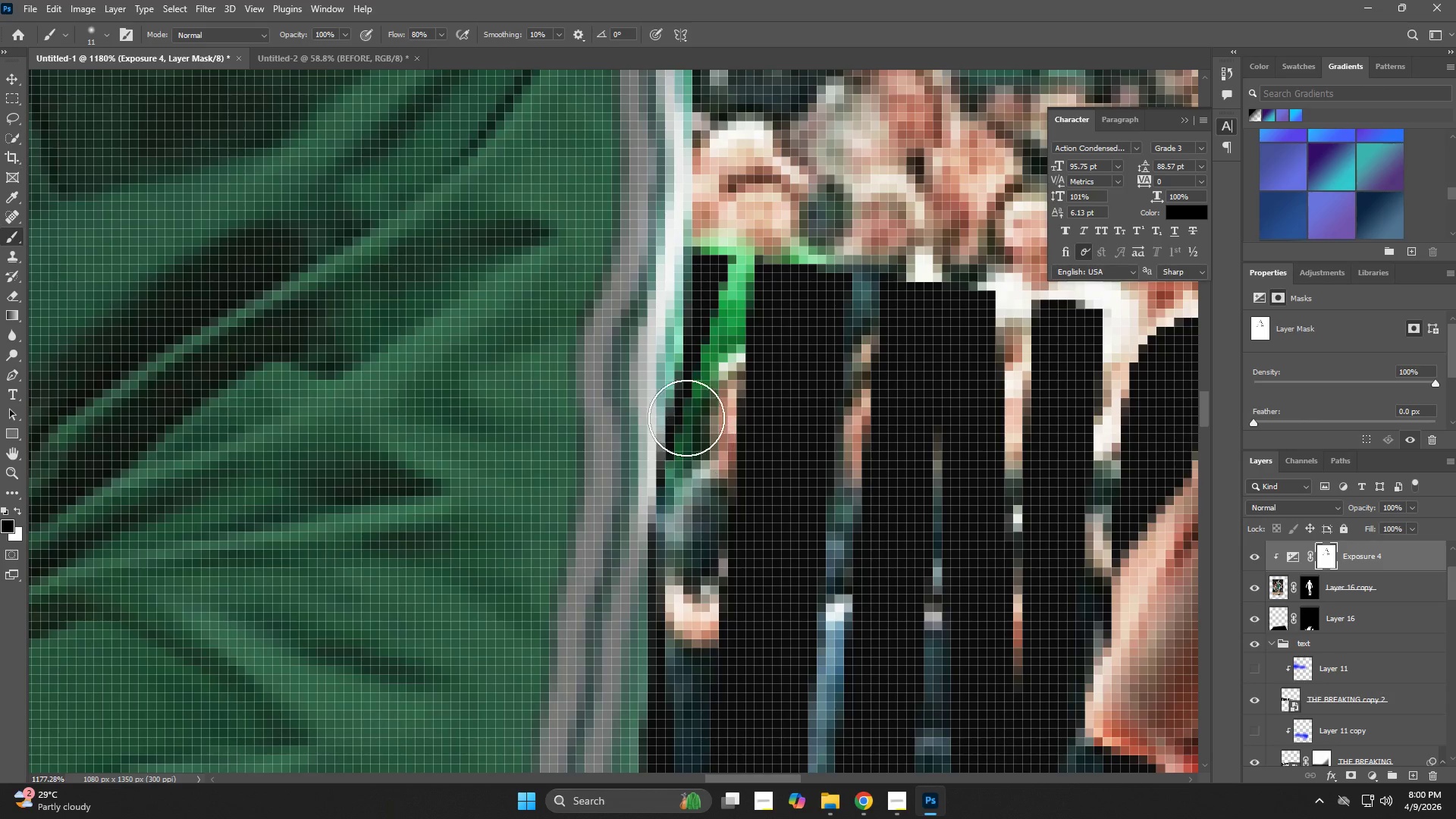 
left_click_drag(start_coordinate=[685, 422], to_coordinate=[679, 650])
 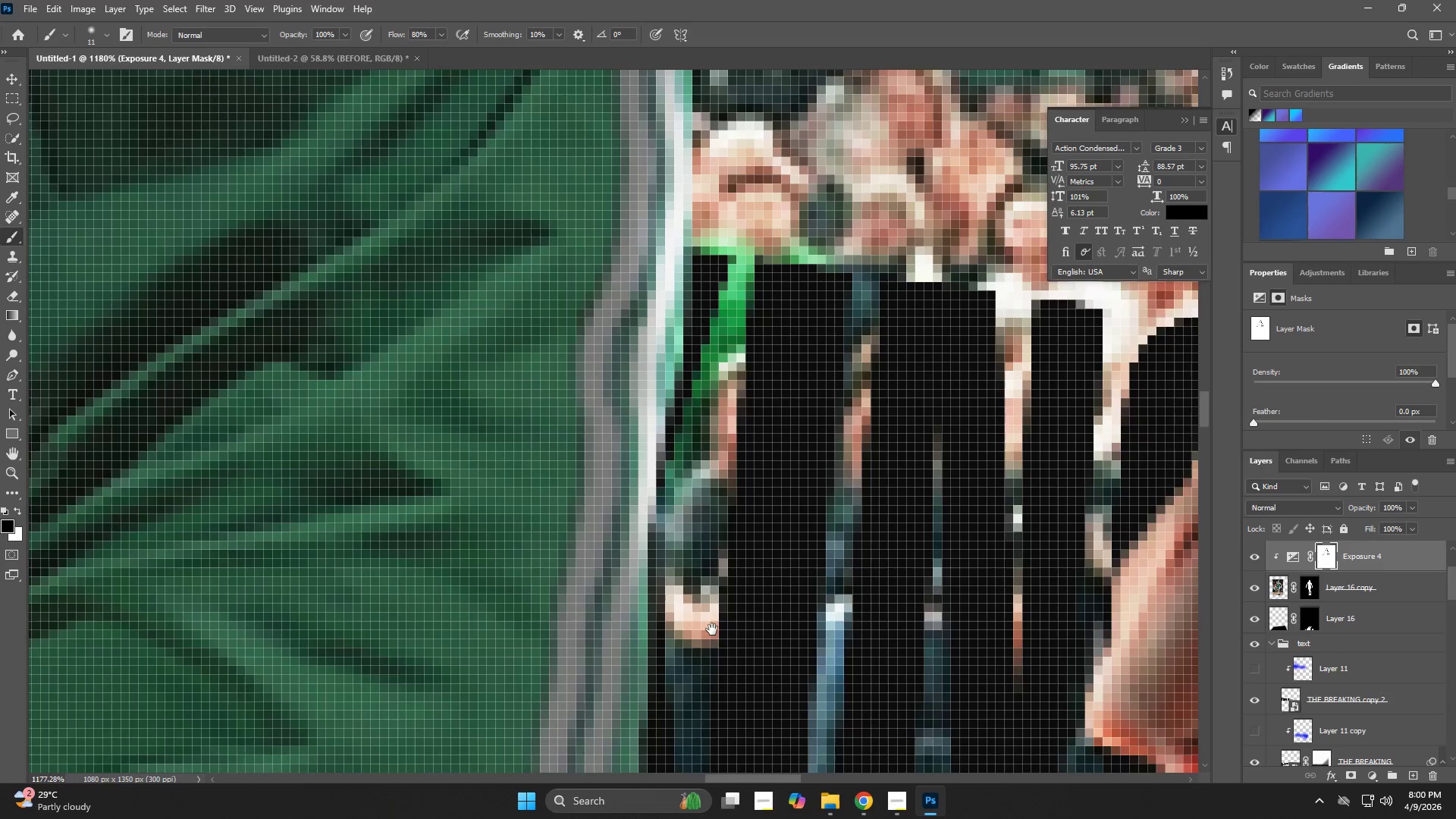 
left_click_drag(start_coordinate=[715, 622], to_coordinate=[758, 353])
 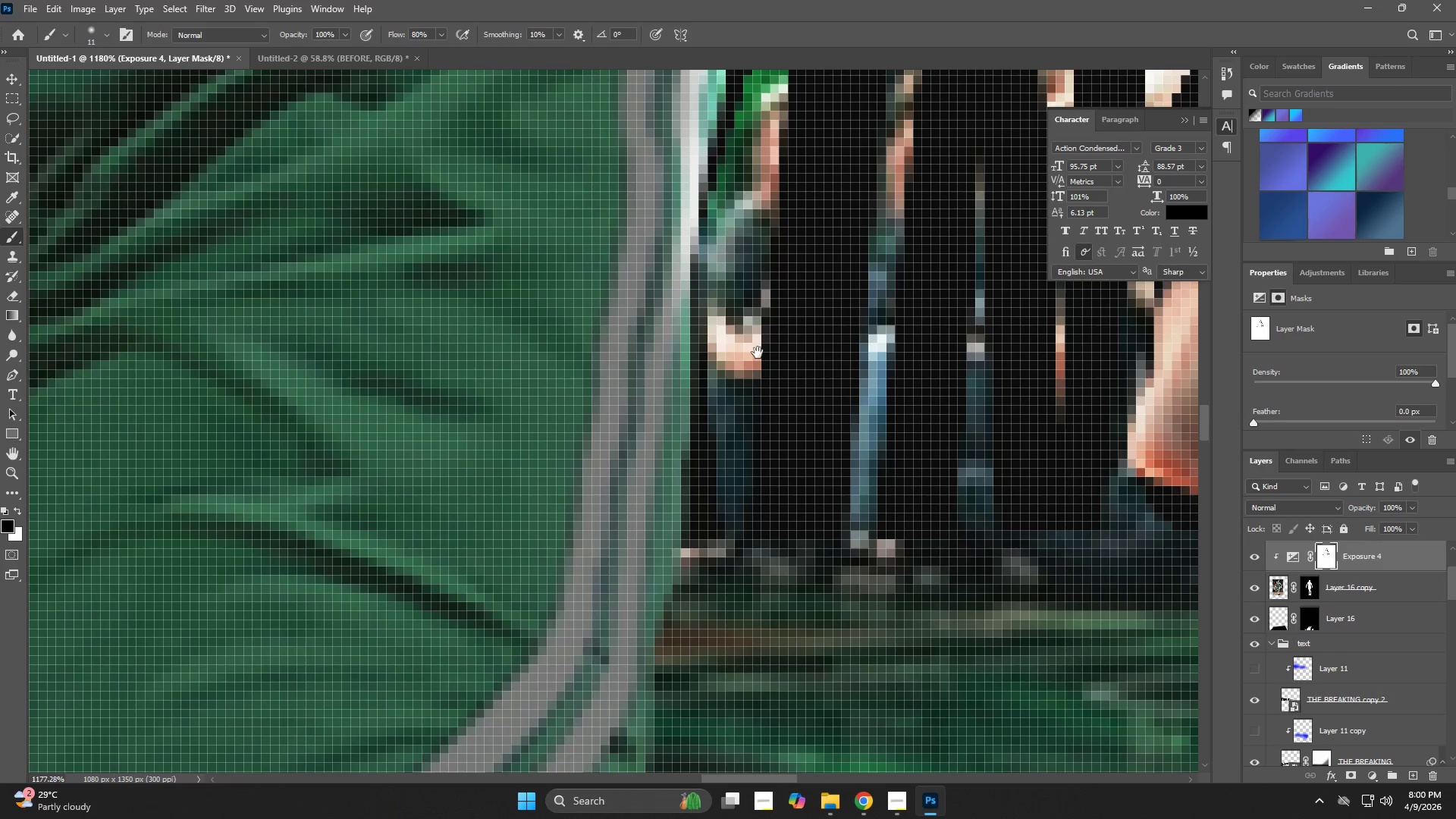 
key(Space)
 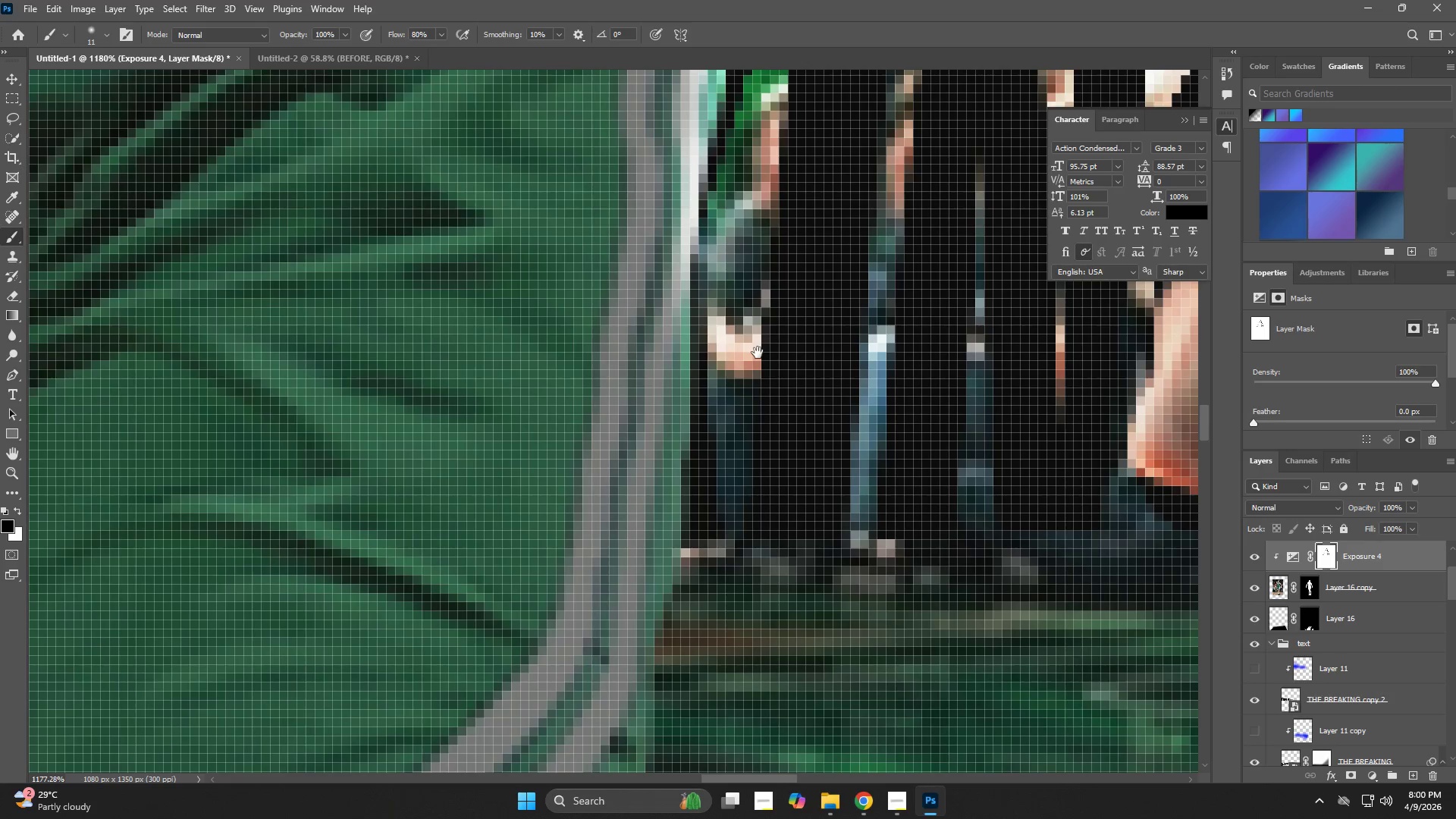 
key(Space)
 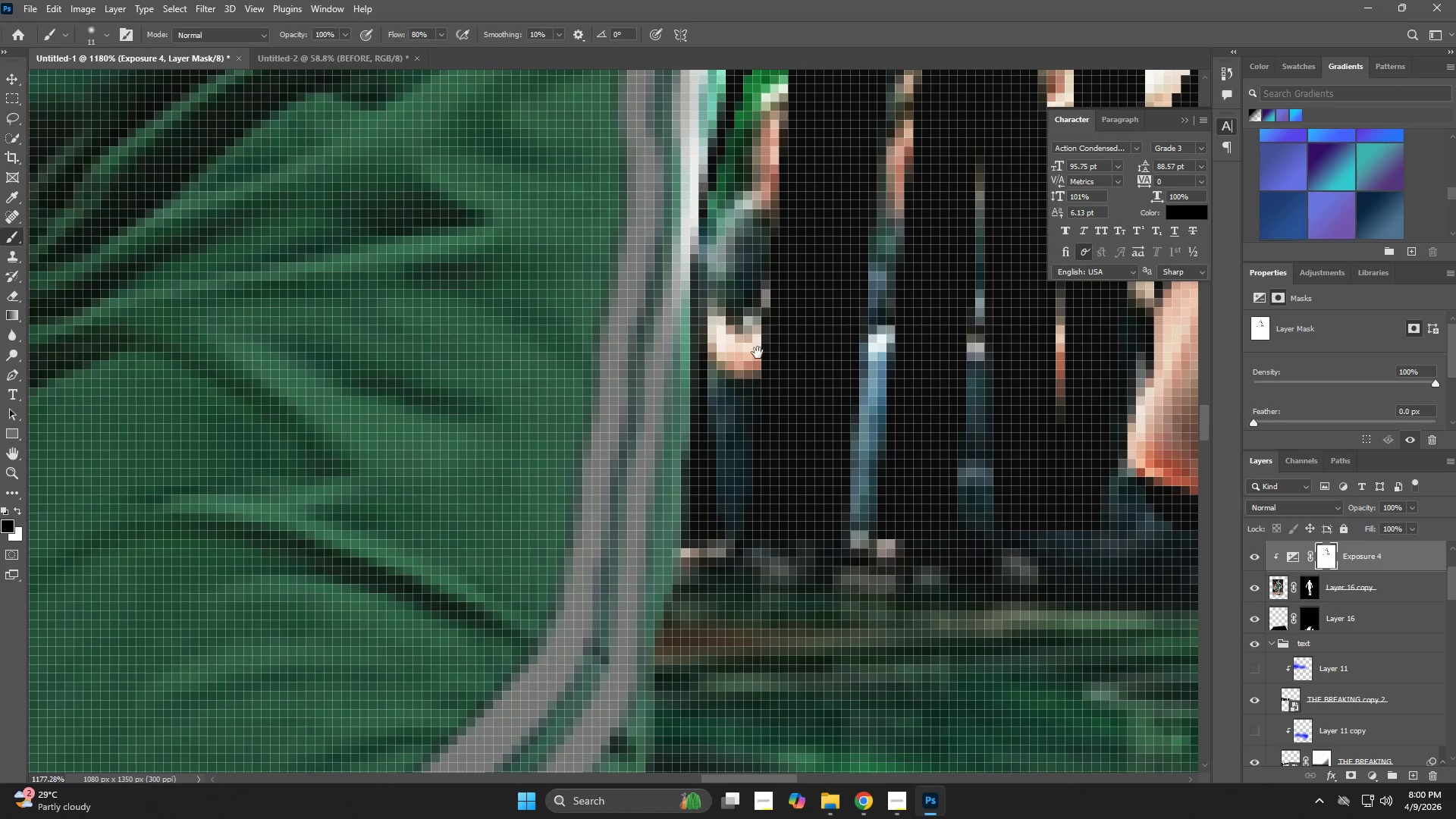 
key(Space)
 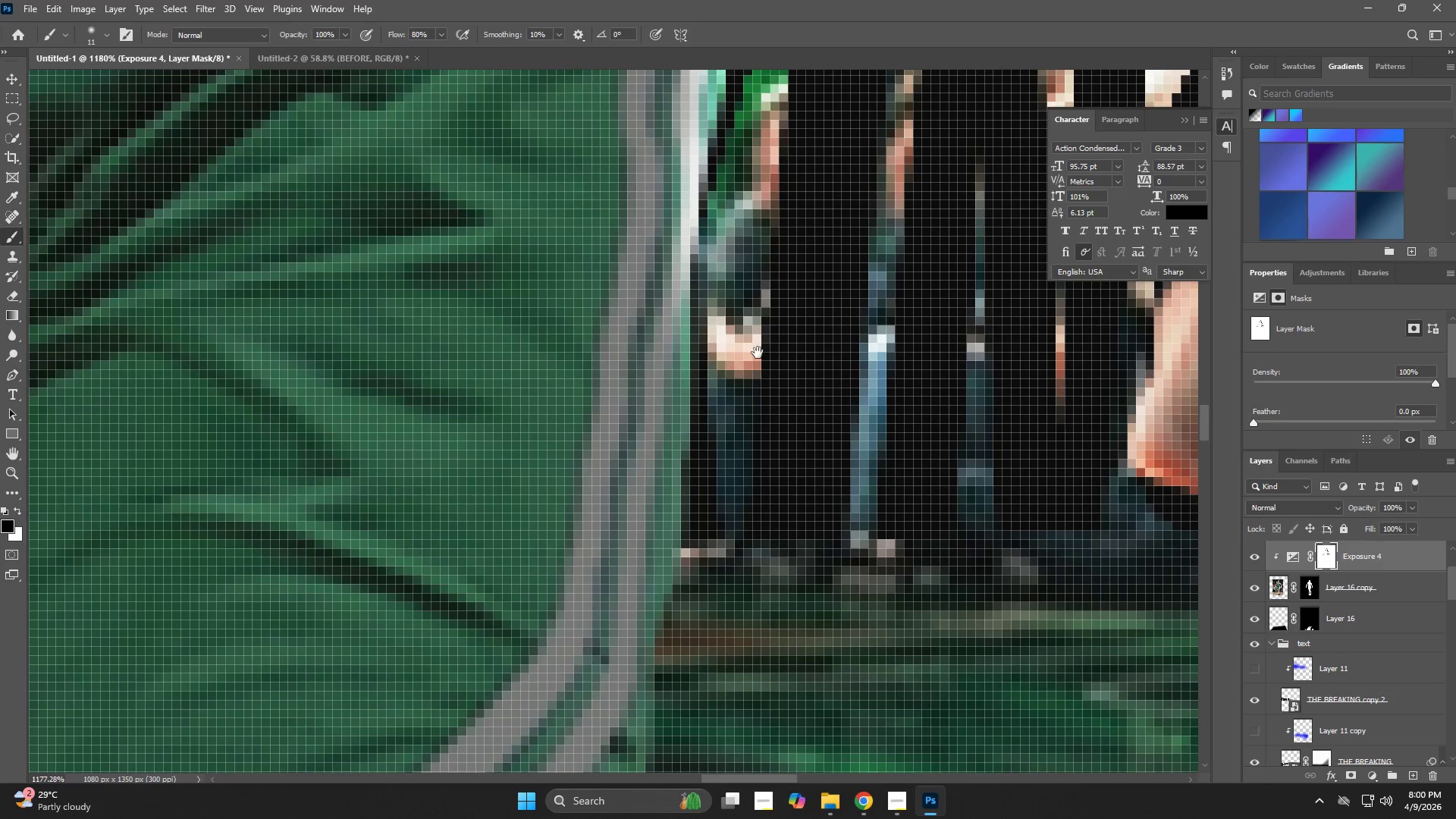 
key(Space)
 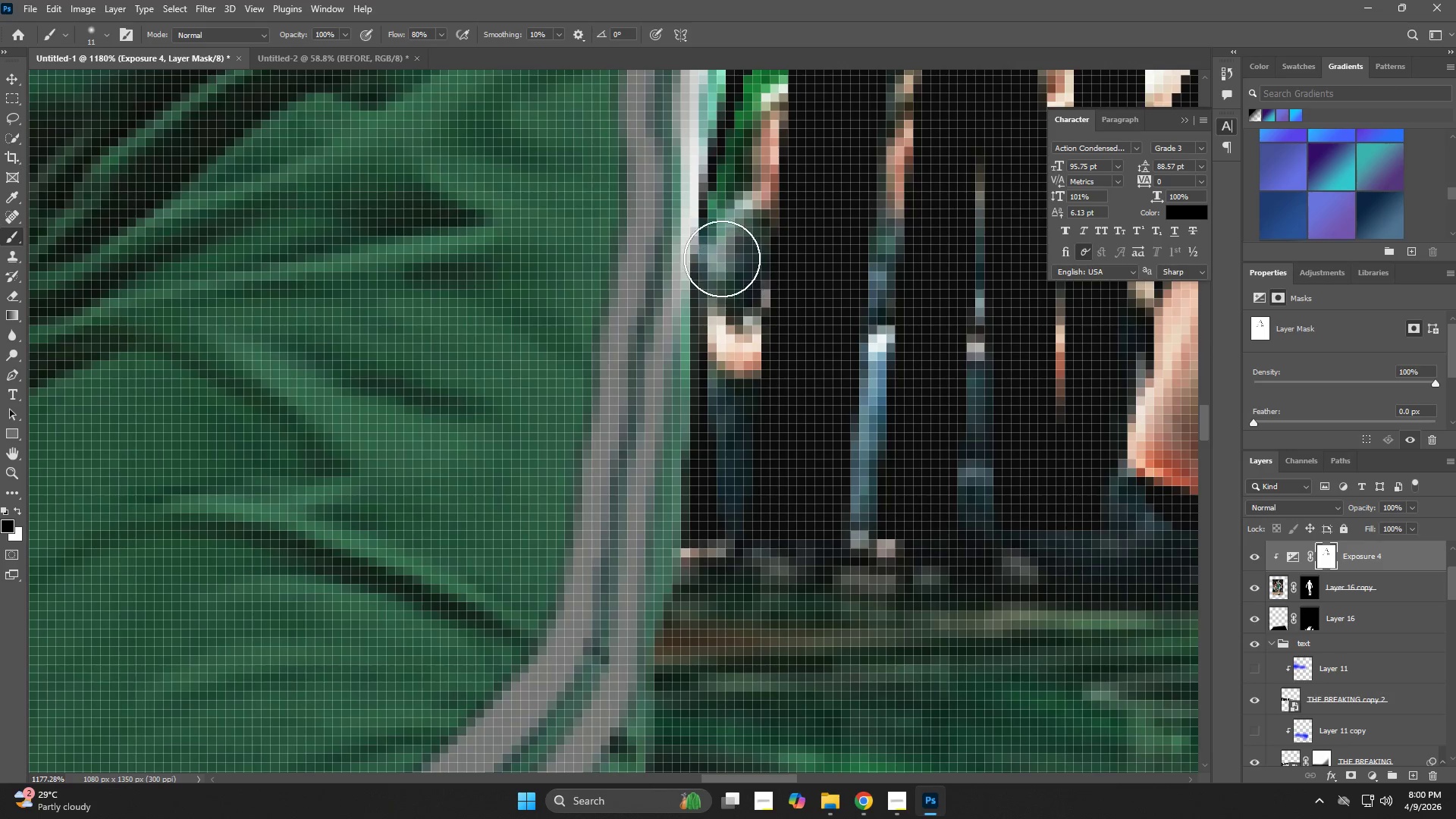 
left_click_drag(start_coordinate=[720, 259], to_coordinate=[680, 636])
 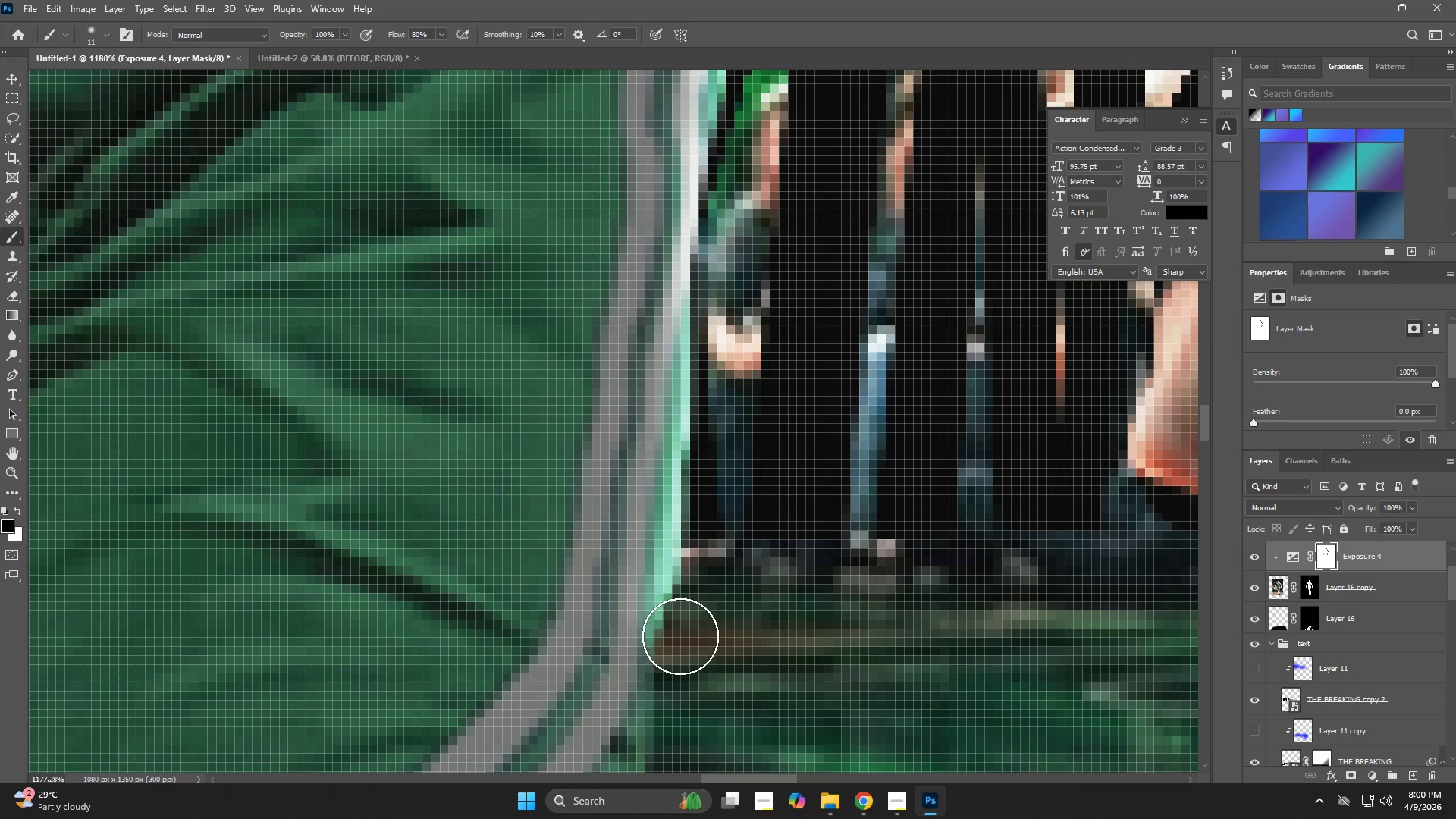 
hold_key(key=Space, duration=0.62)
 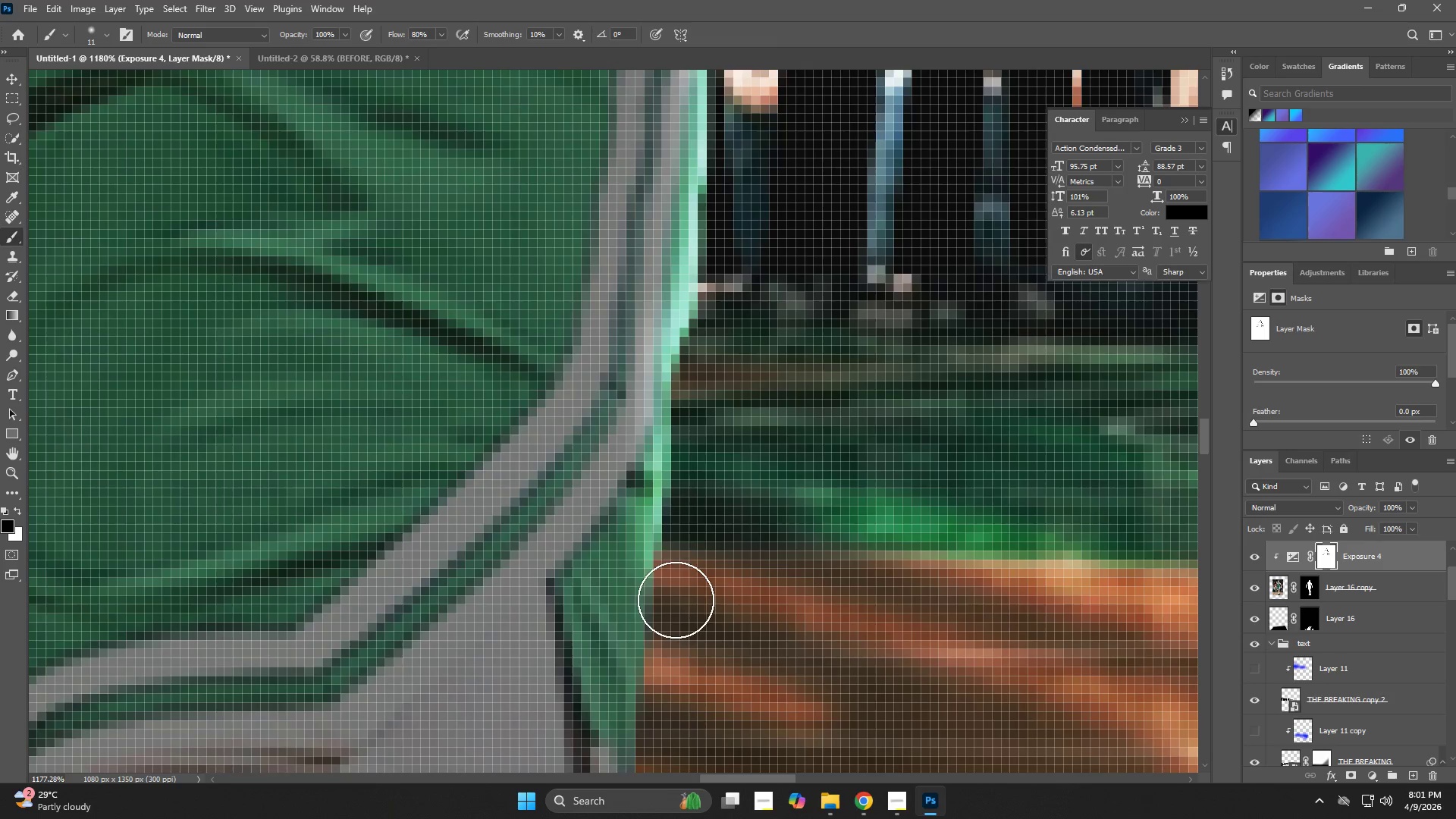 
left_click_drag(start_coordinate=[680, 637], to_coordinate=[697, 372])
 